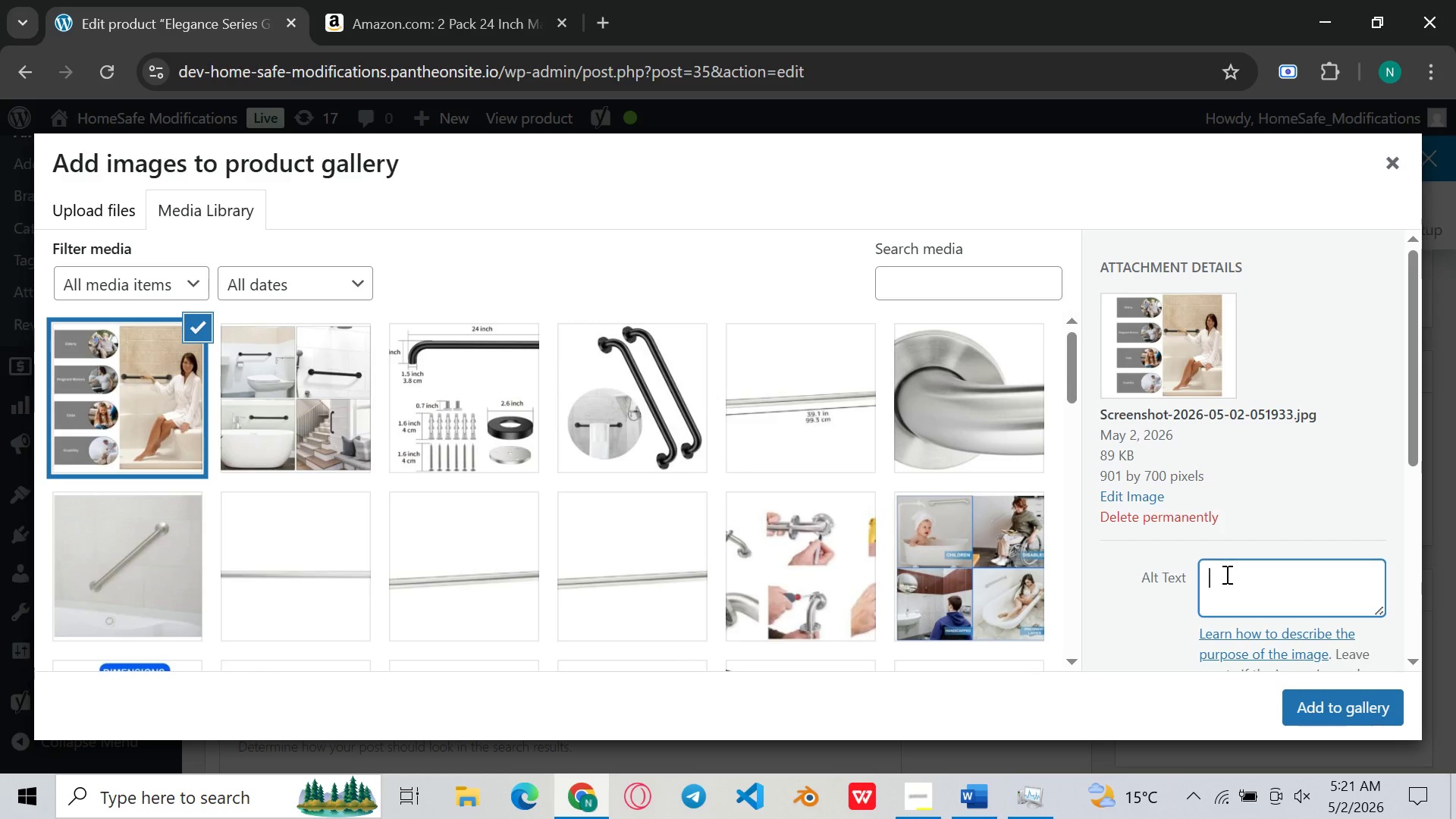 
key(Control+V)
 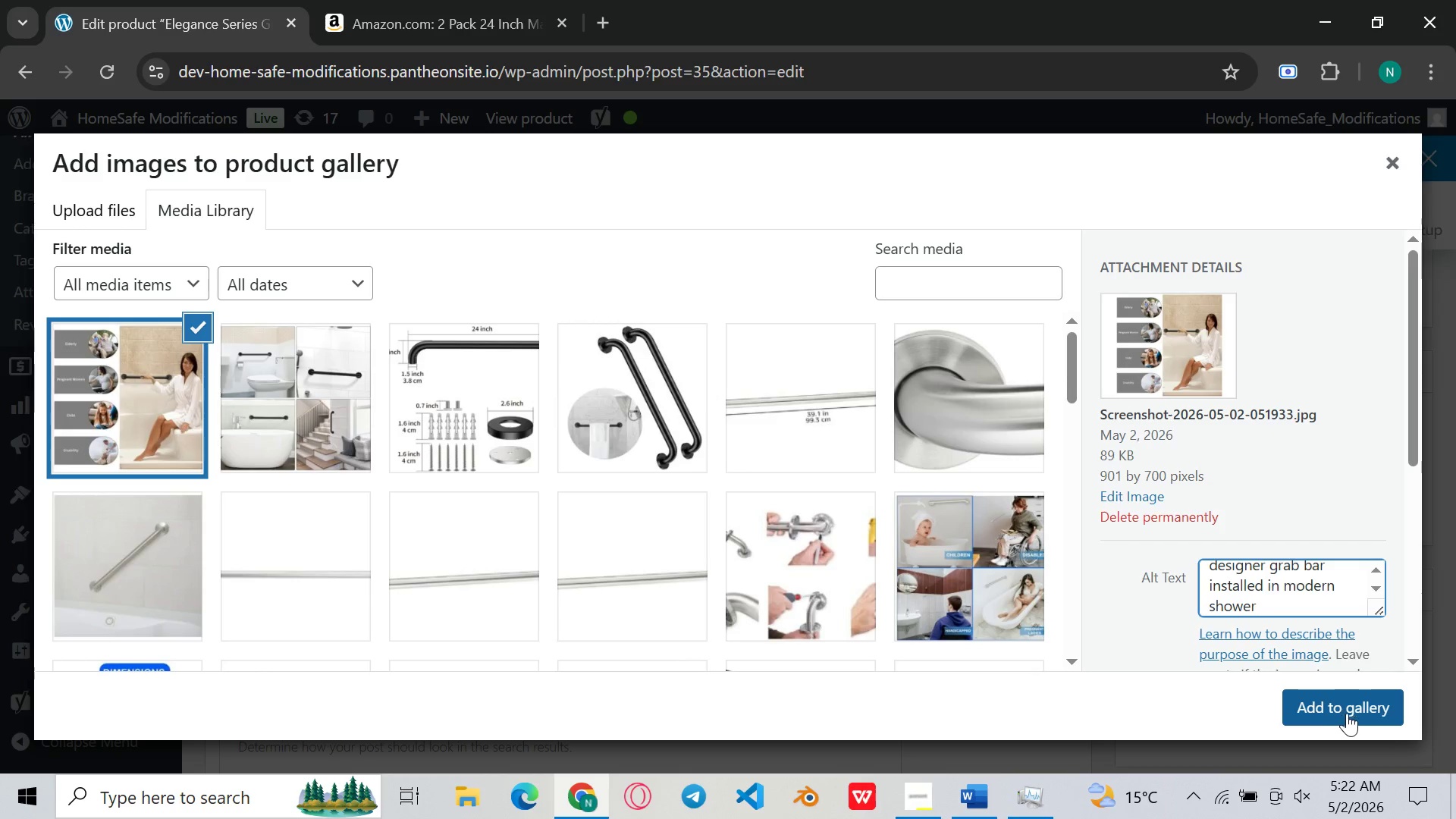 
left_click([1350, 708])
 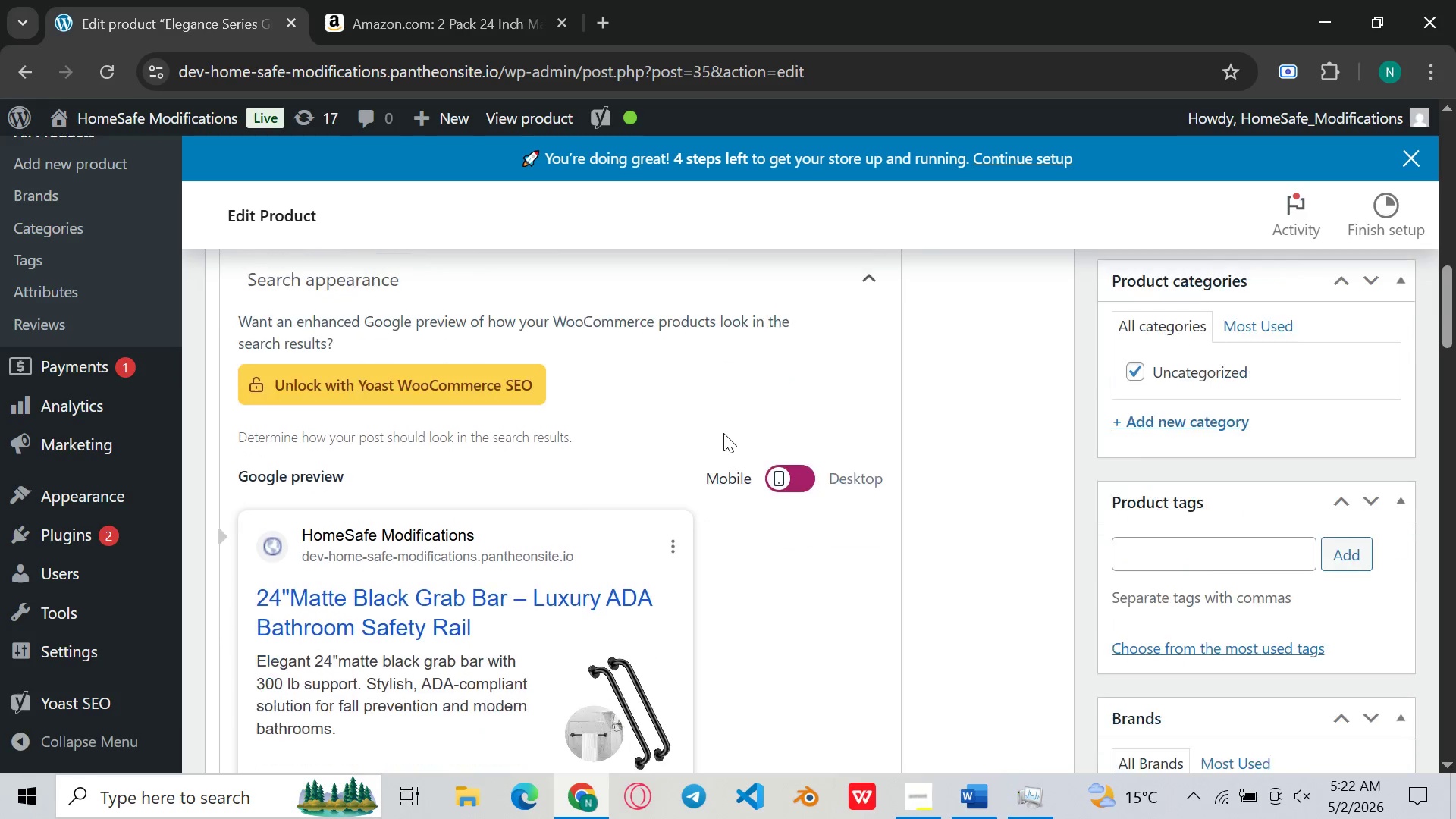 
wait(5.78)
 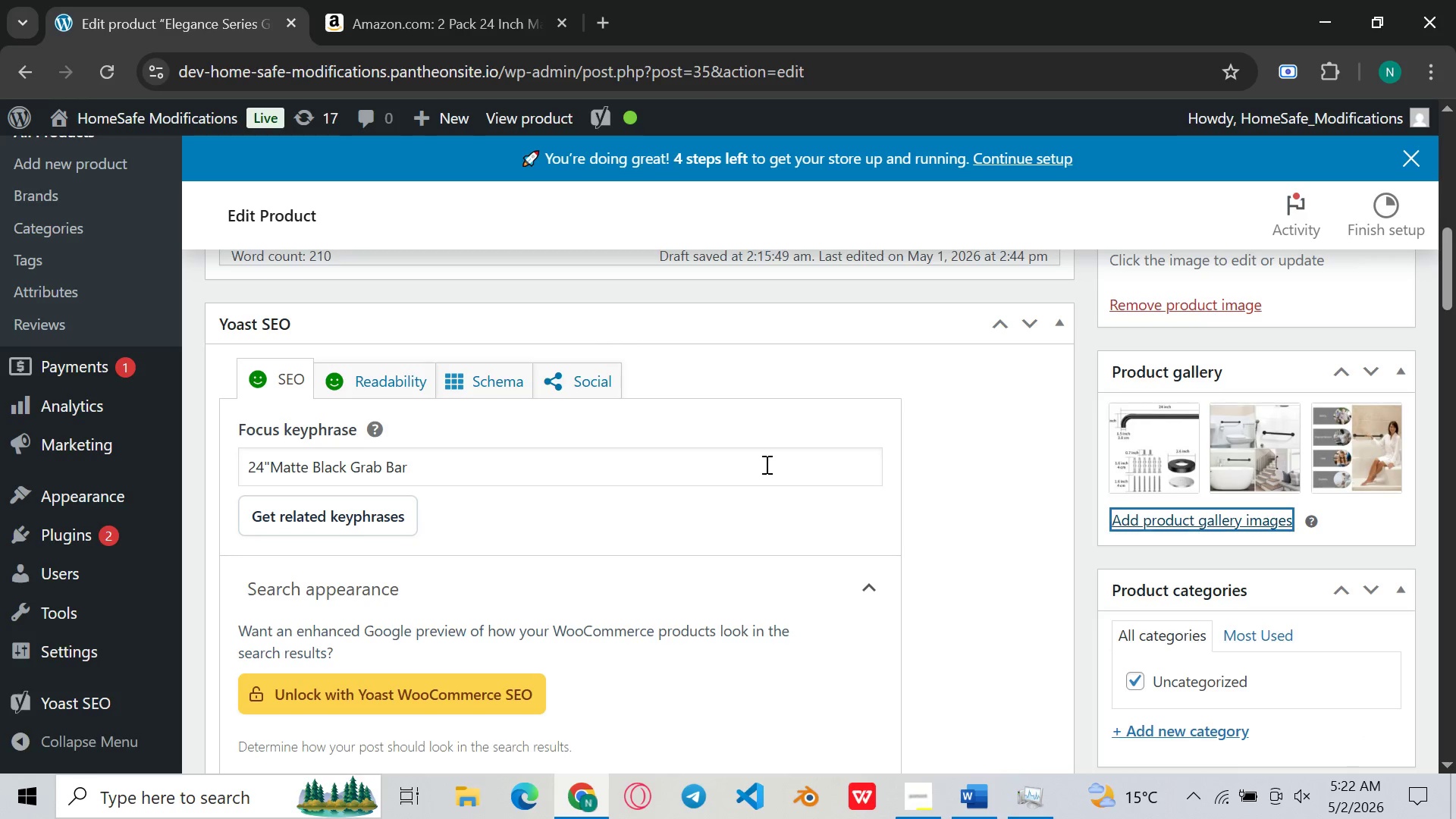 
left_click([969, 785])
 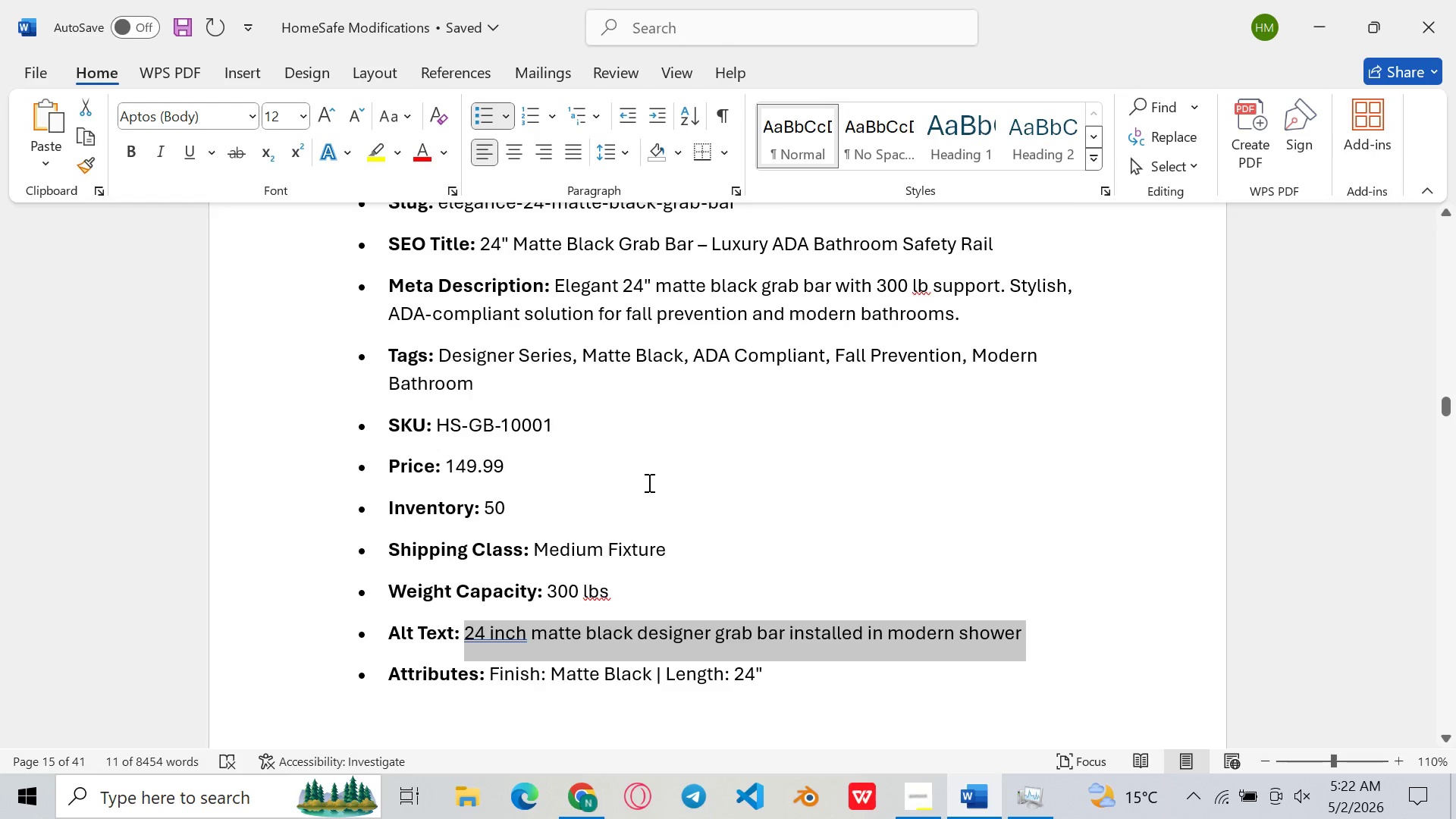 
scroll: coordinate [648, 482], scroll_direction: none, amount: 0.0
 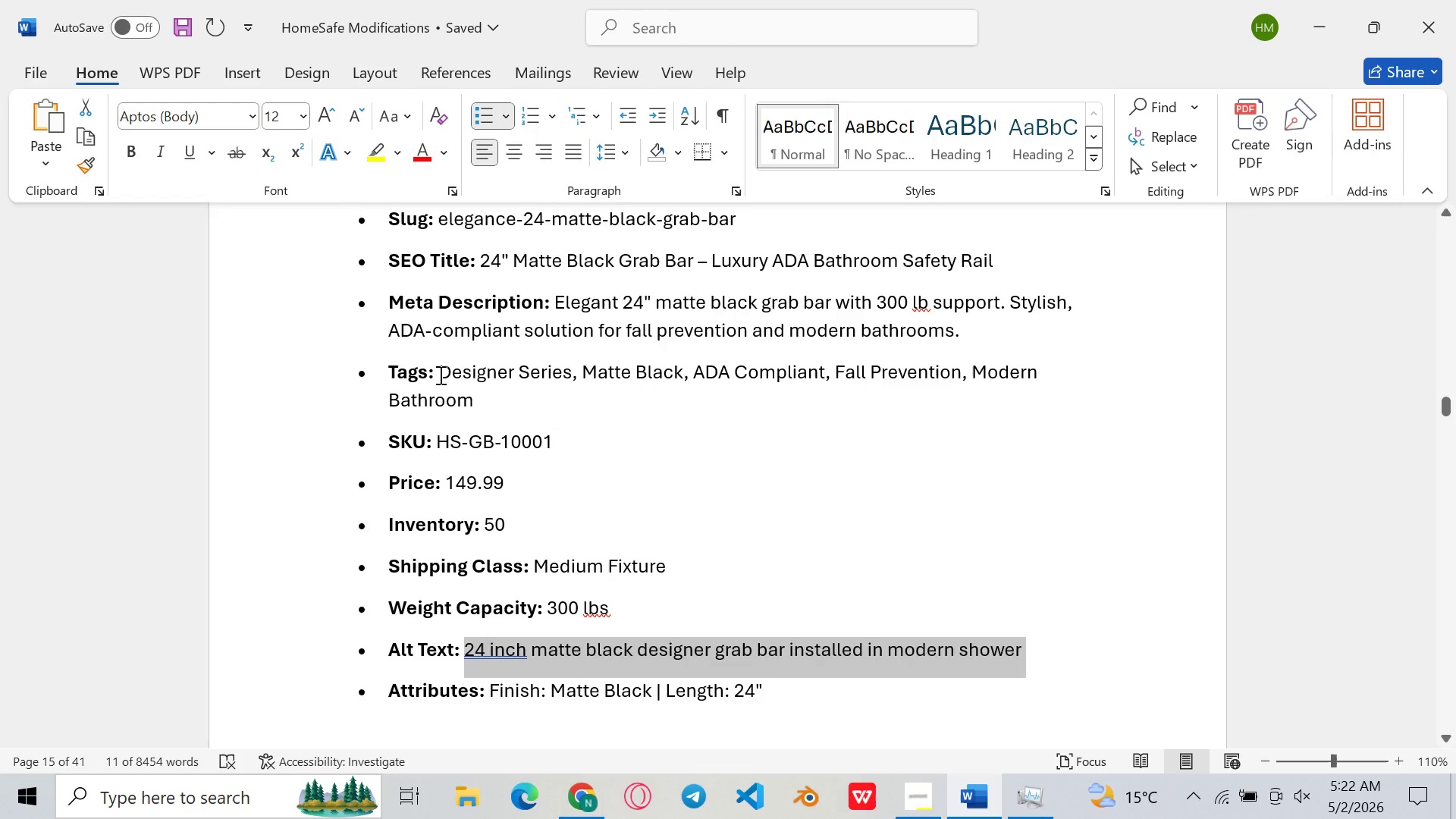 
left_click_drag(start_coordinate=[439, 375], to_coordinate=[497, 400])
 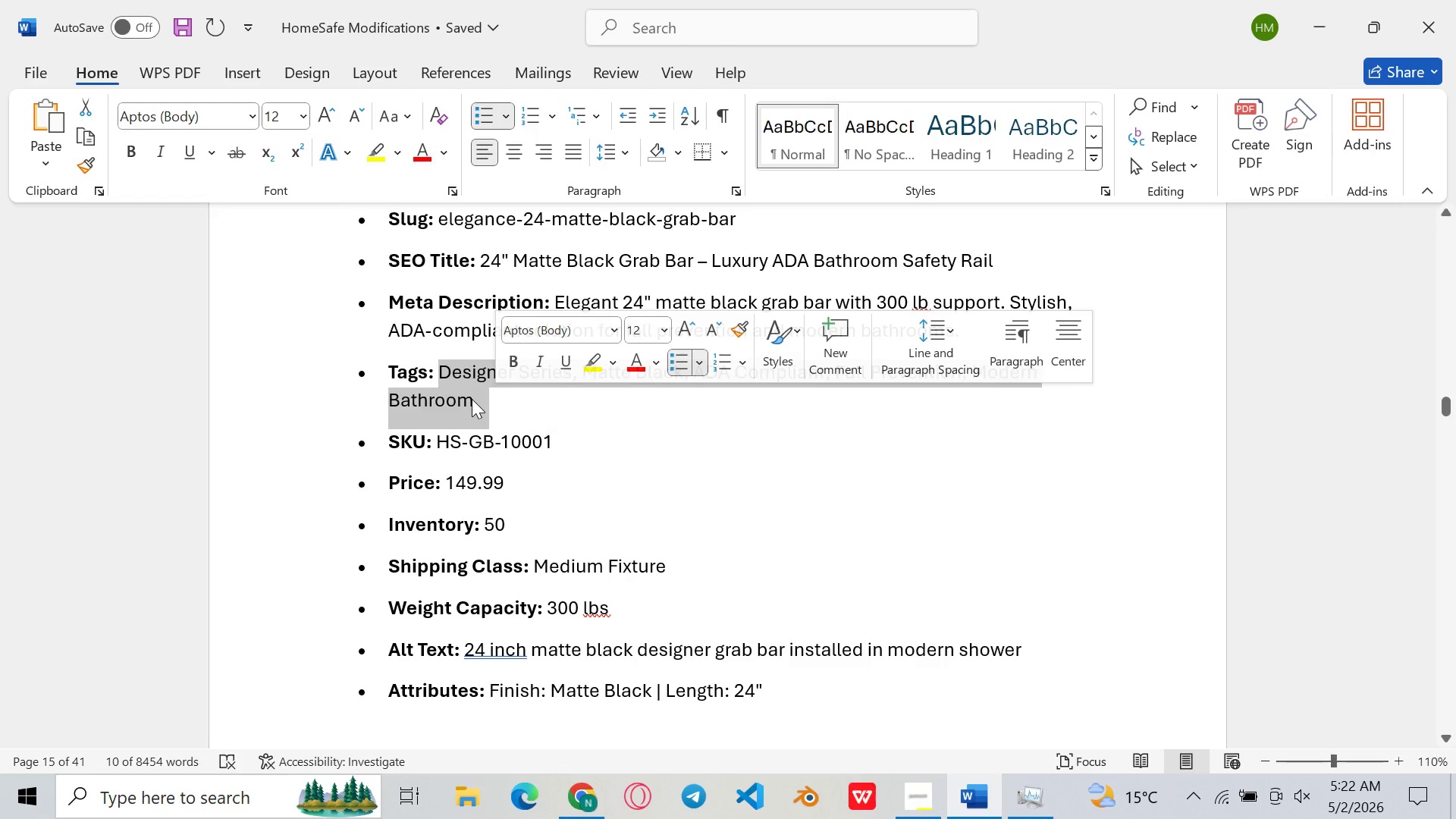 
key(Control+C)
 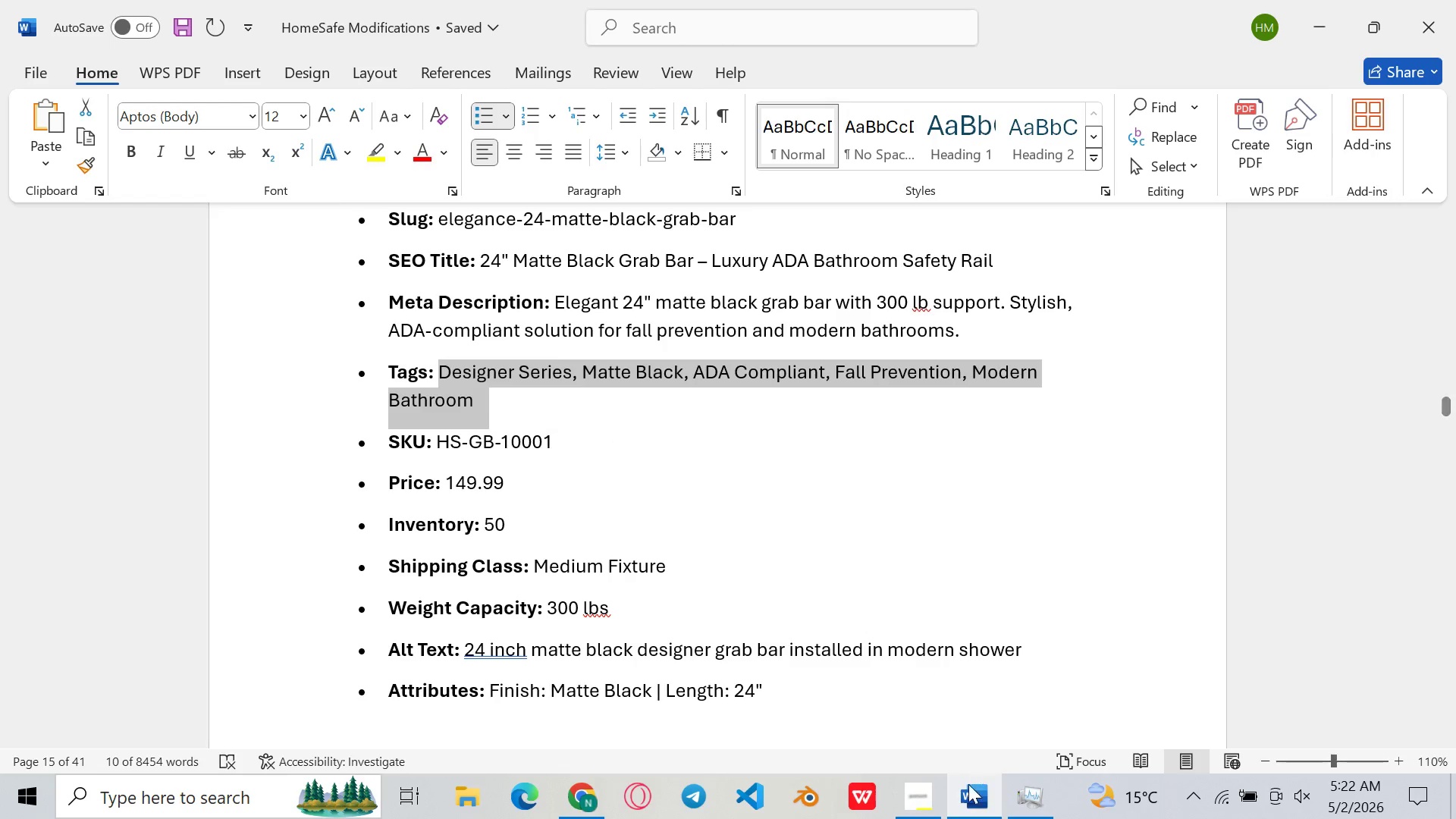 
left_click([968, 794])
 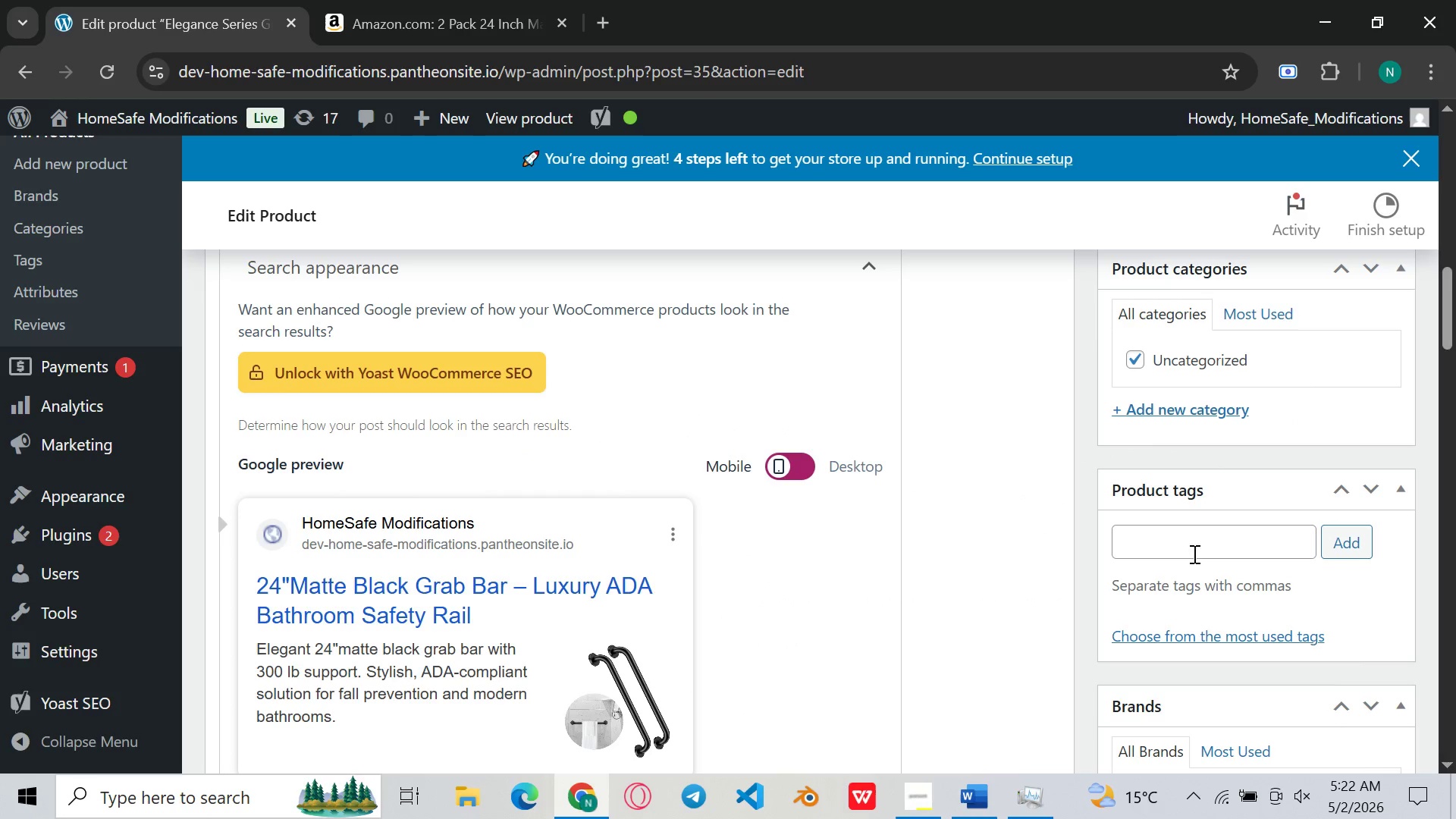 
left_click([1190, 550])
 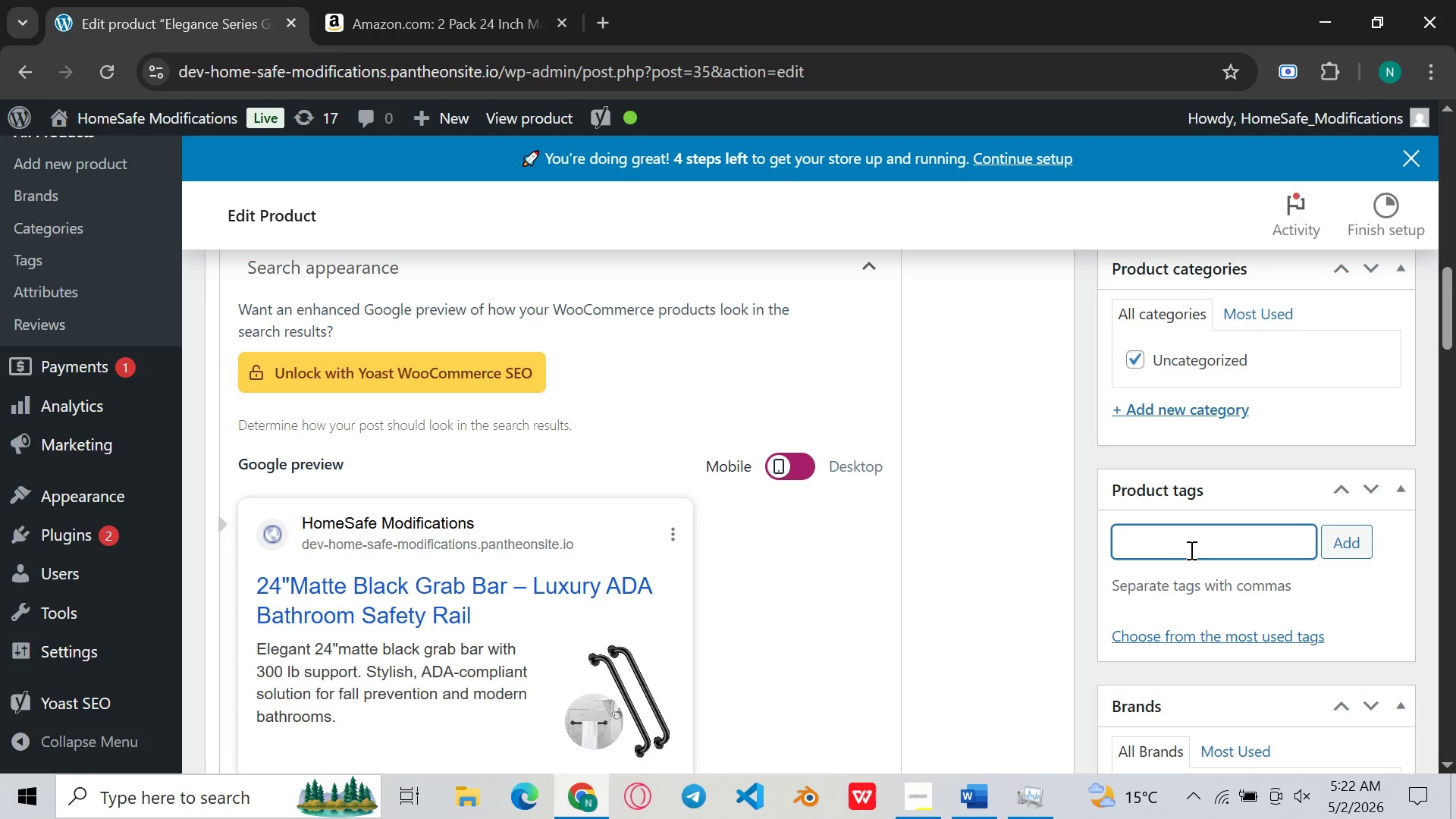 
key(Control+V)
 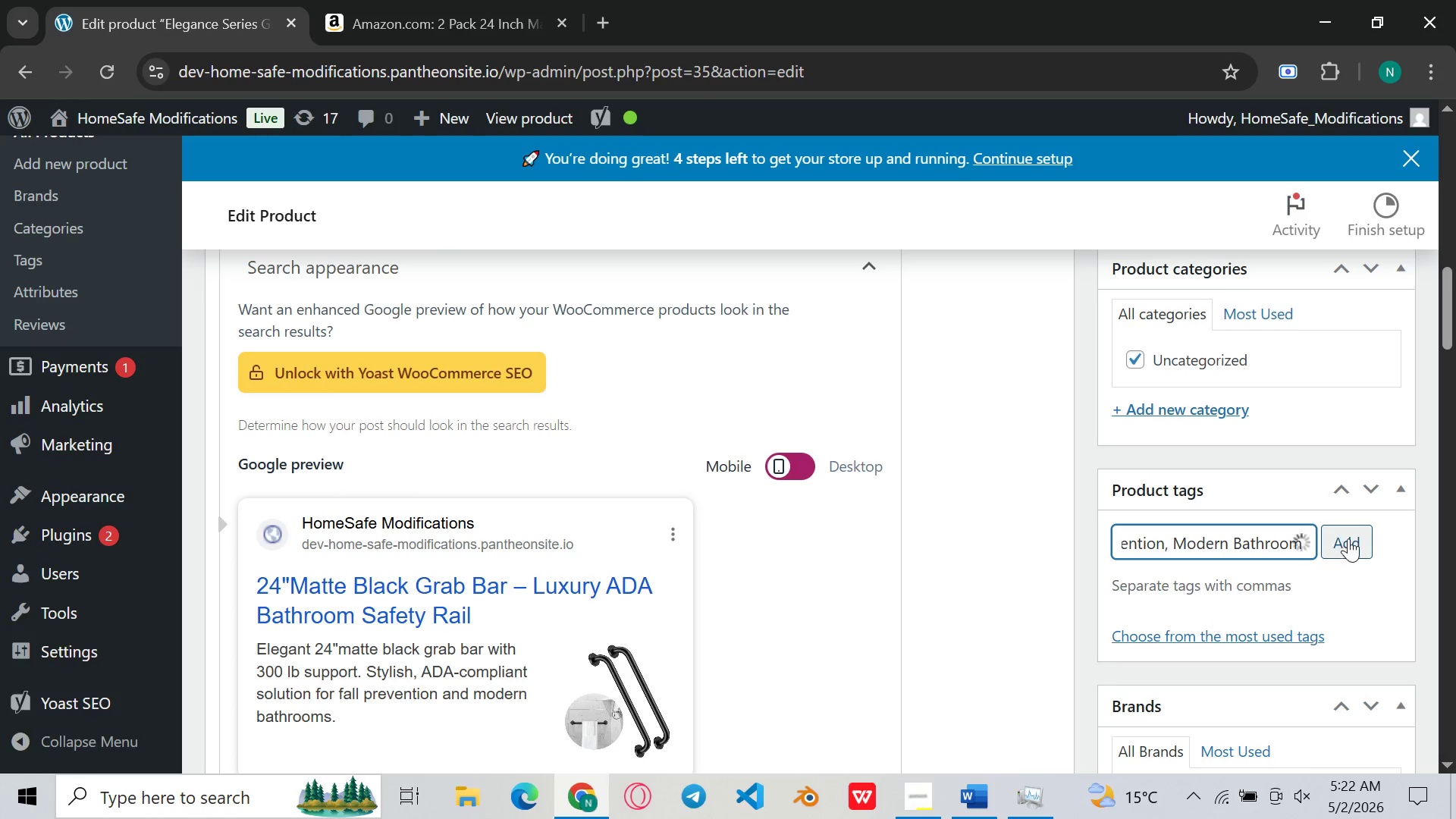 
left_click([1348, 538])
 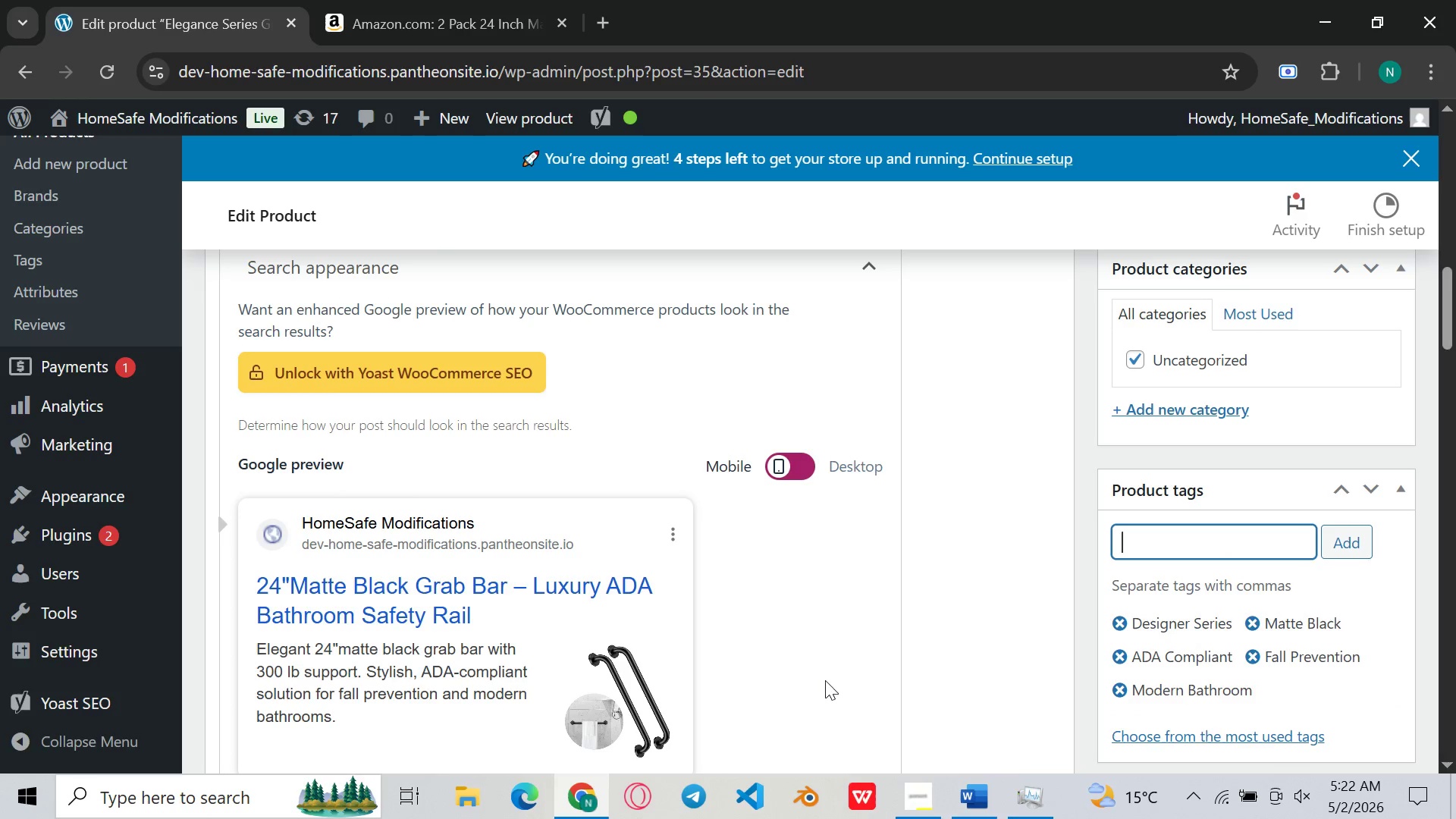 
left_click([974, 804])
 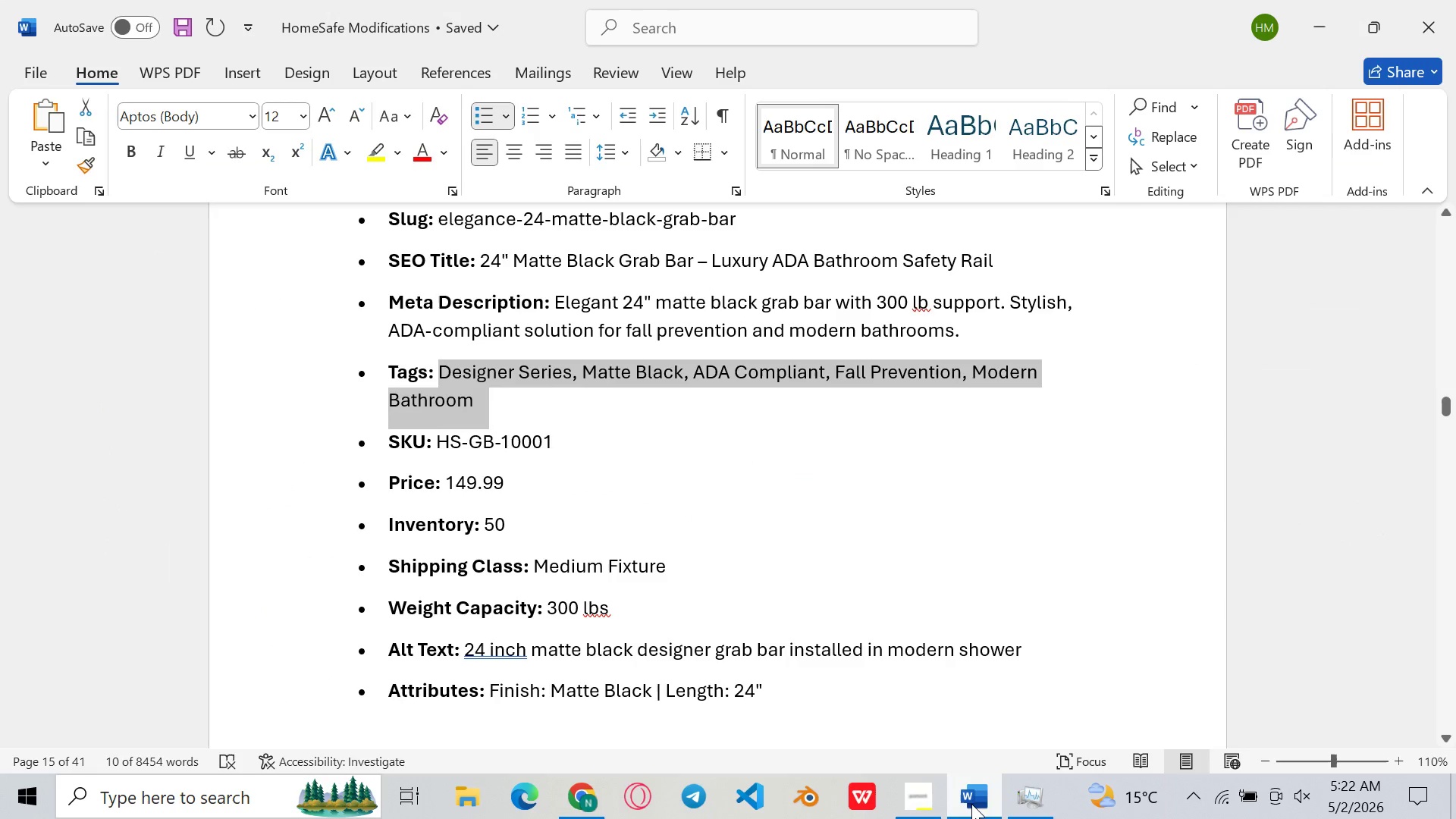 
scroll: coordinate [826, 536], scroll_direction: down, amount: 8.0
 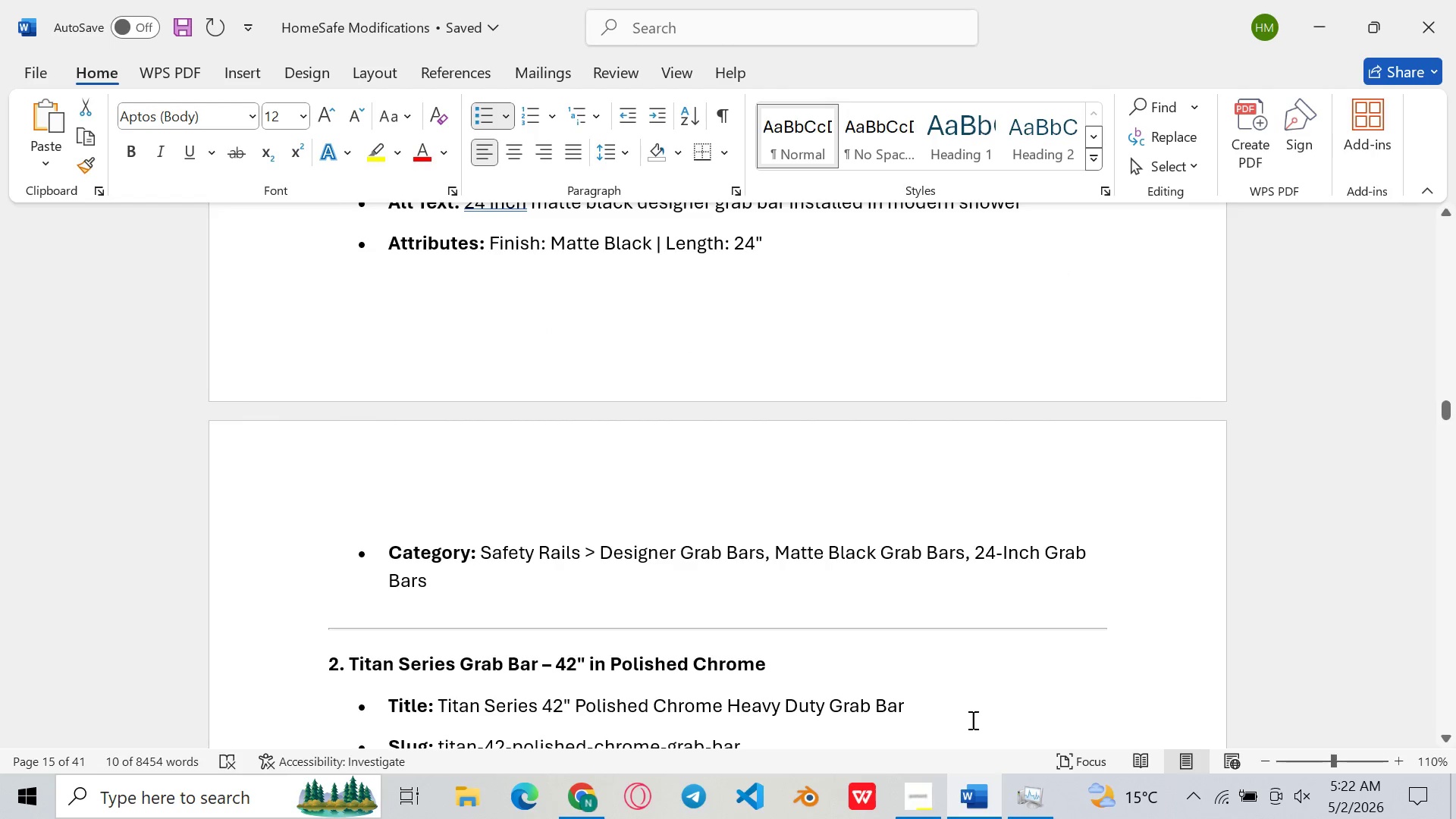 
left_click([961, 788])
 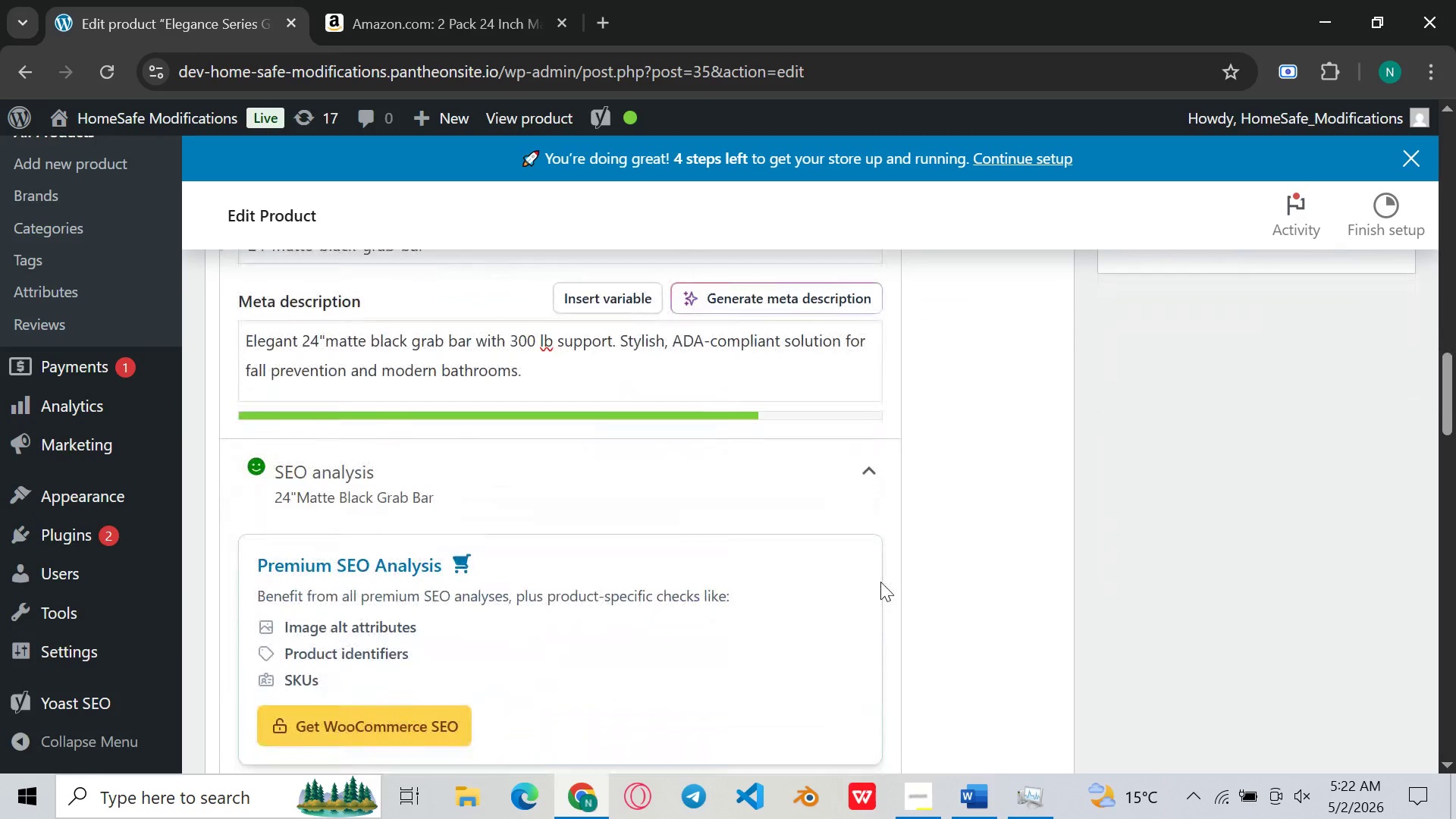 
wait(11.11)
 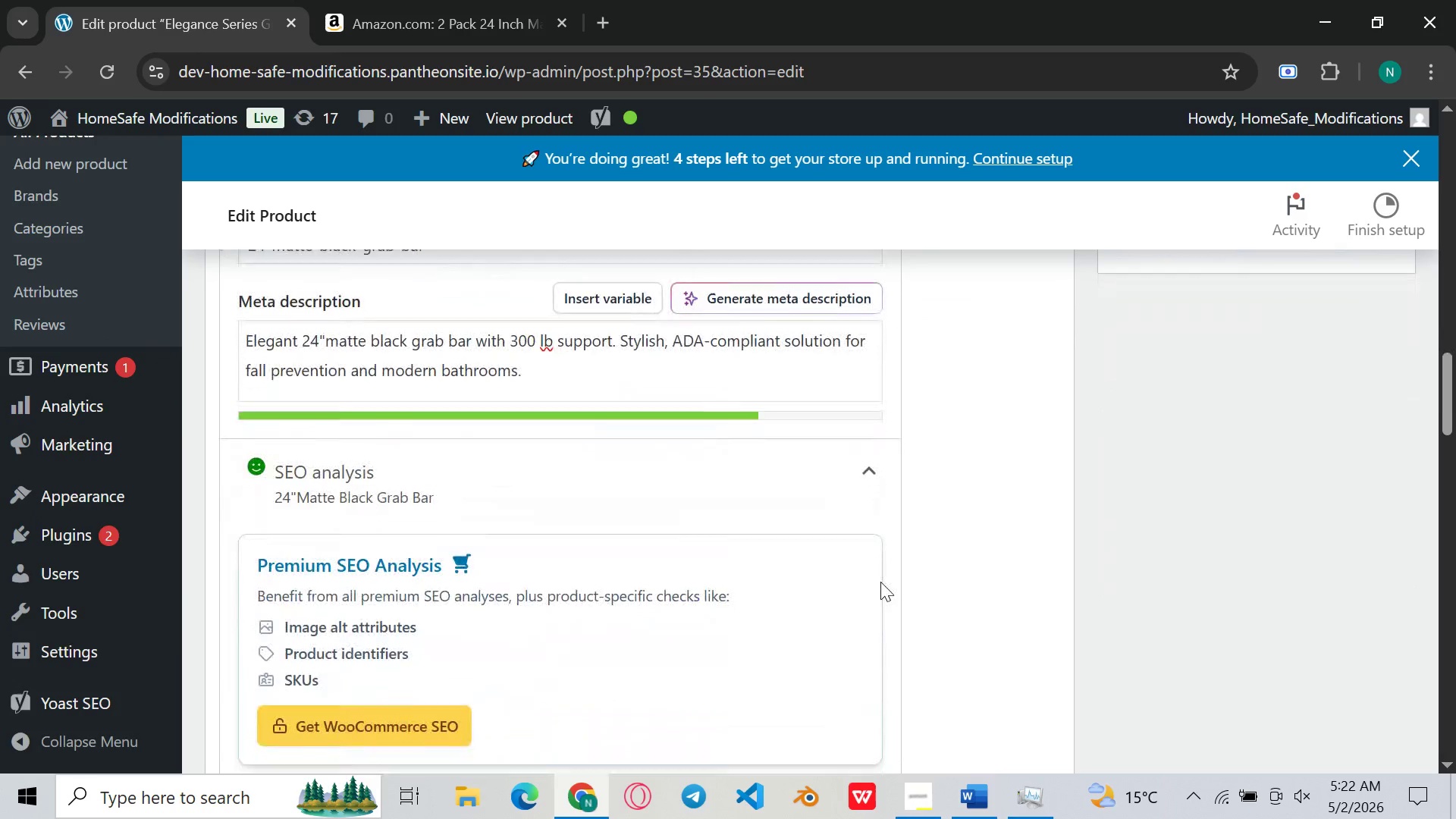 
left_click([315, 340])
 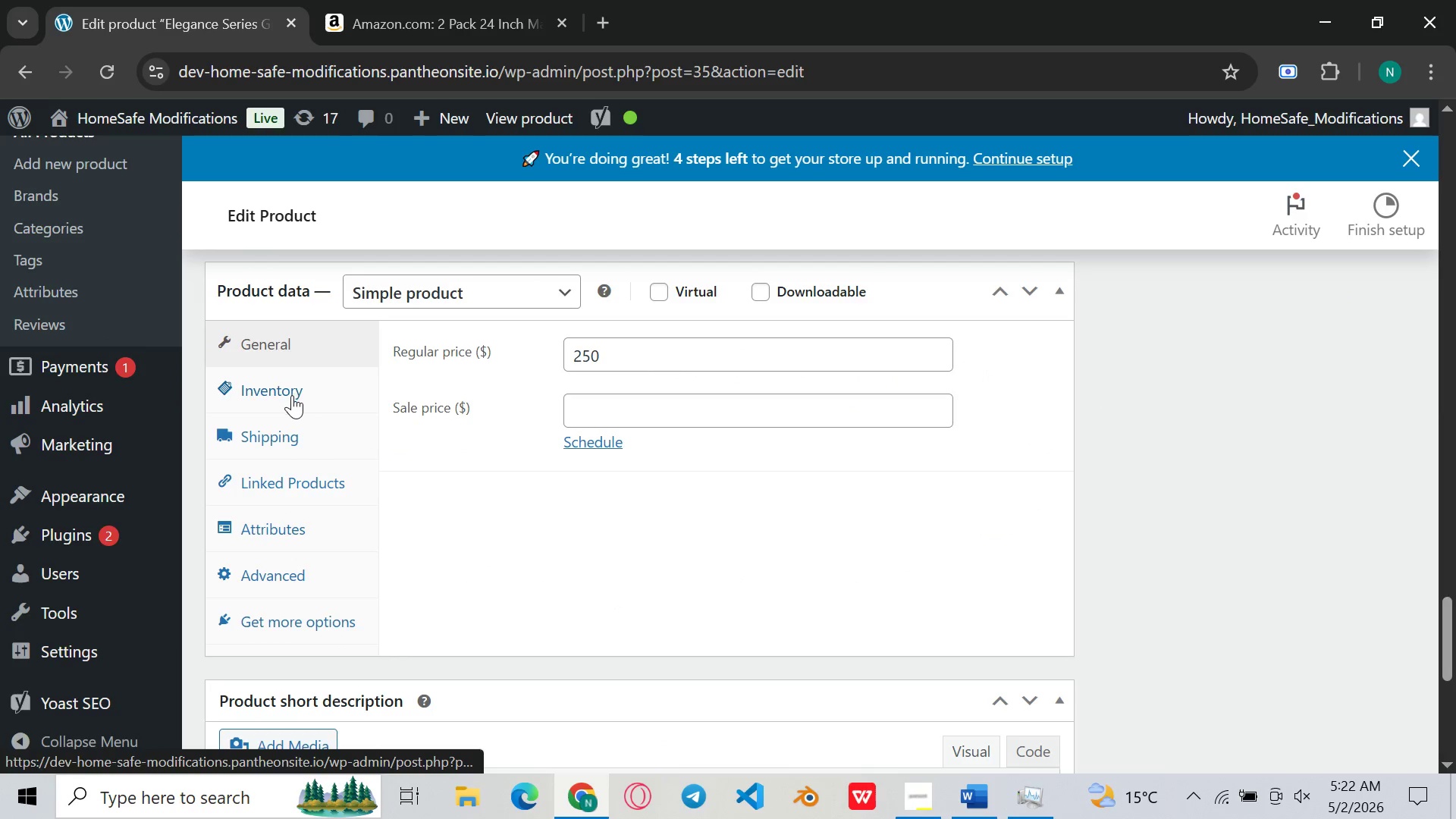 
left_click([292, 395])
 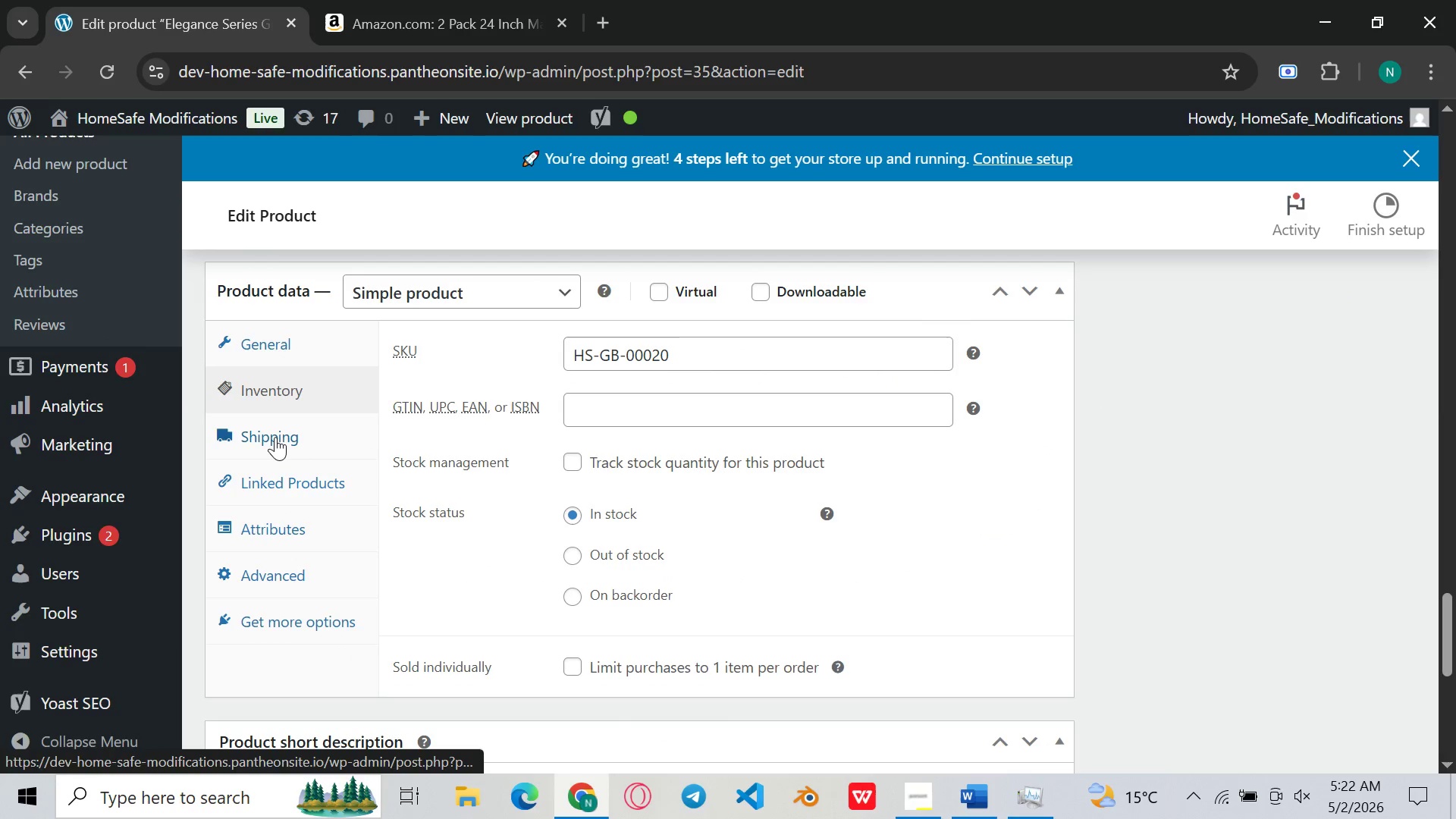 
left_click([275, 437])
 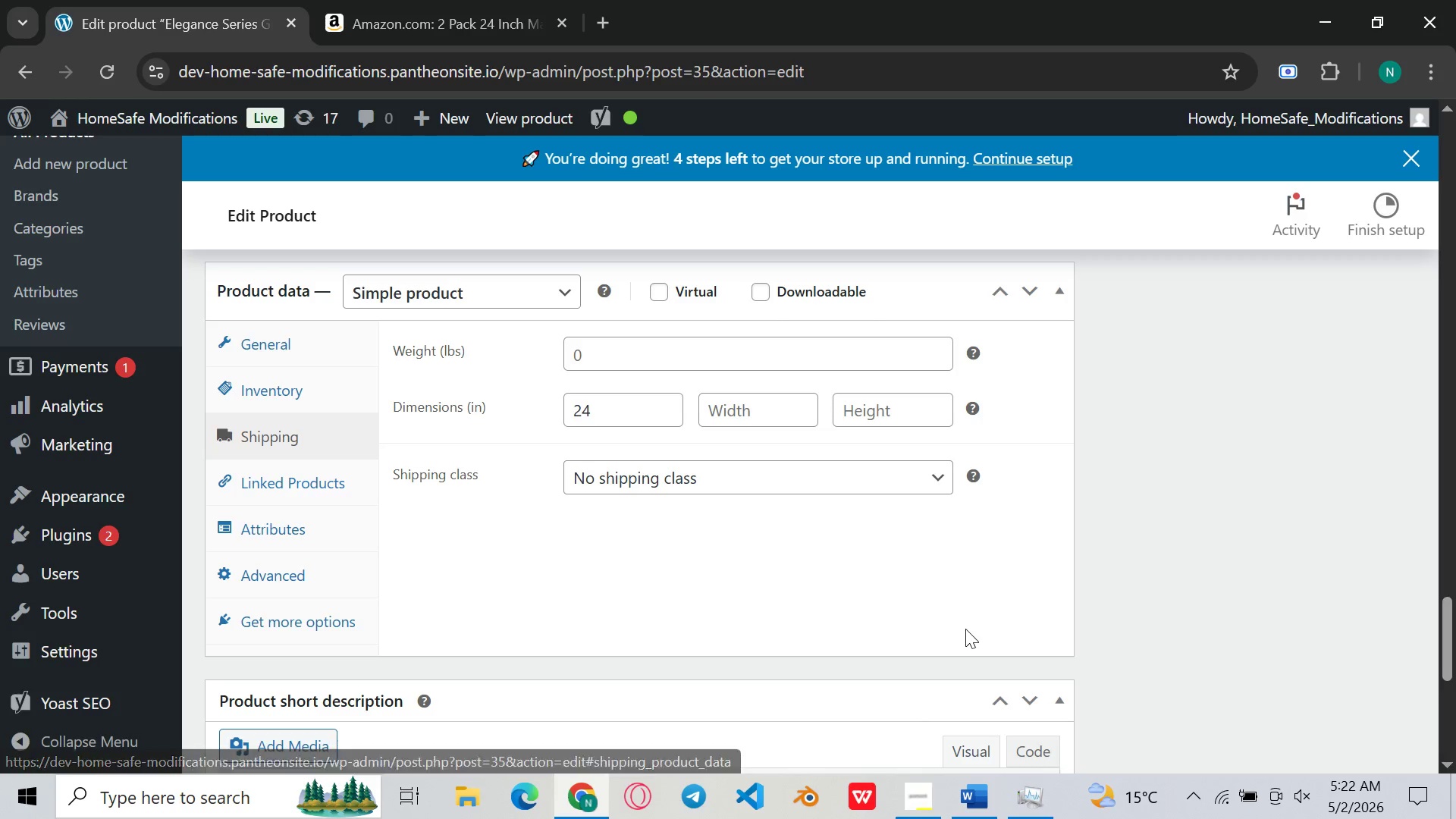 
left_click([960, 796])
 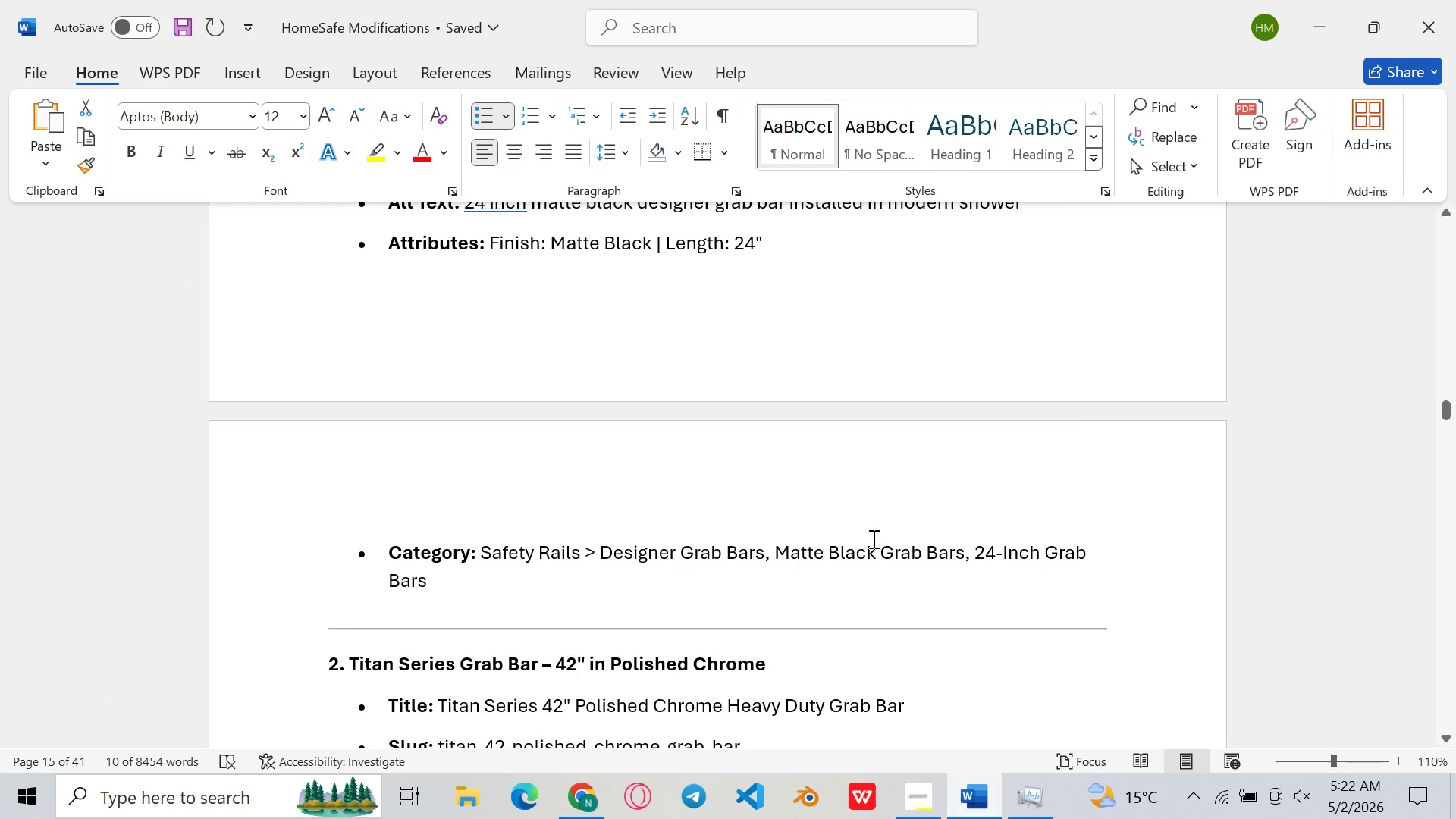 
scroll: coordinate [868, 516], scroll_direction: up, amount: 7.0
 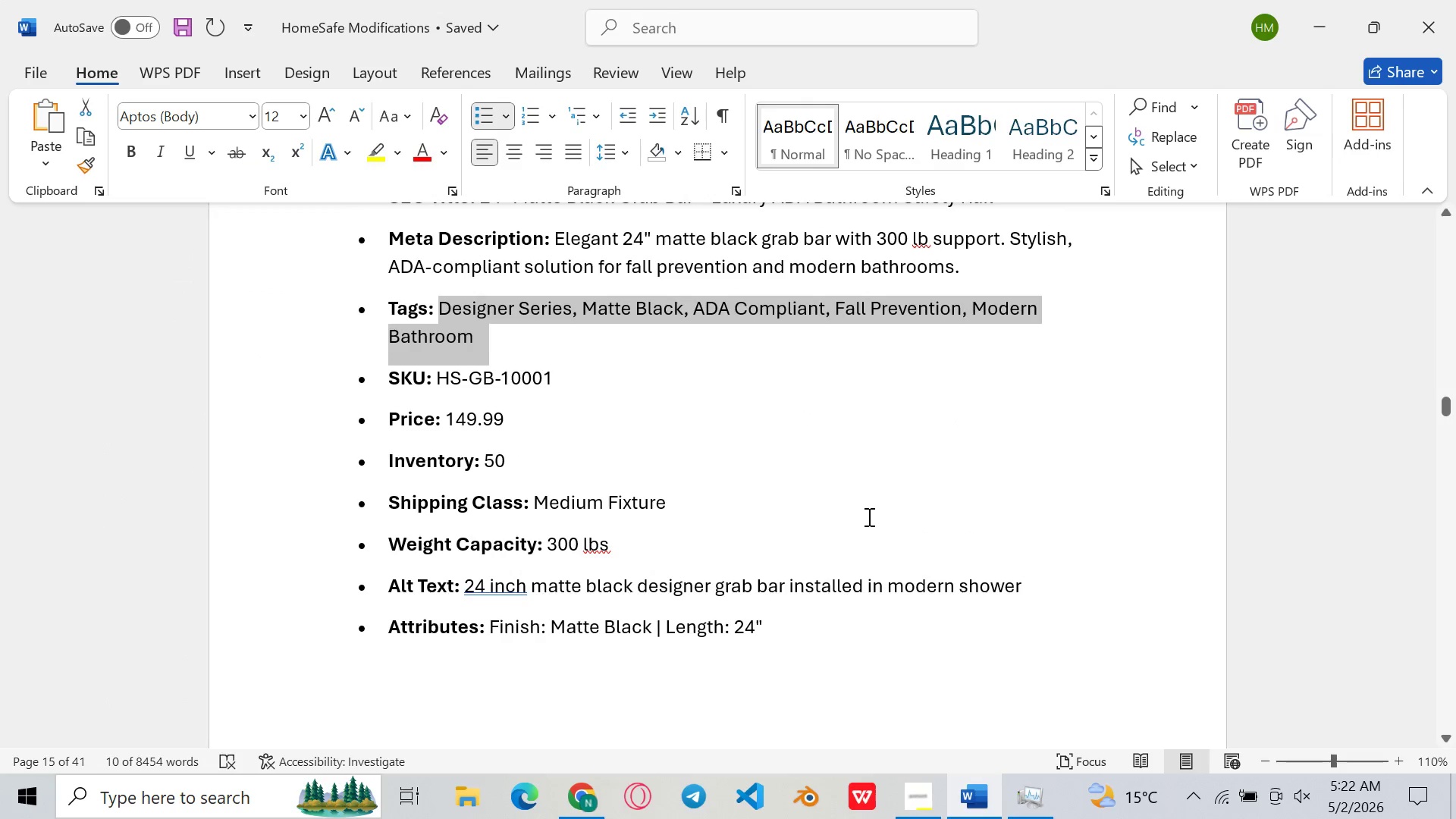 
scroll: coordinate [868, 516], scroll_direction: none, amount: 0.0
 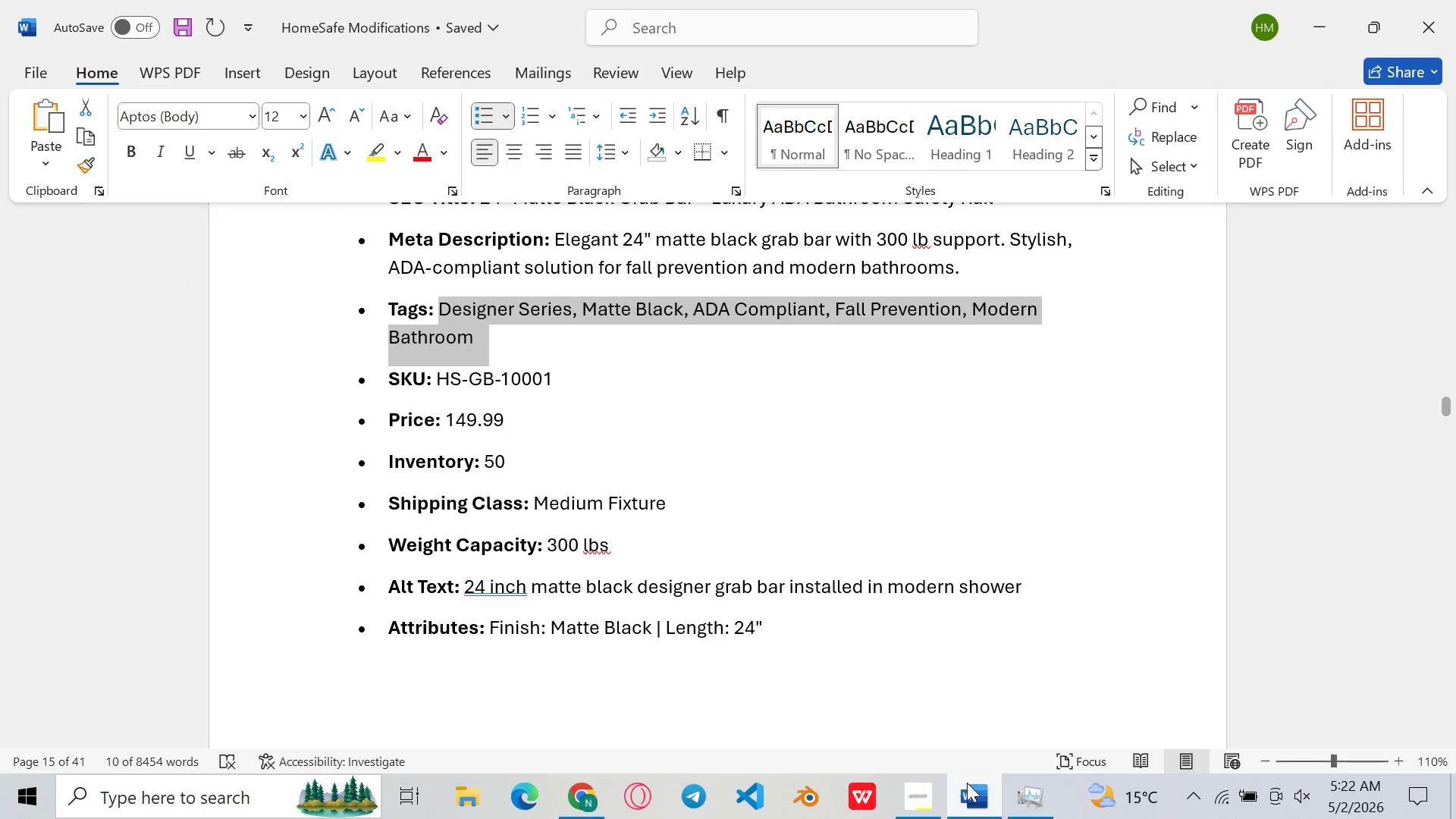 
left_click([967, 783])
 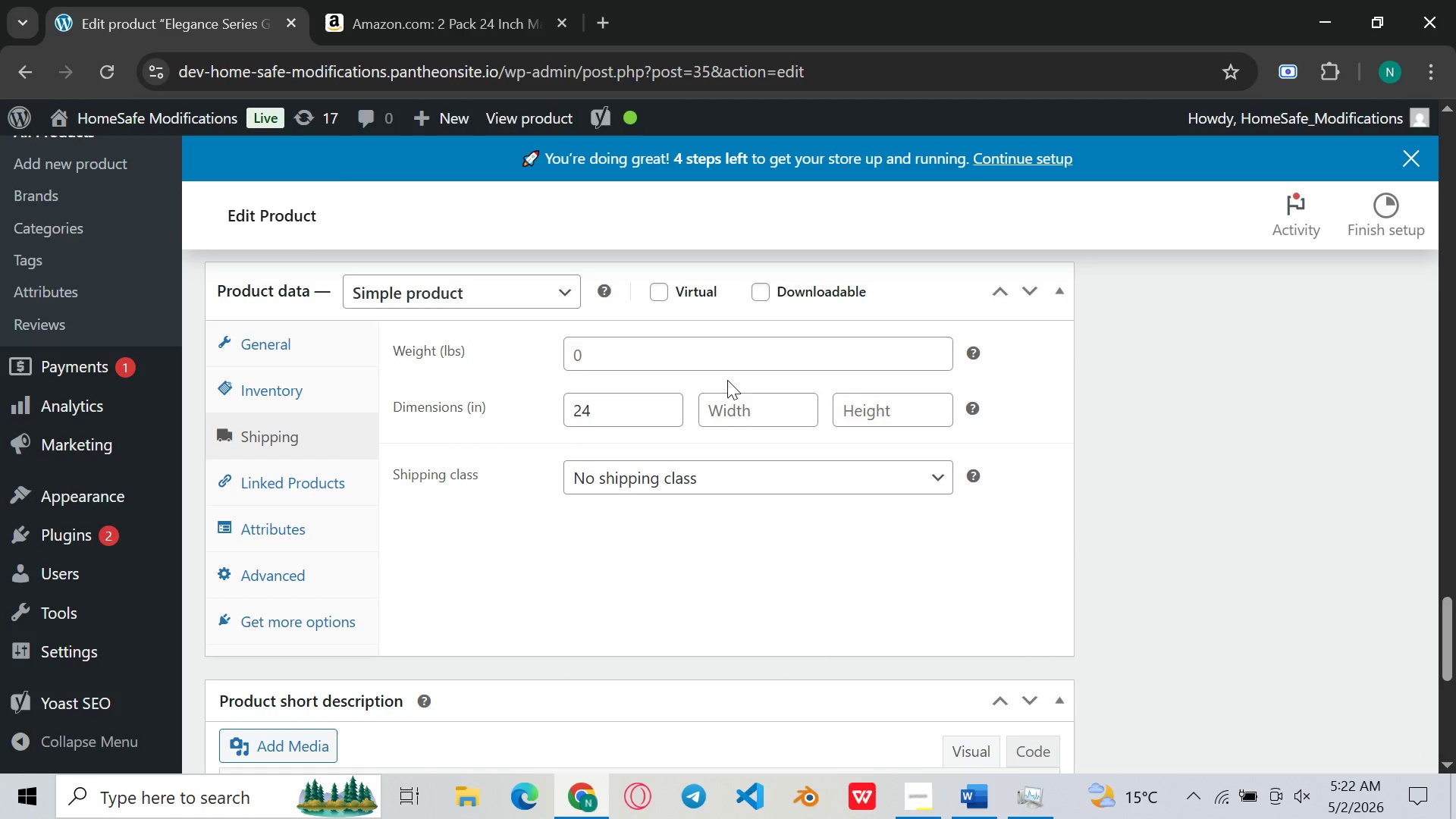 
left_click([729, 379])
 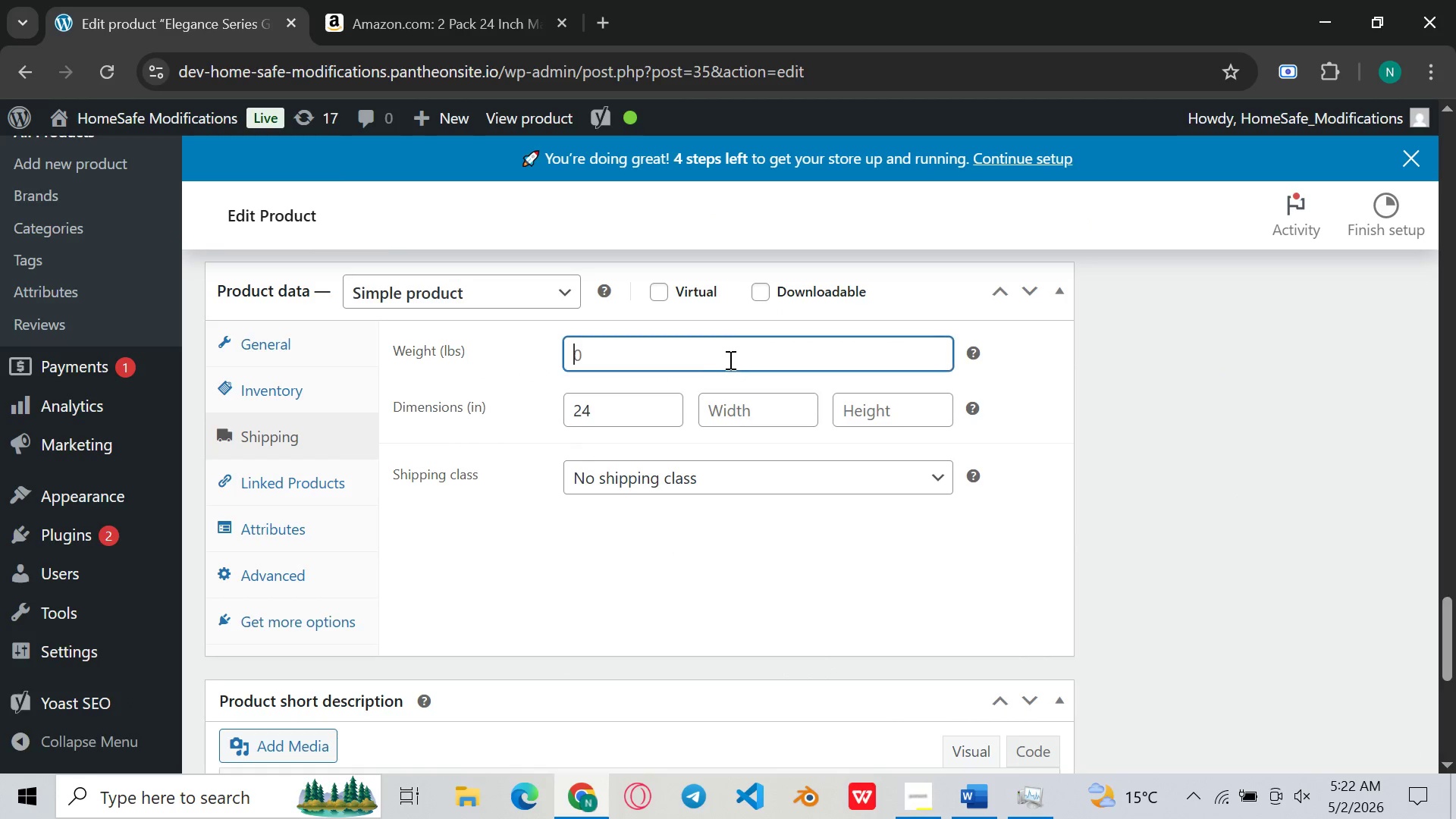 
left_click([729, 359])
 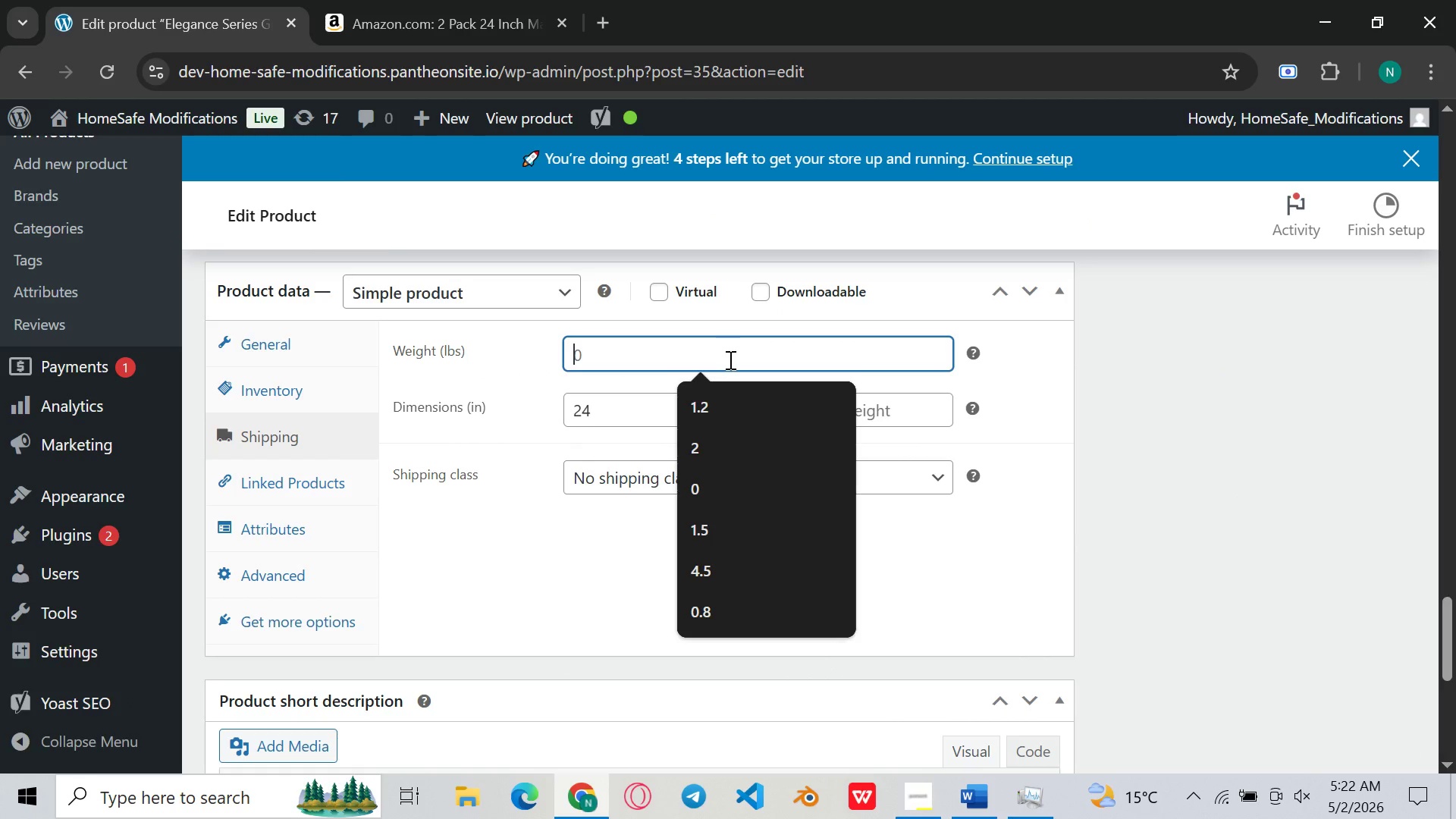 
type(2)
key(Backspace)
type(39)
key(Backspace)
type(00)
 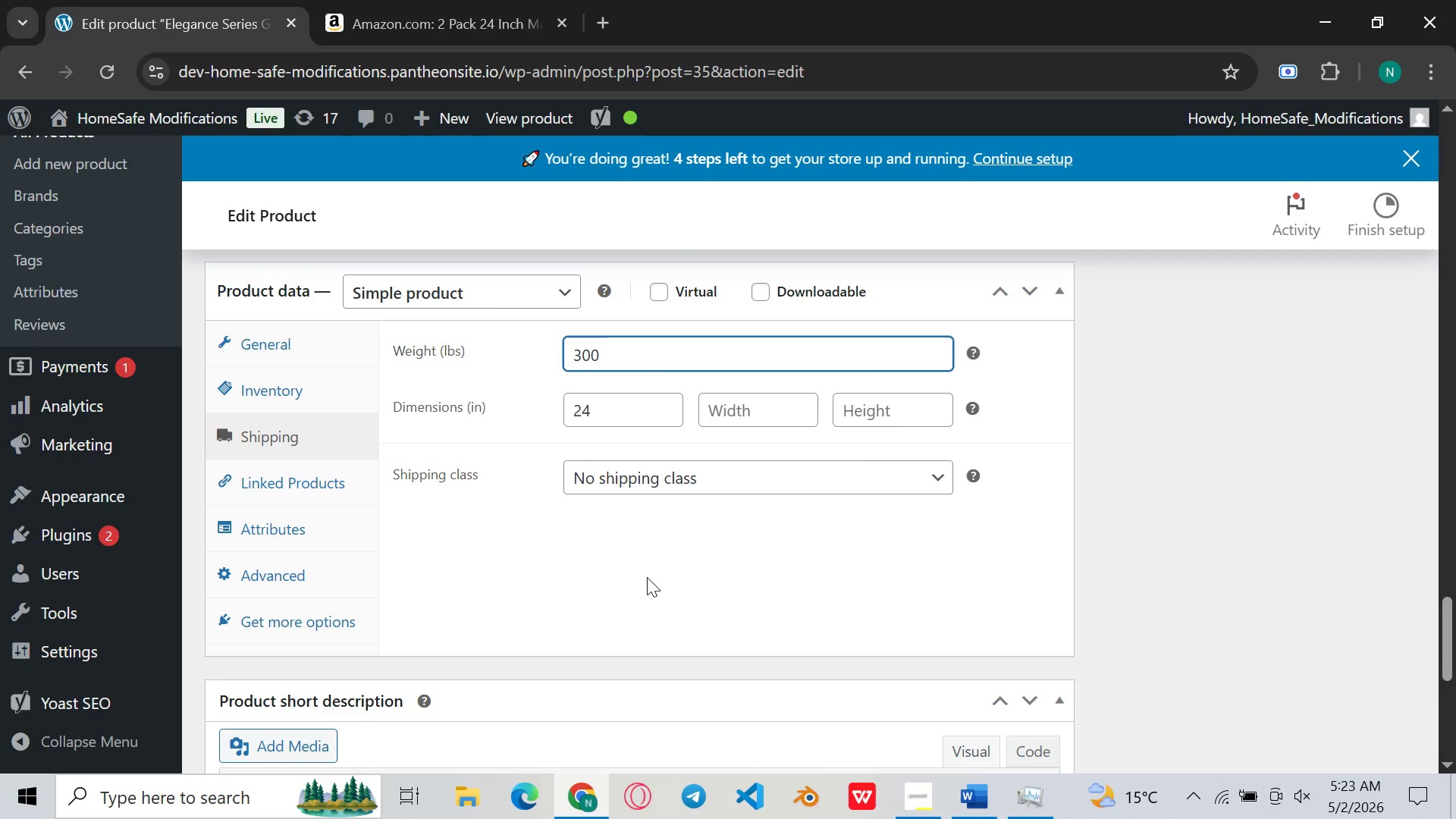 
left_click([689, 546])
 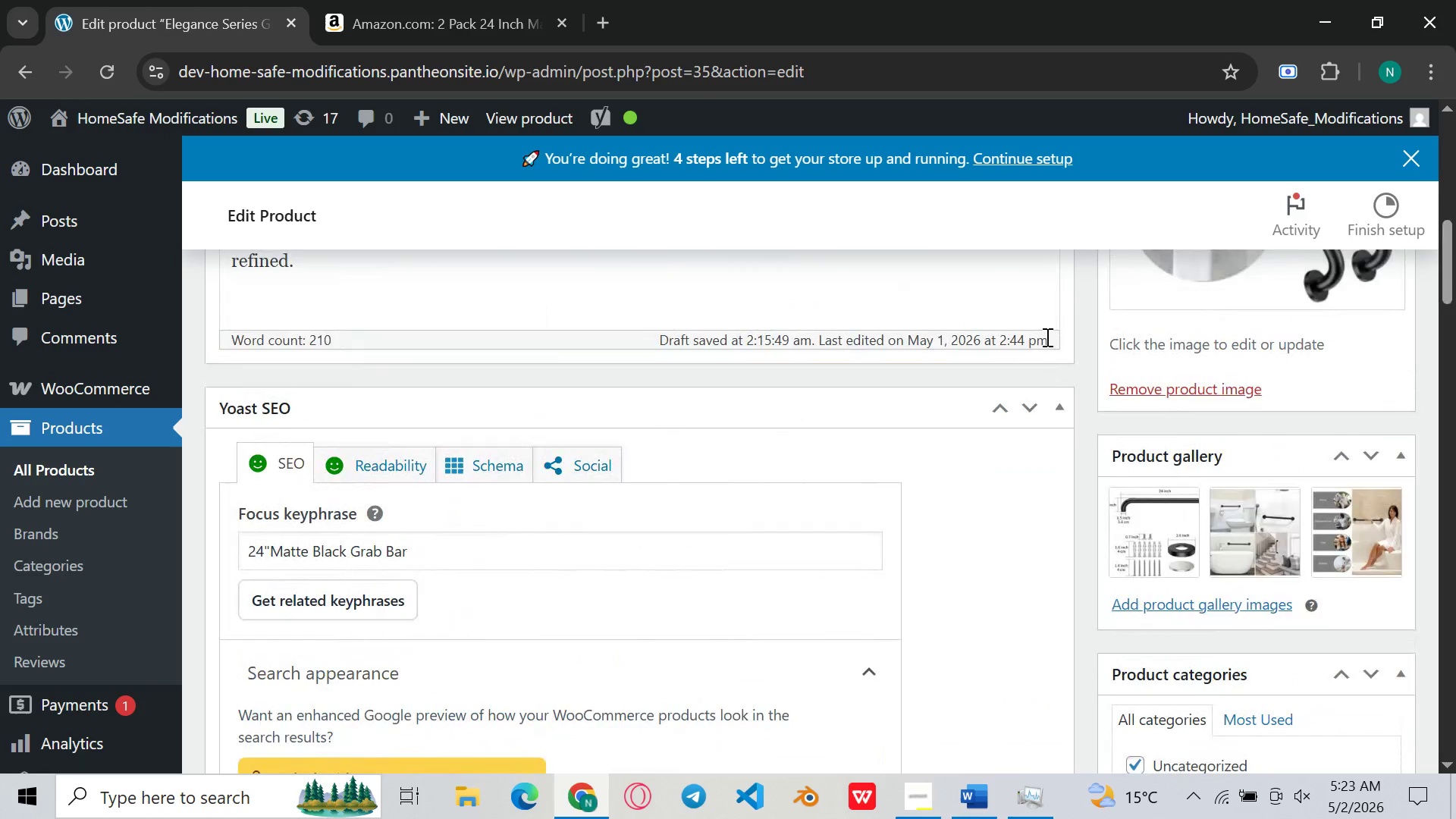 
wait(5.66)
 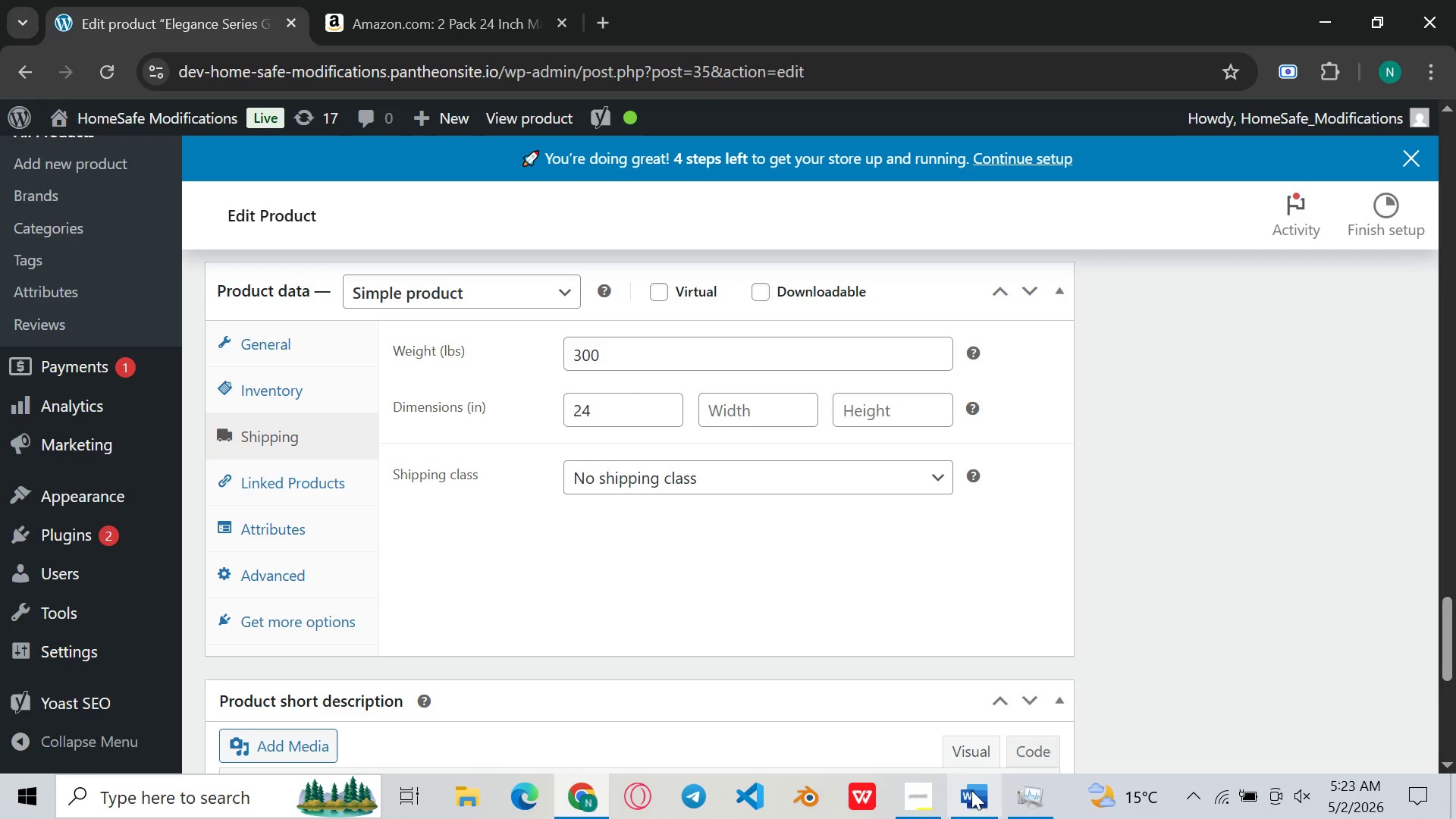 
left_click([1367, 712])
 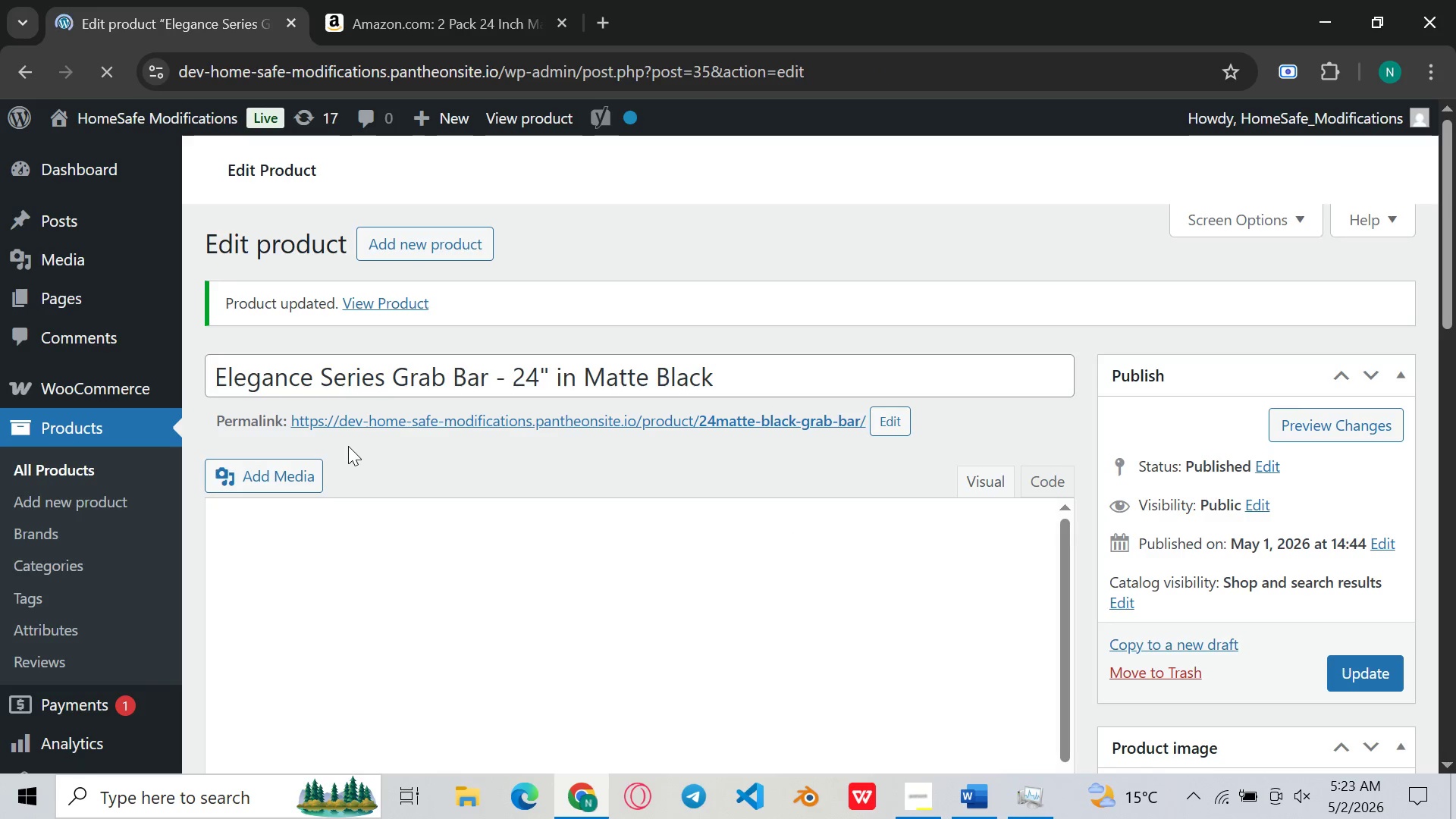 
wait(17.72)
 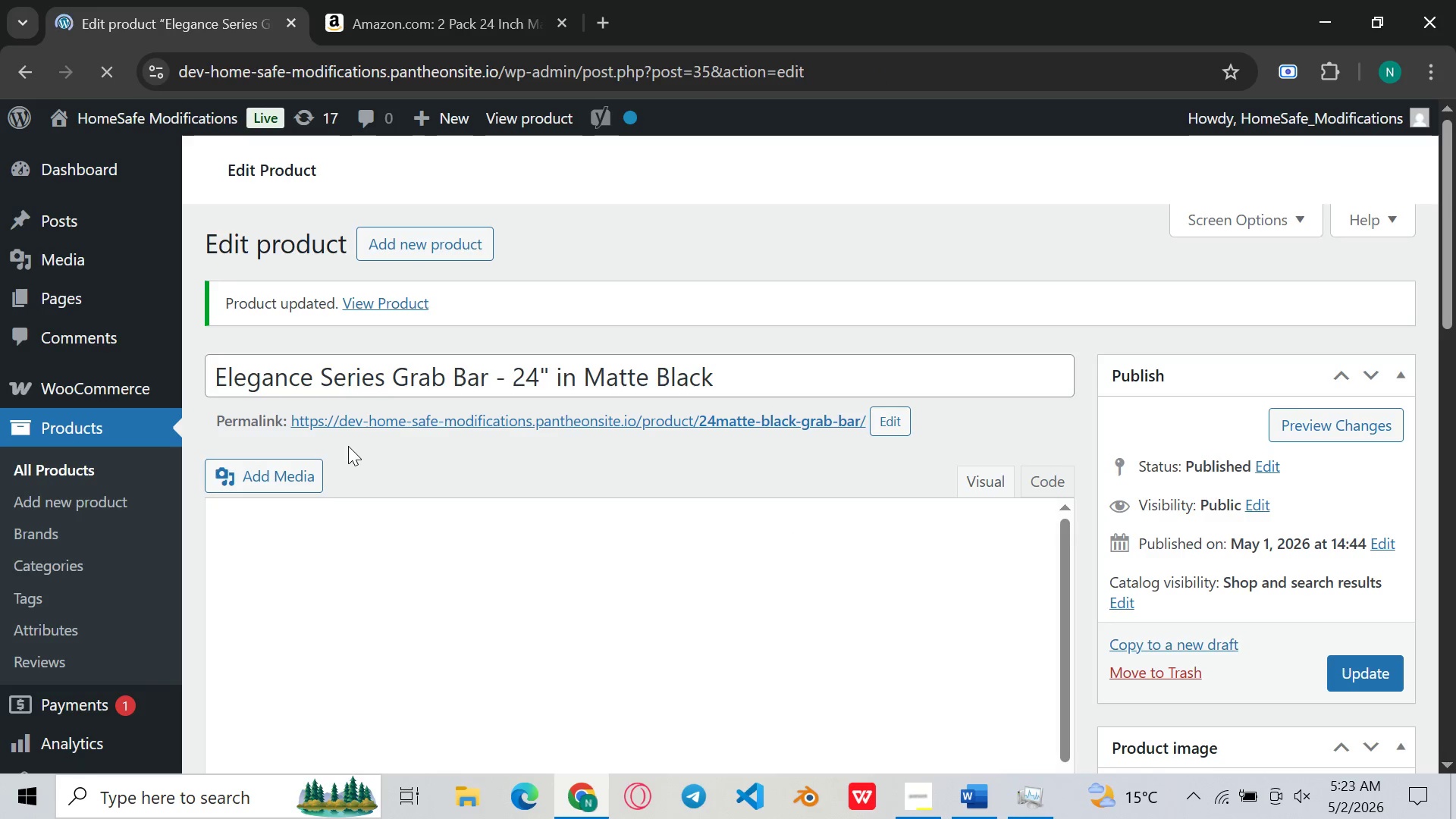 
left_click([77, 469])
 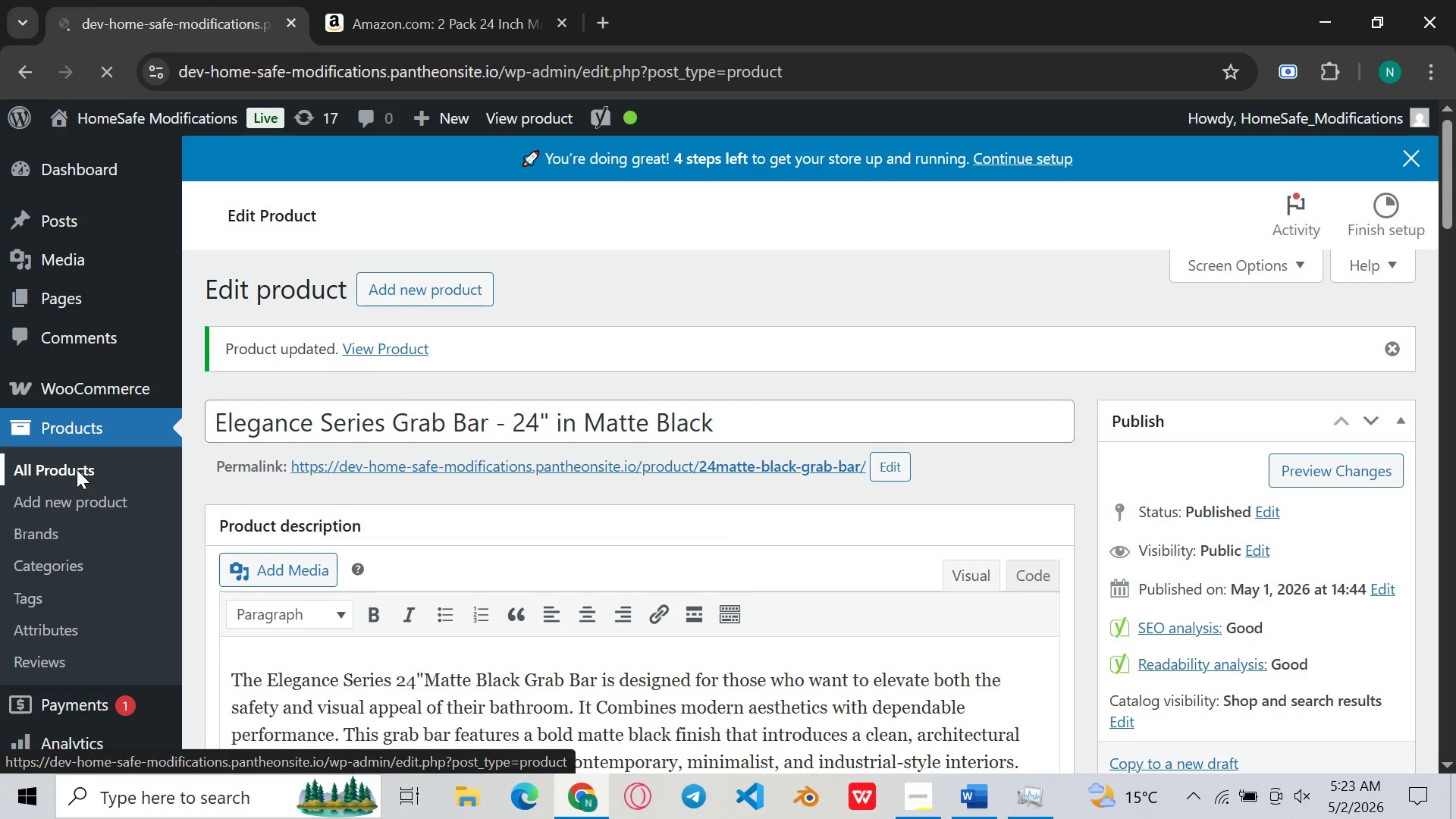 
mouse_move([491, 381])
 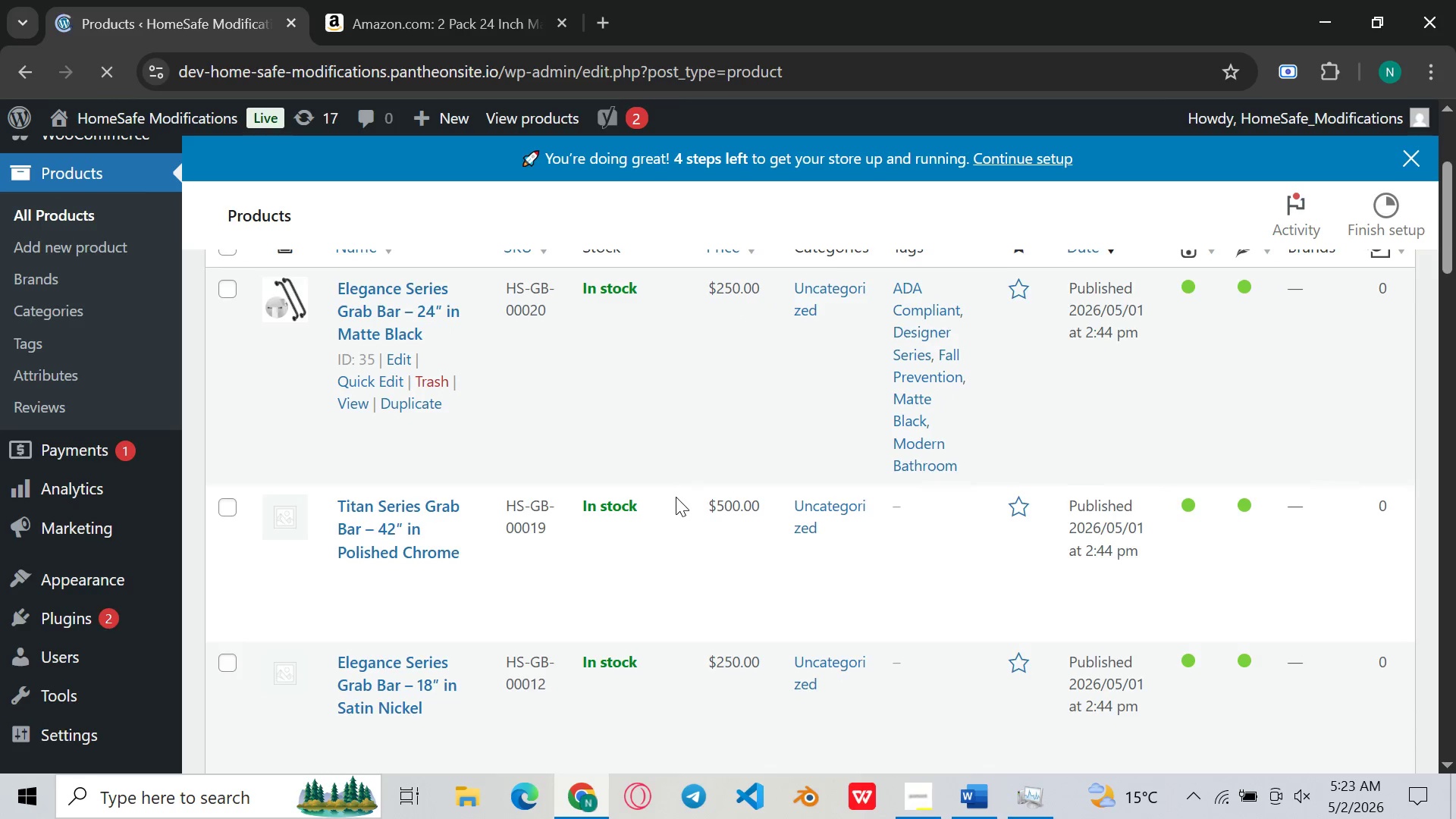 
wait(7.53)
 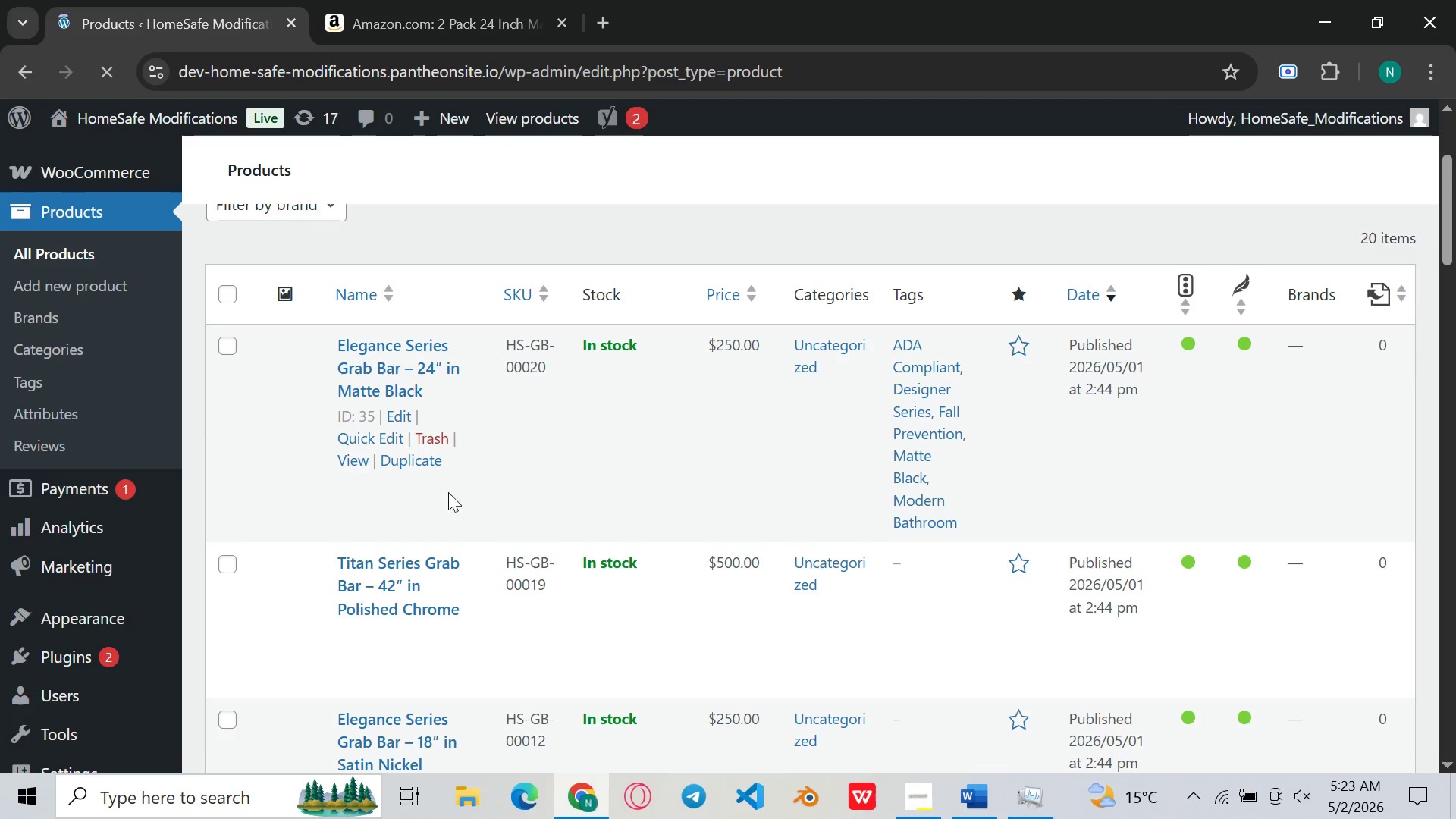 
left_click([388, 554])
 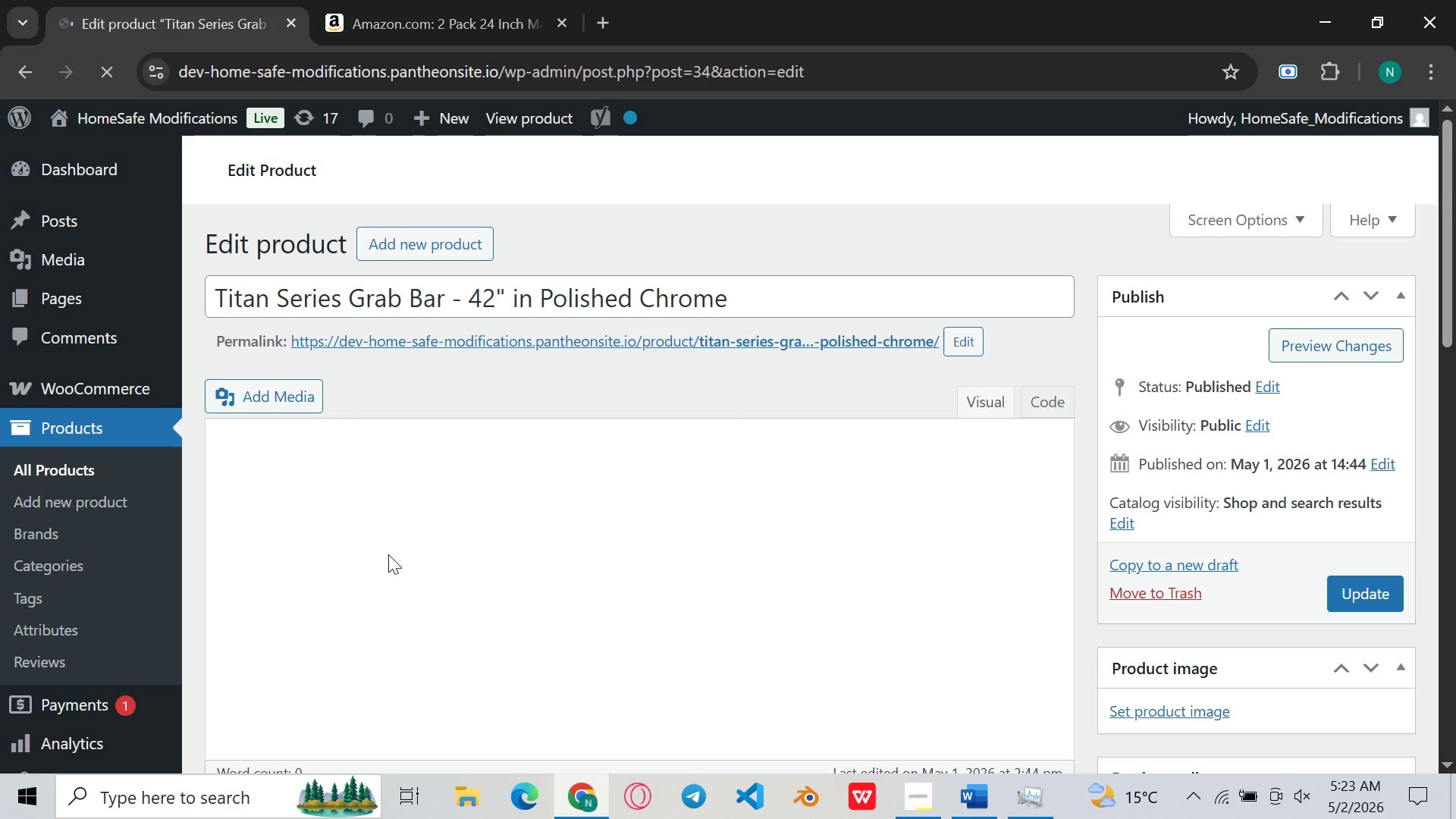 
wait(7.19)
 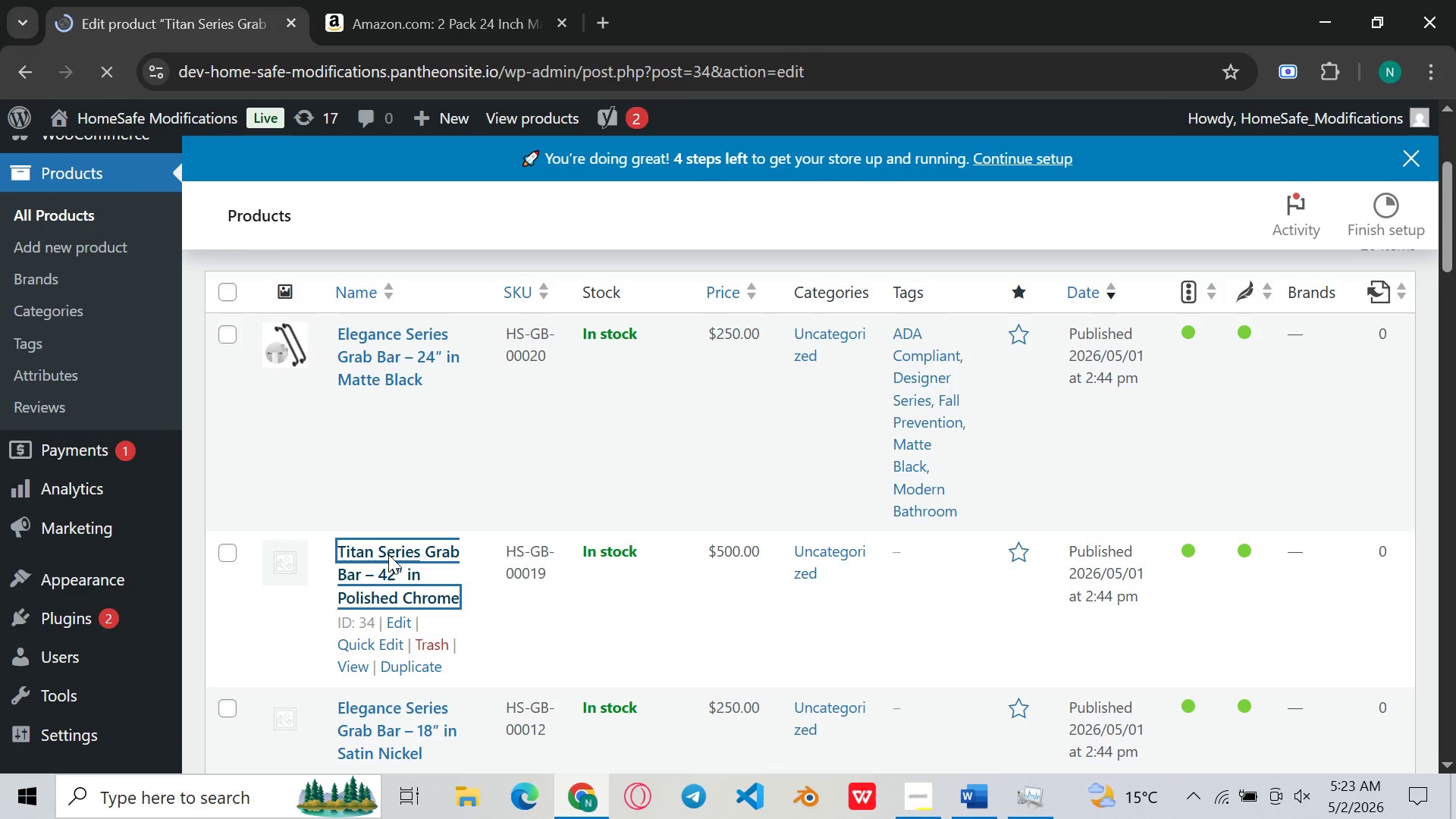 
left_click([962, 798])
 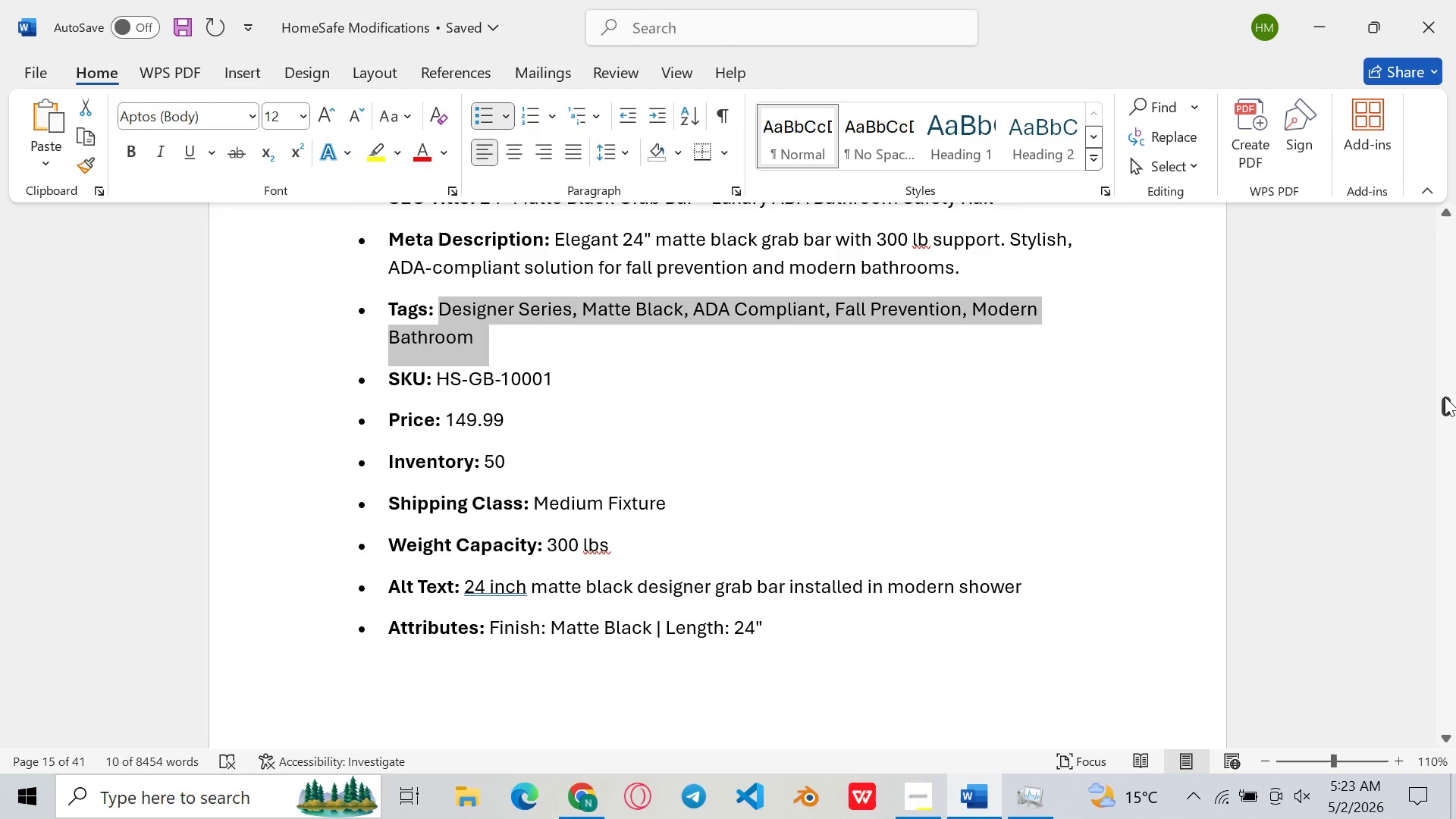 
left_click_drag(start_coordinate=[1447, 407], to_coordinate=[1451, 115])
 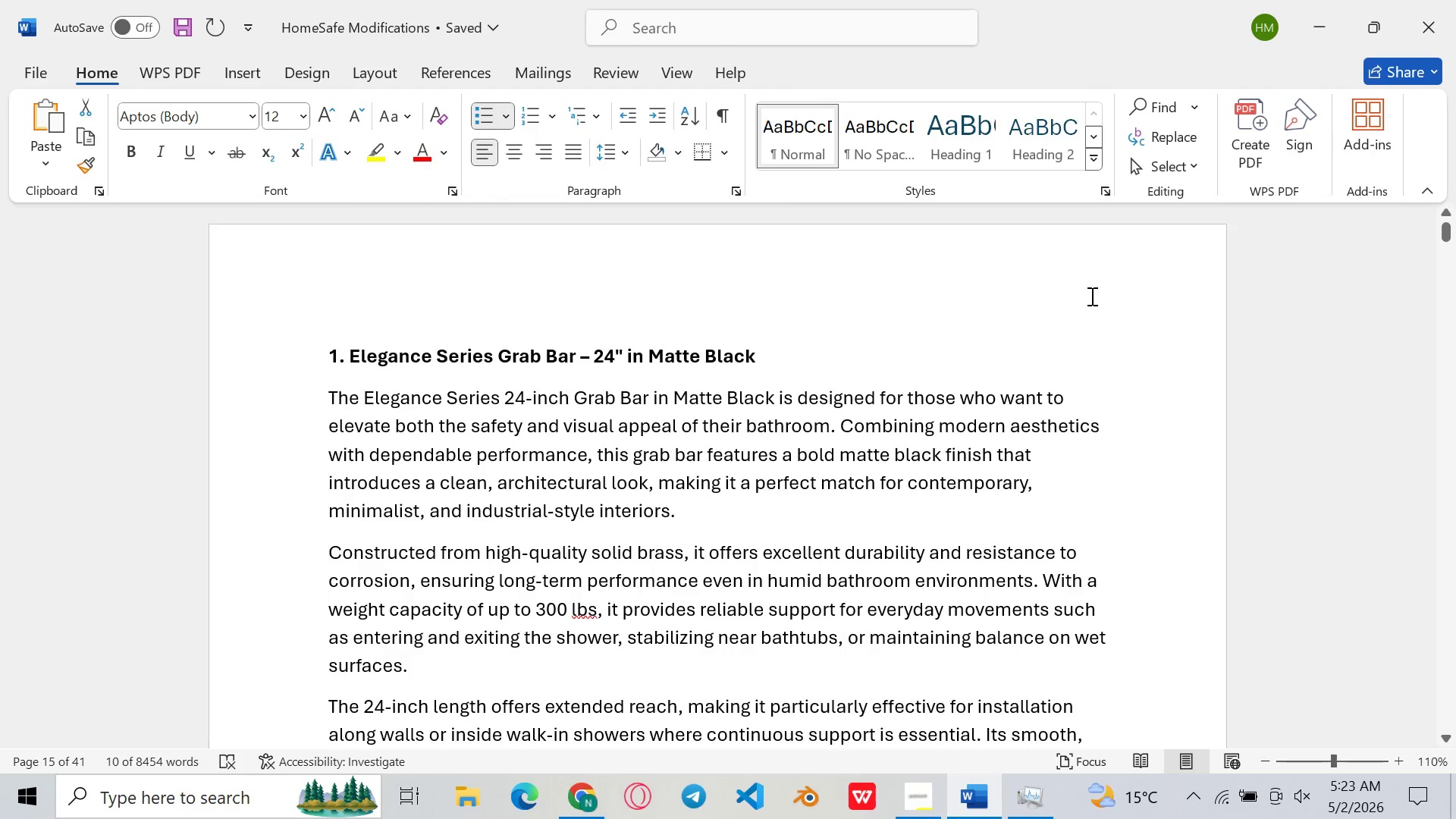 
scroll: coordinate [1090, 296], scroll_direction: down, amount: 21.0
 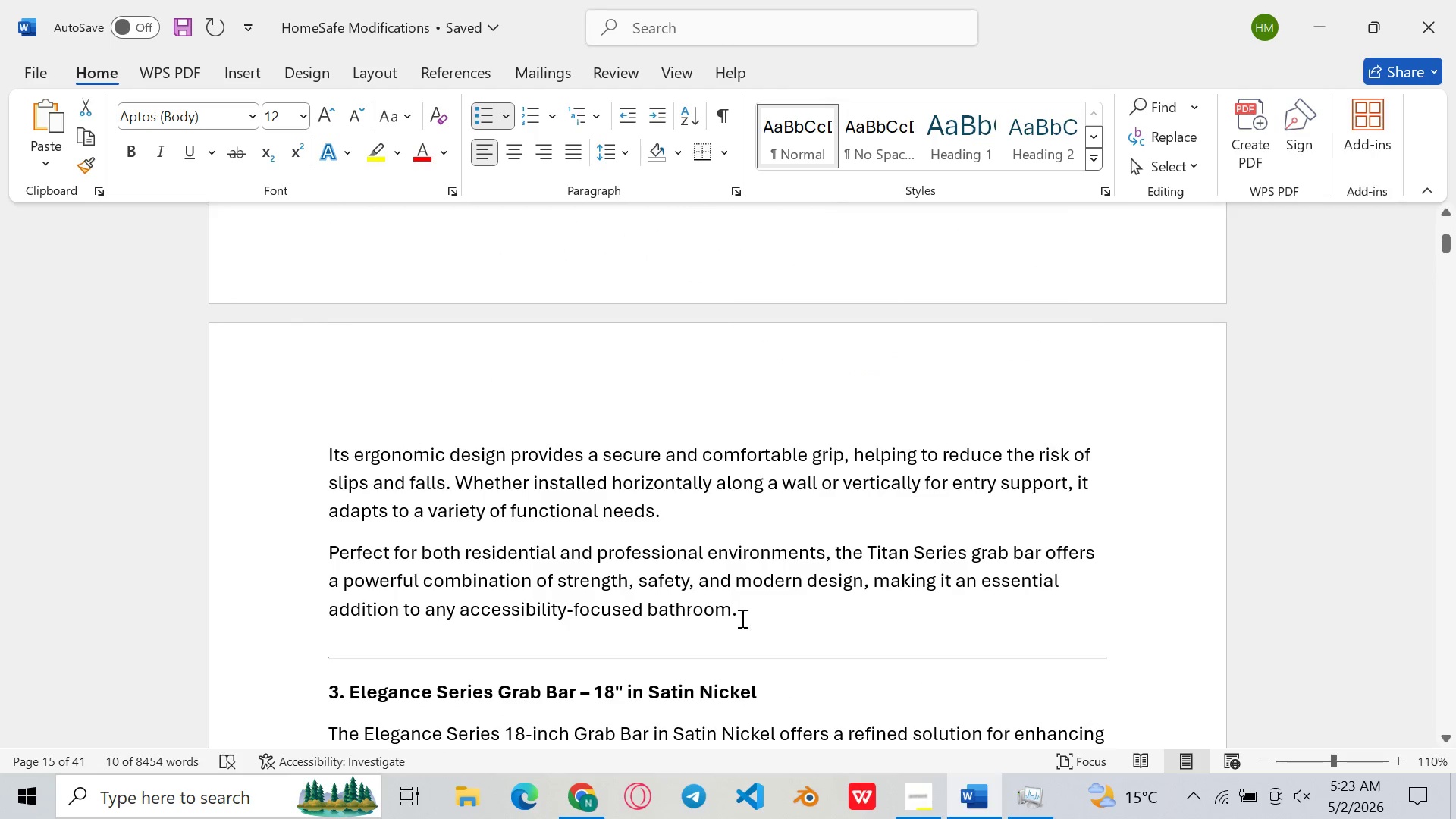 
left_click_drag(start_coordinate=[741, 618], to_coordinate=[328, 454])
 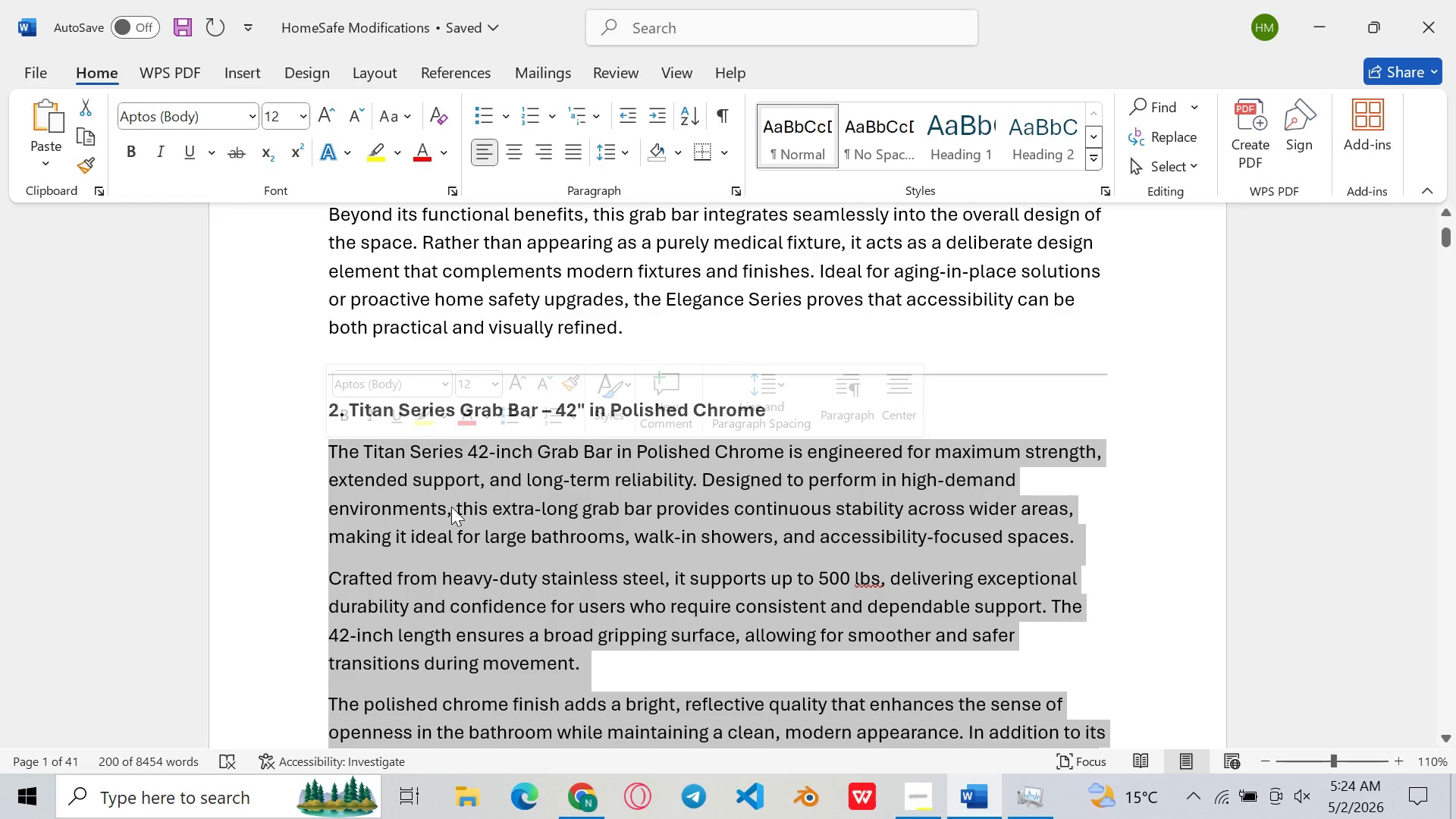 
hold_key(key=ControlLeft, duration=0.61)
 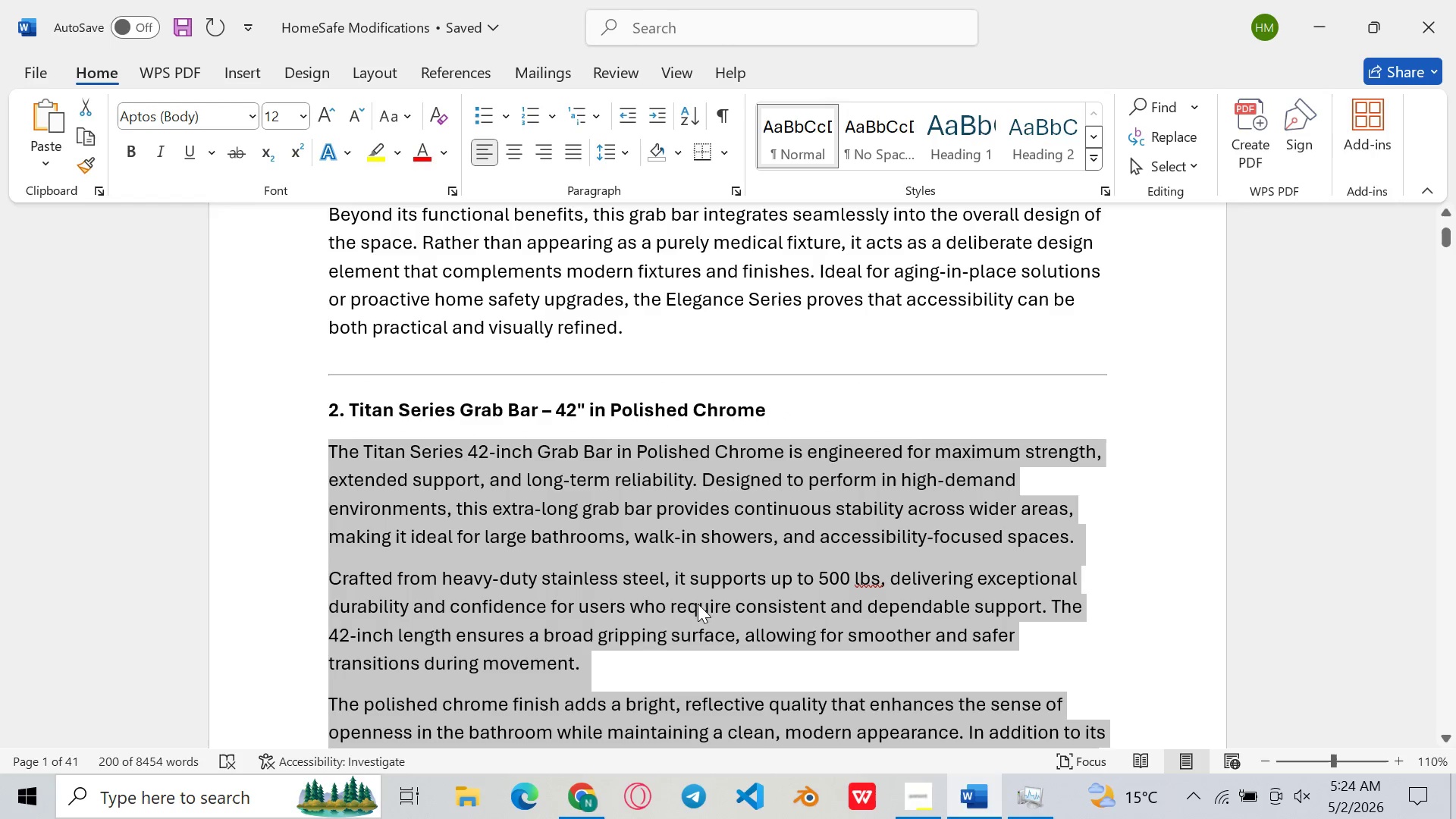 
key(C)
 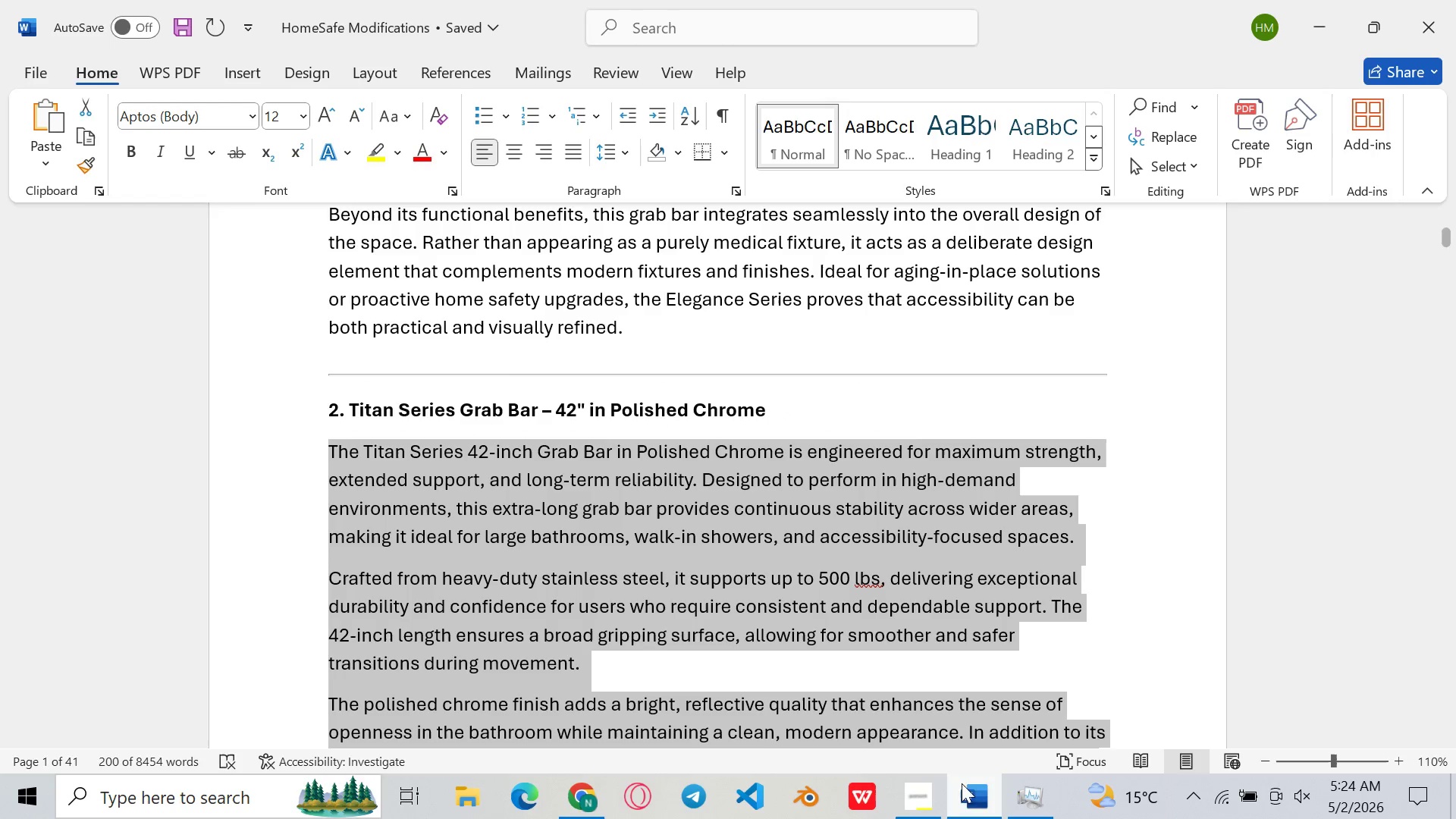 
left_click([977, 812])
 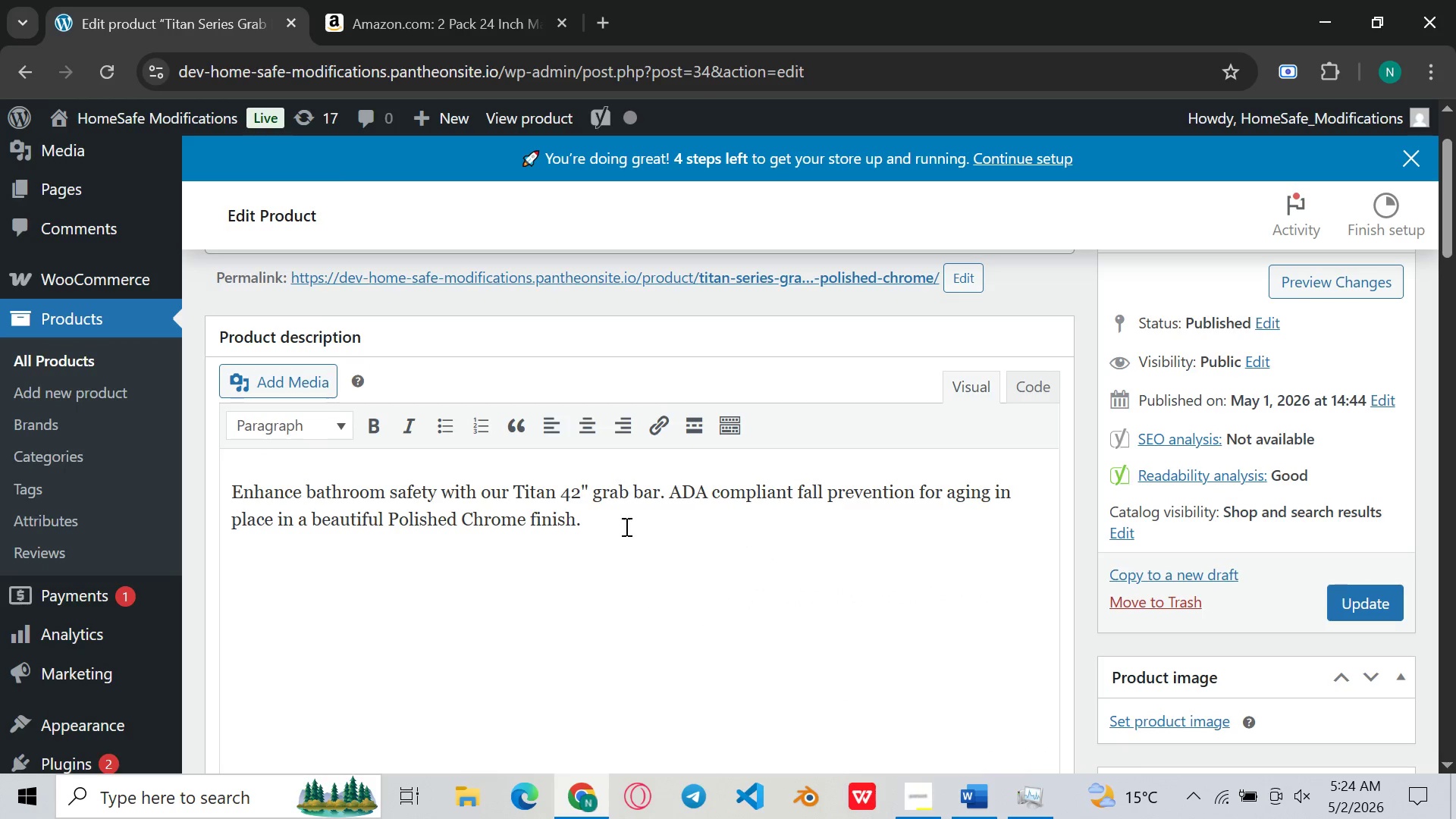 
left_click_drag(start_coordinate=[621, 509], to_coordinate=[200, 425])
 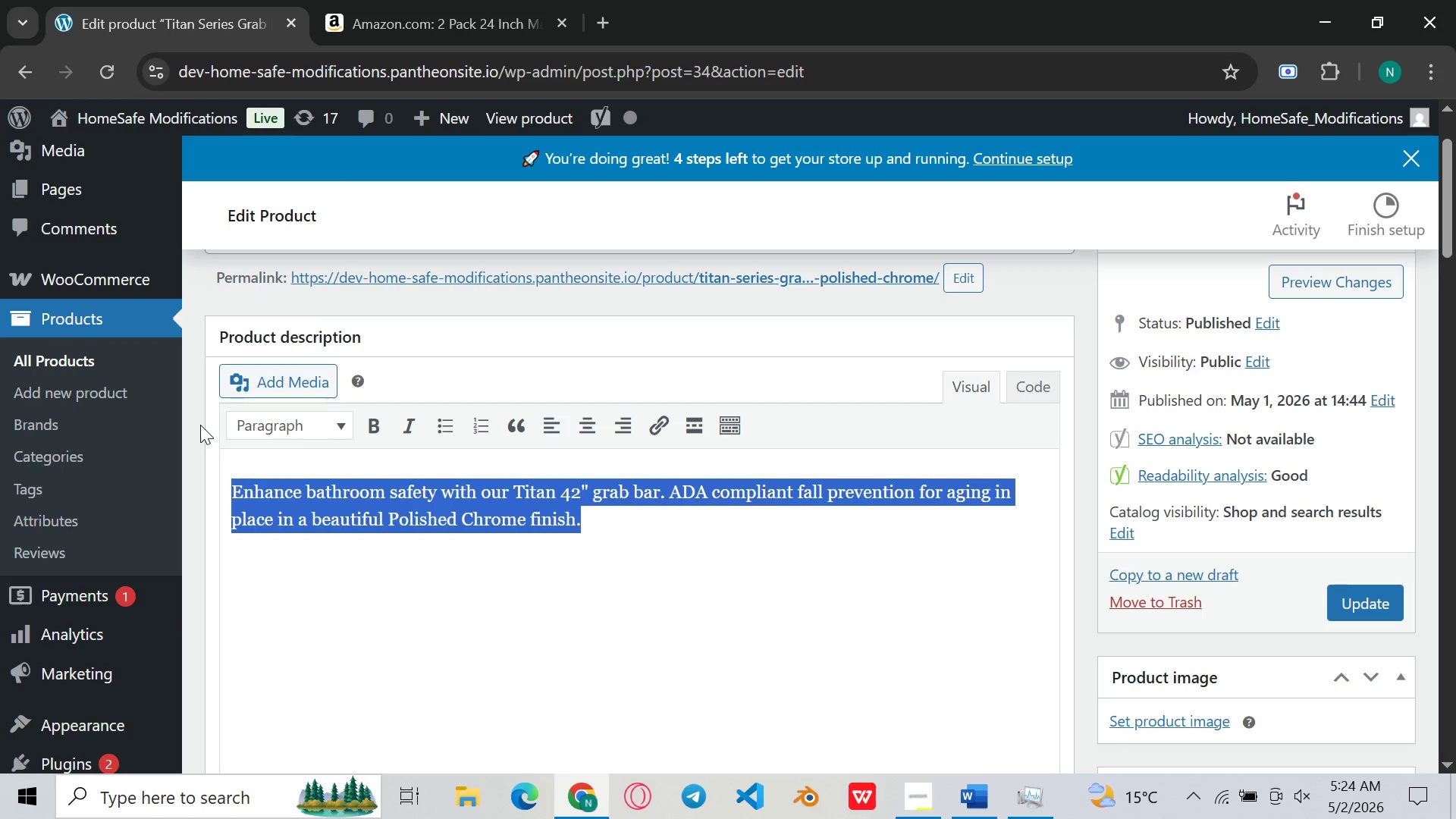 
key(Backspace)
 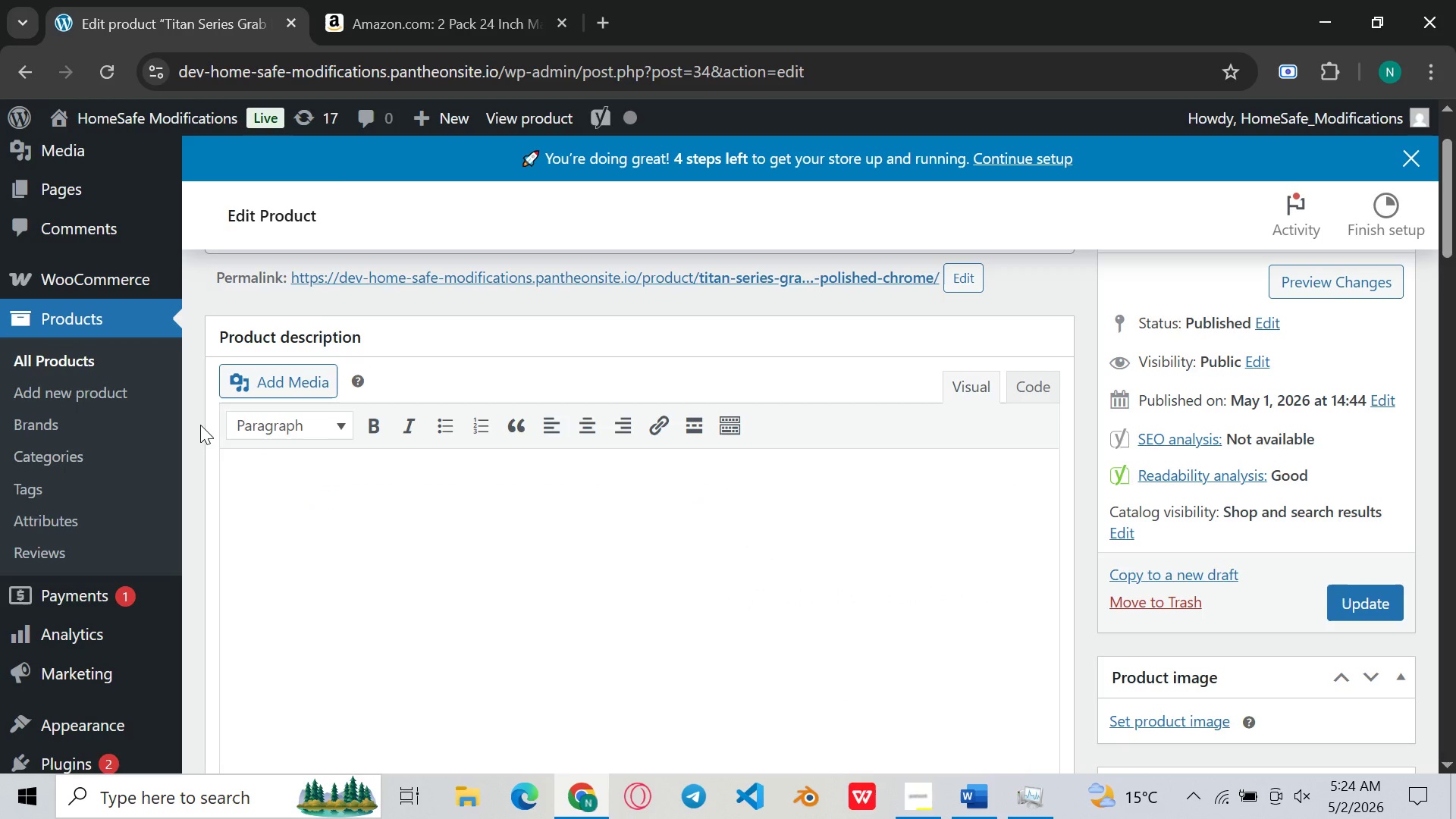 
hold_key(key=ControlLeft, duration=0.53)
 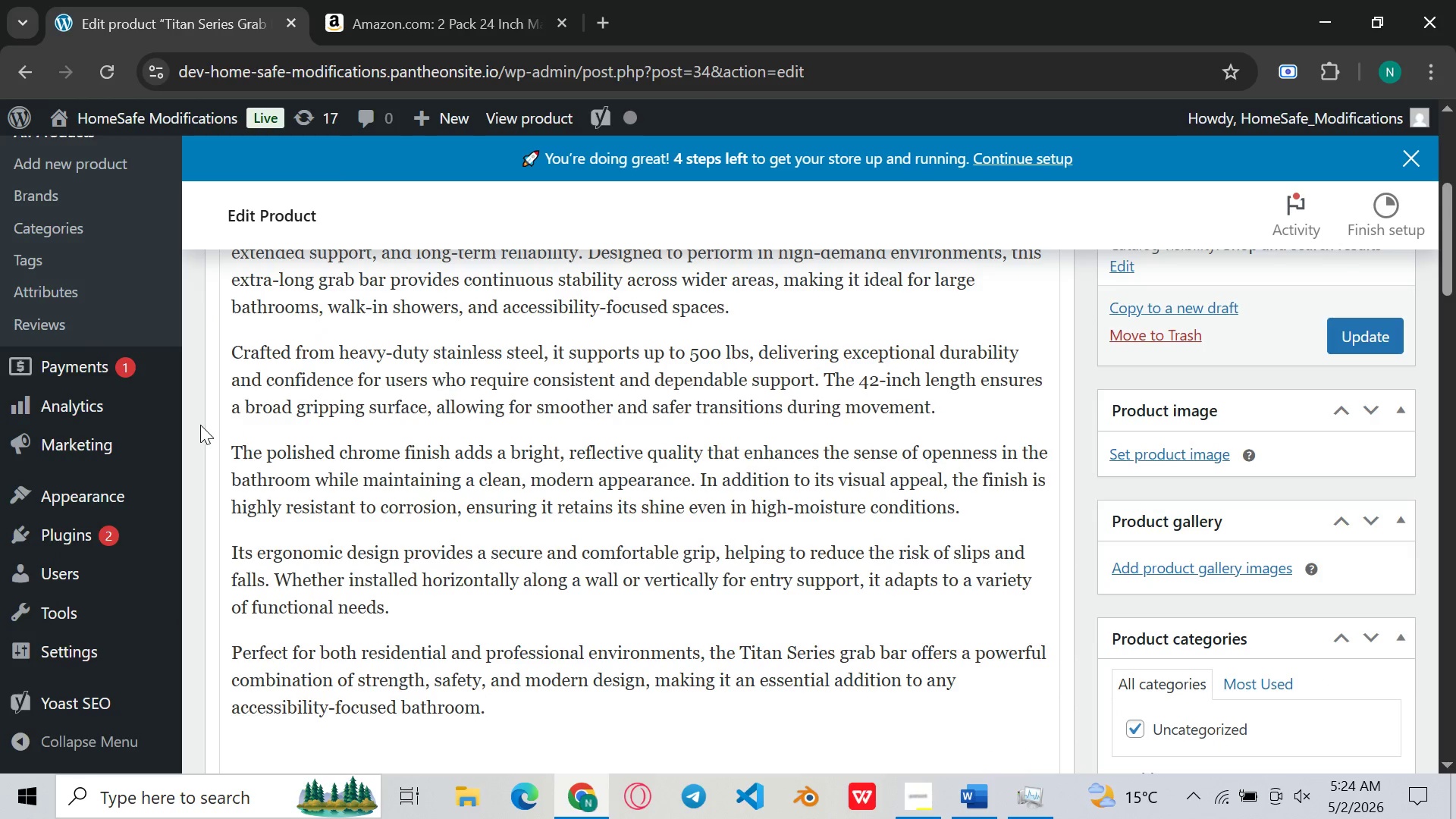 
key(V)
 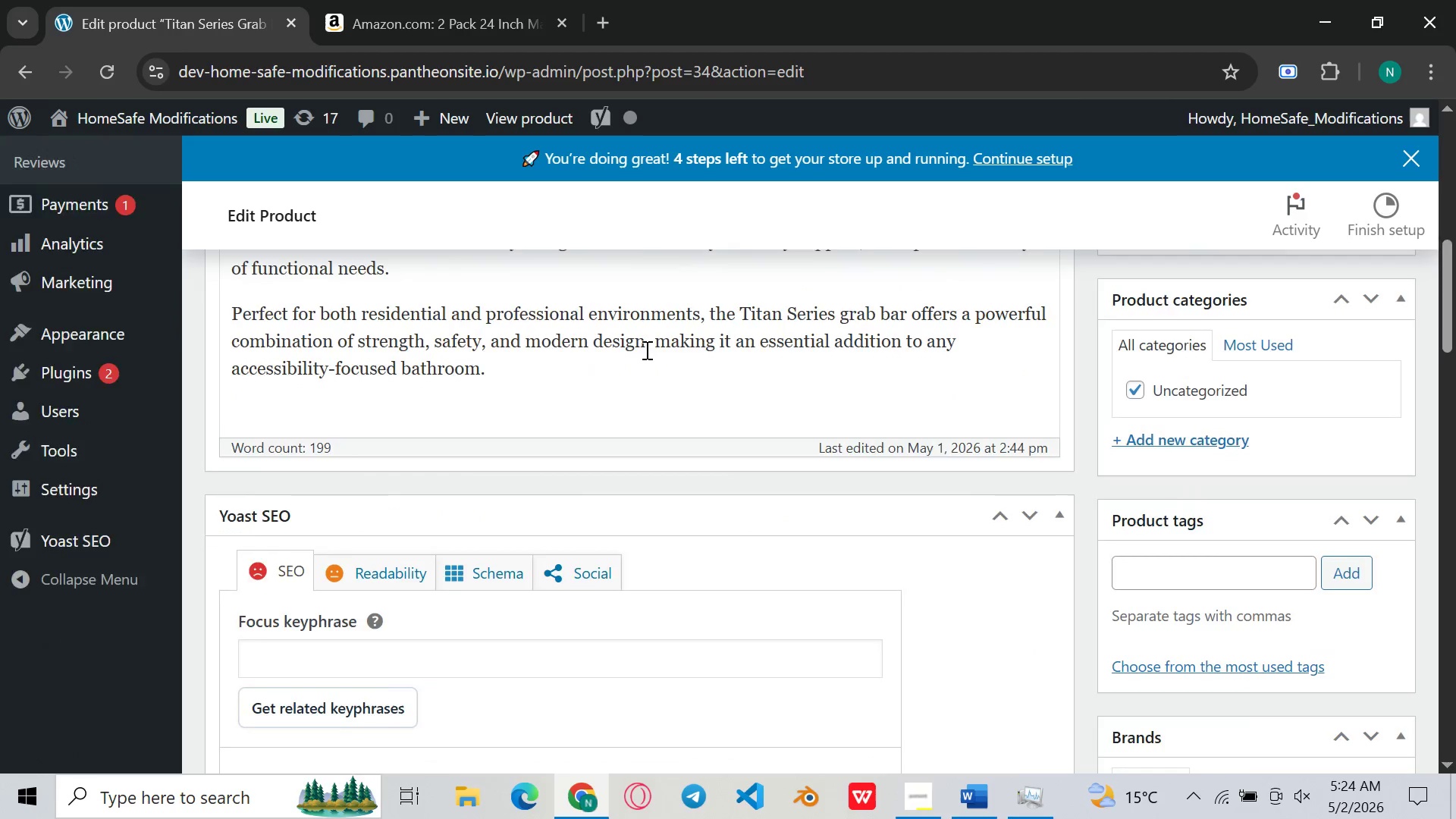 
left_click([353, 408])
 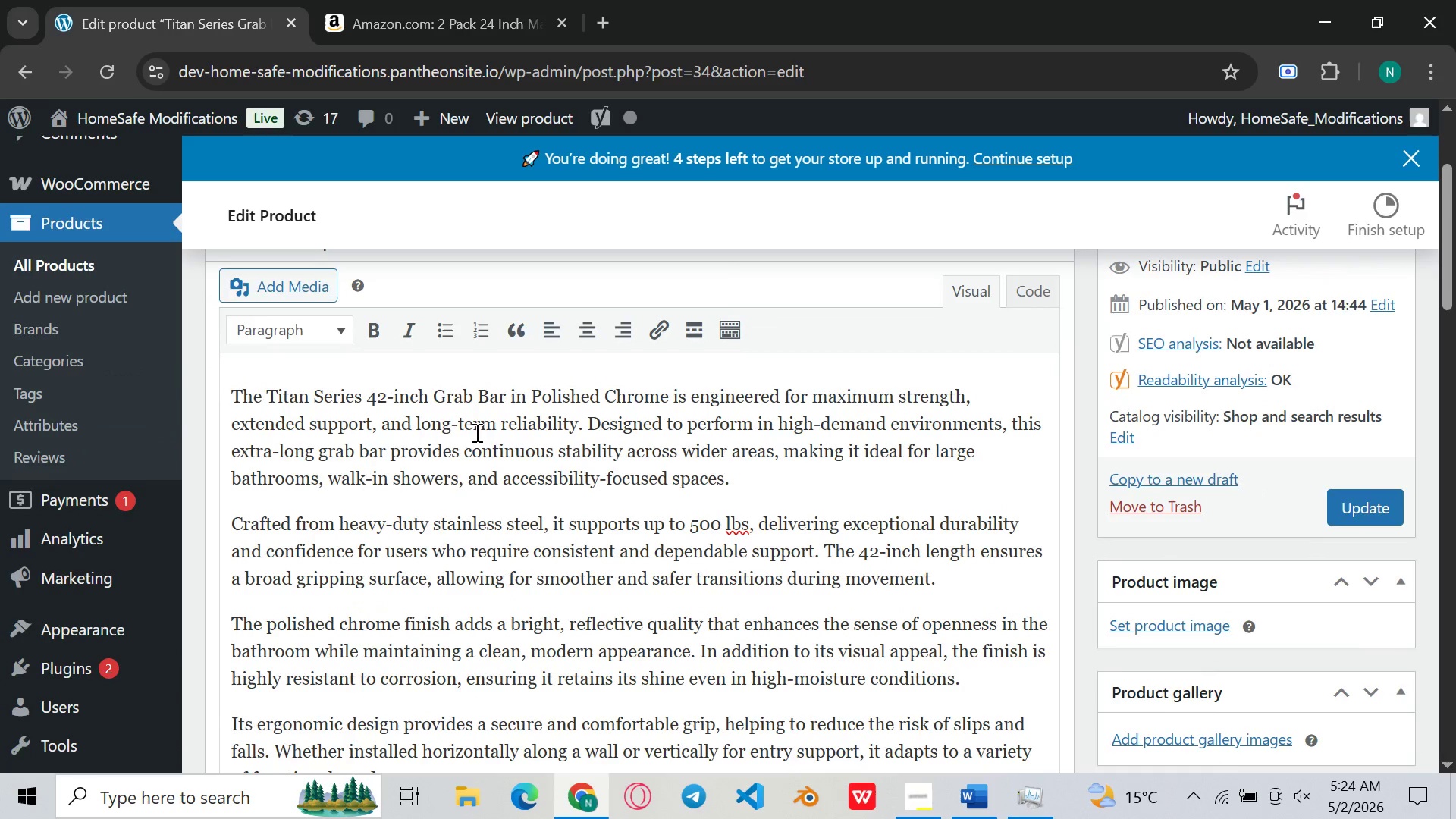 
wait(6.65)
 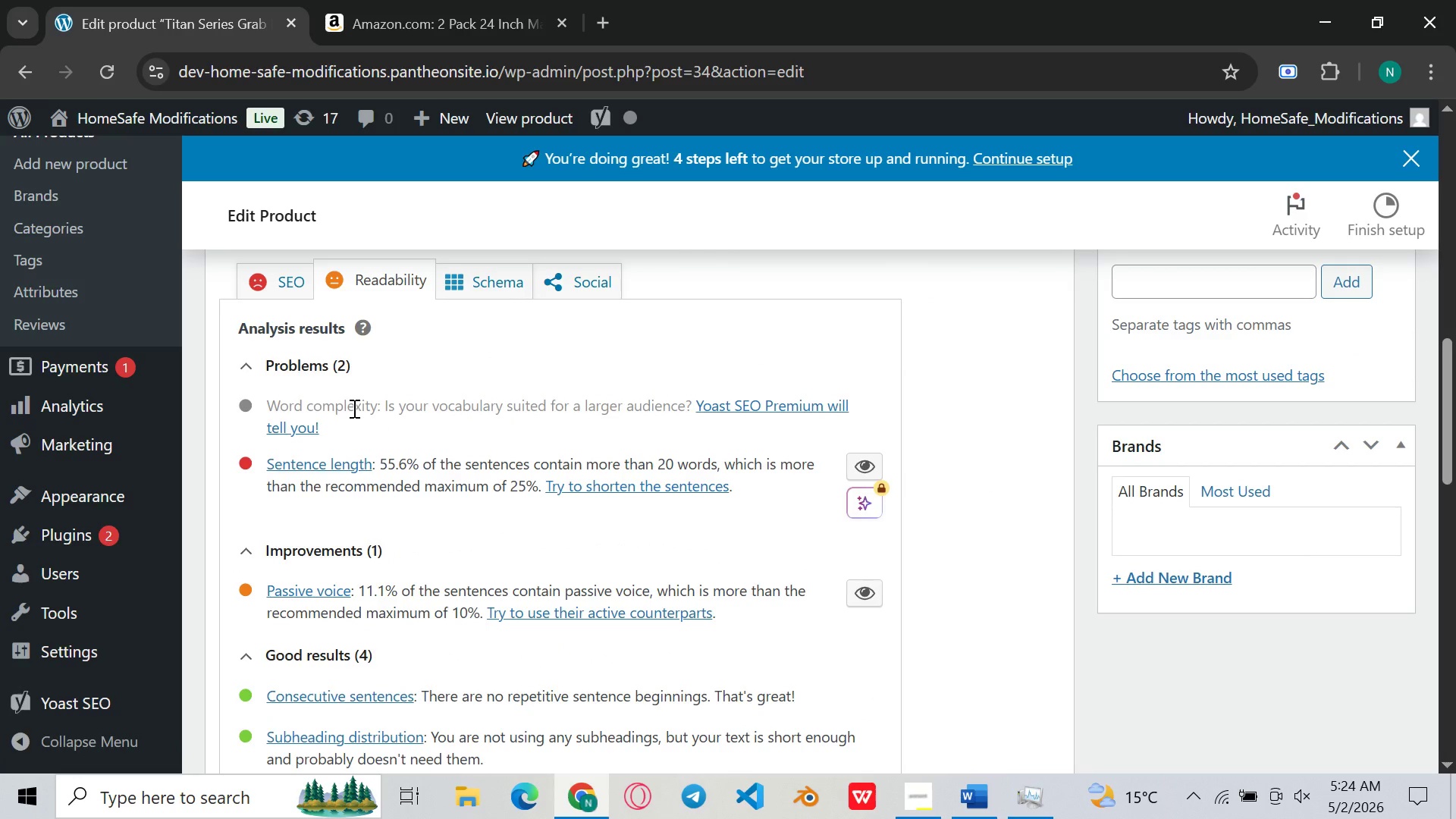 
mouse_move([696, 463])
 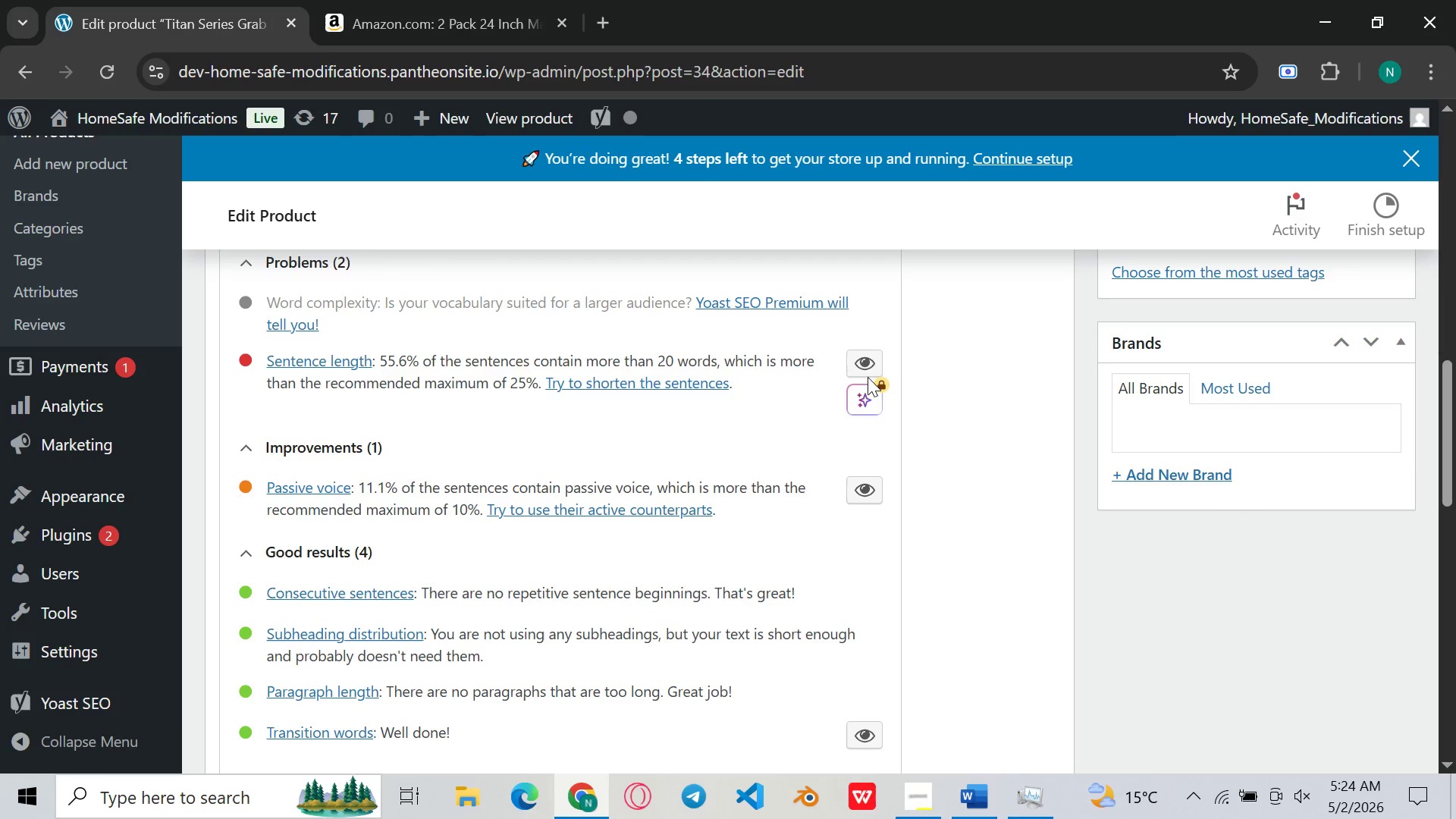 
left_click([869, 355])
 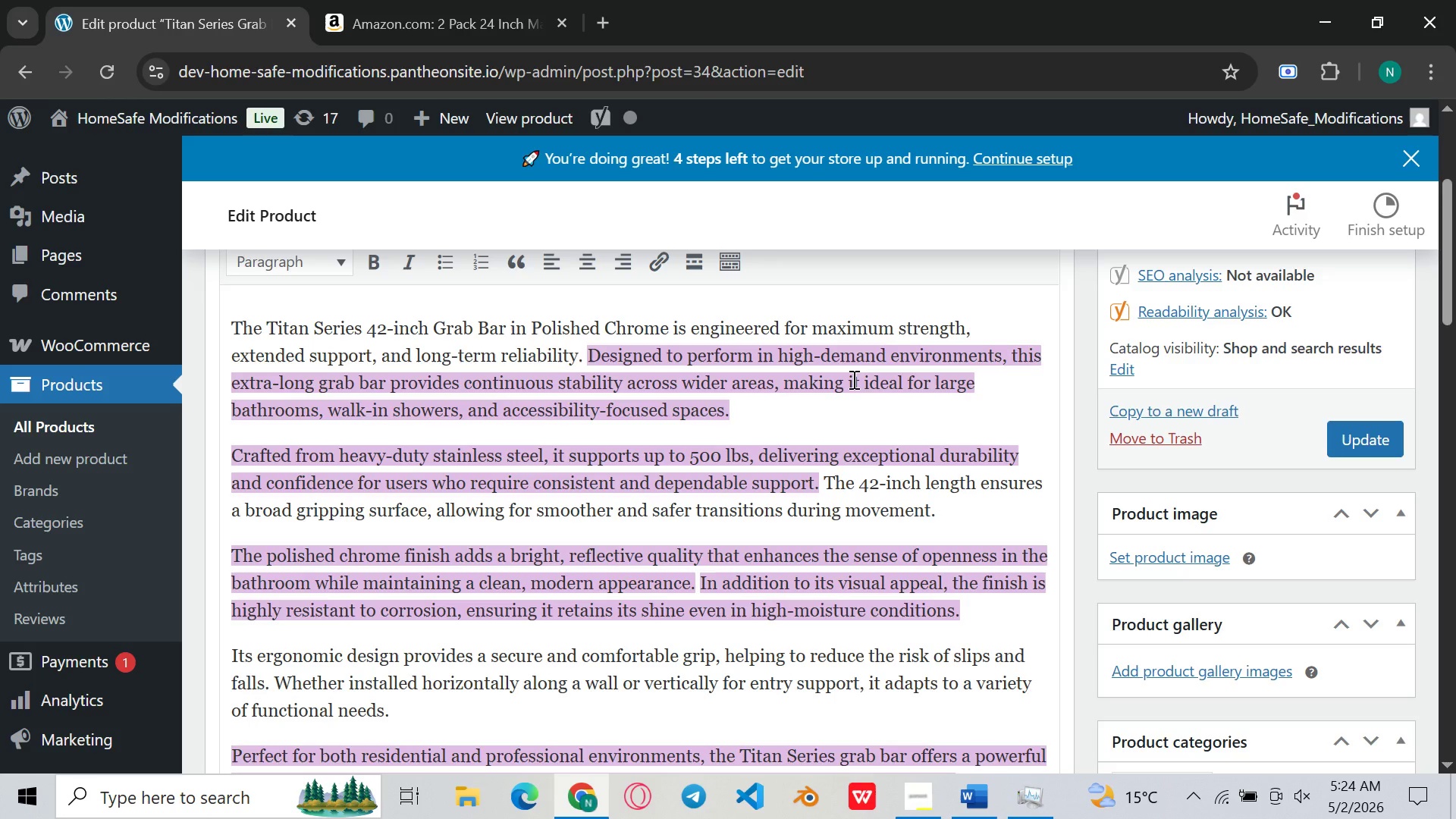 
wait(15.08)
 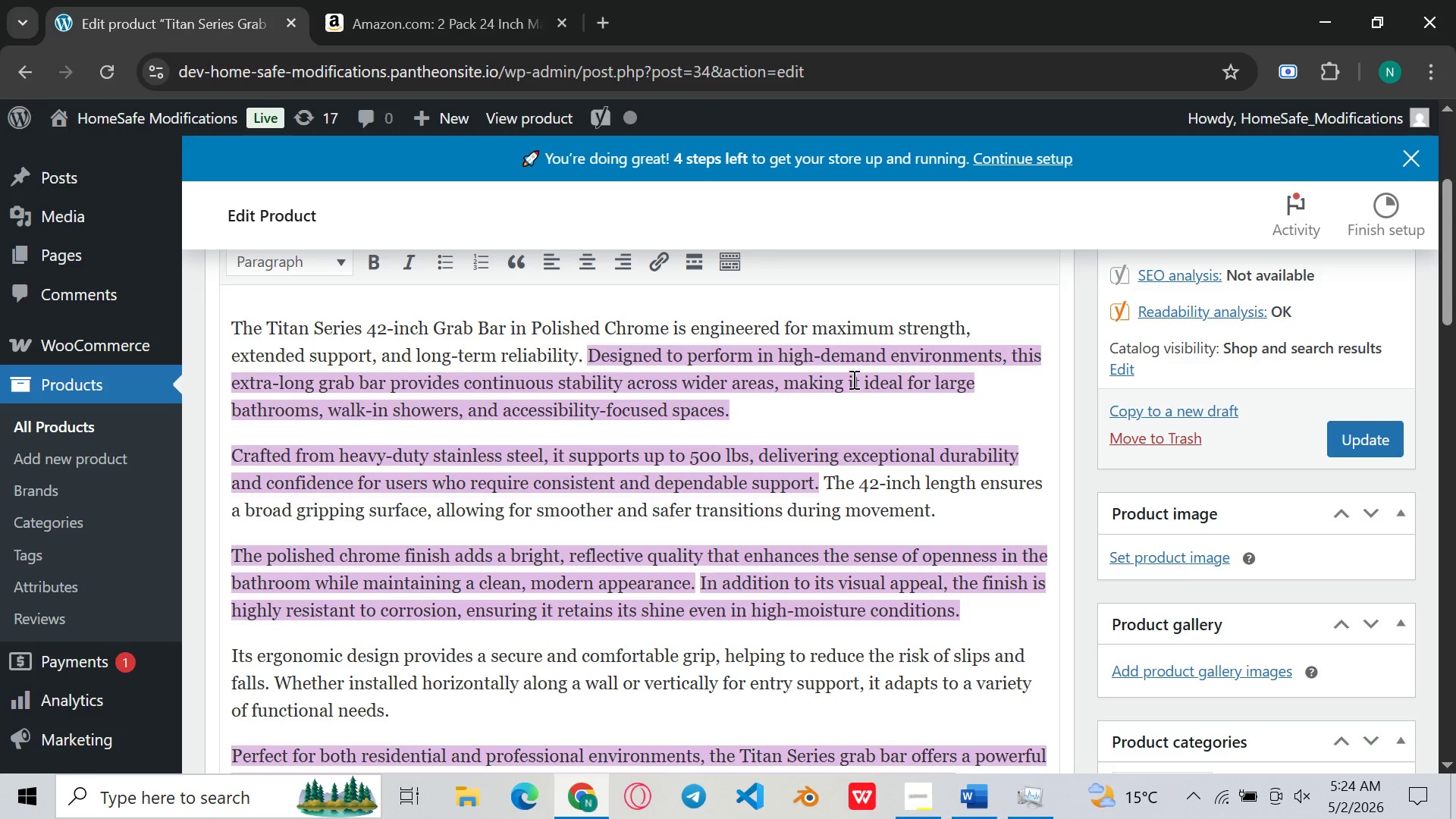 
left_click([585, 360])
 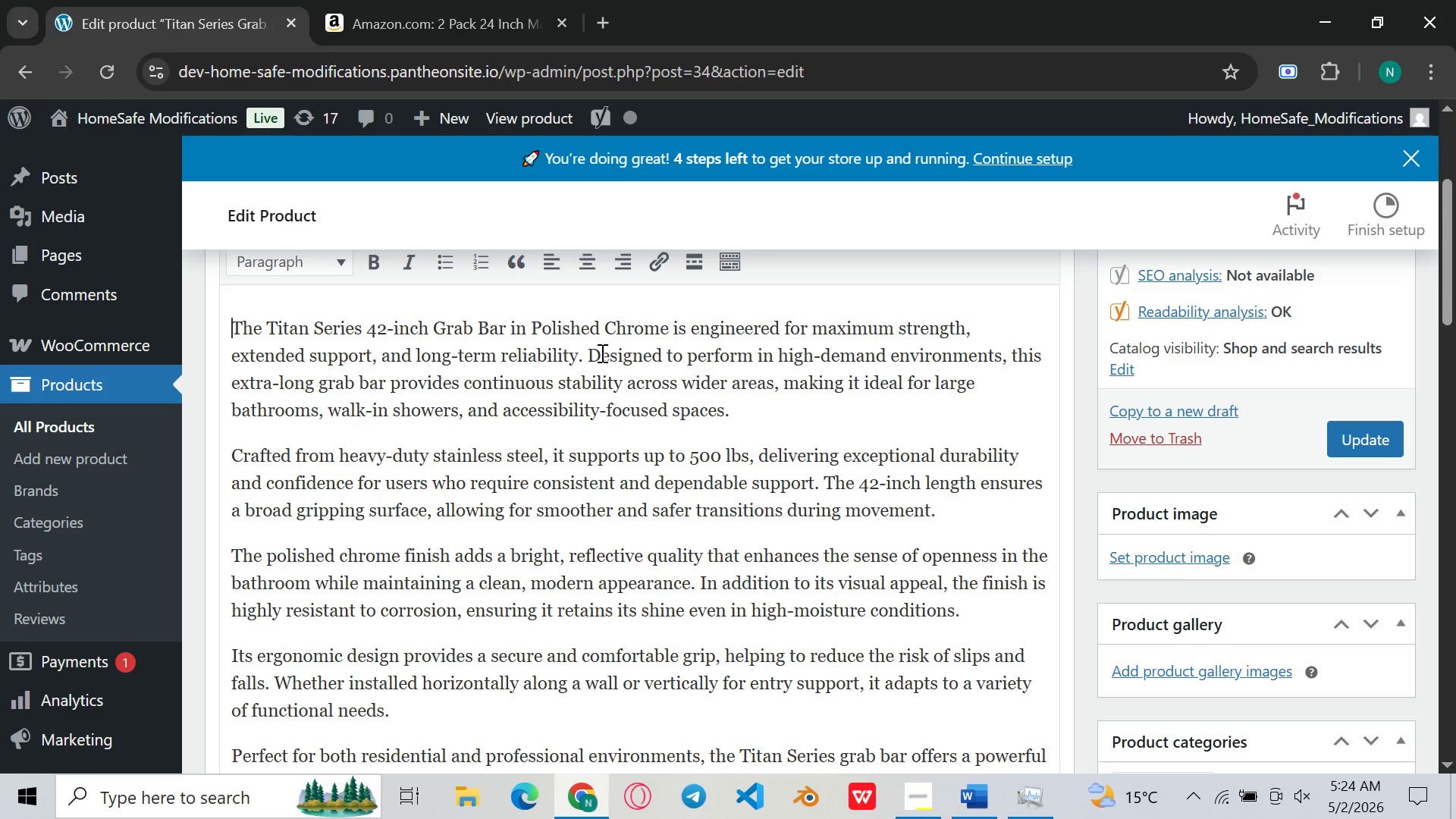 
left_click([601, 353])
 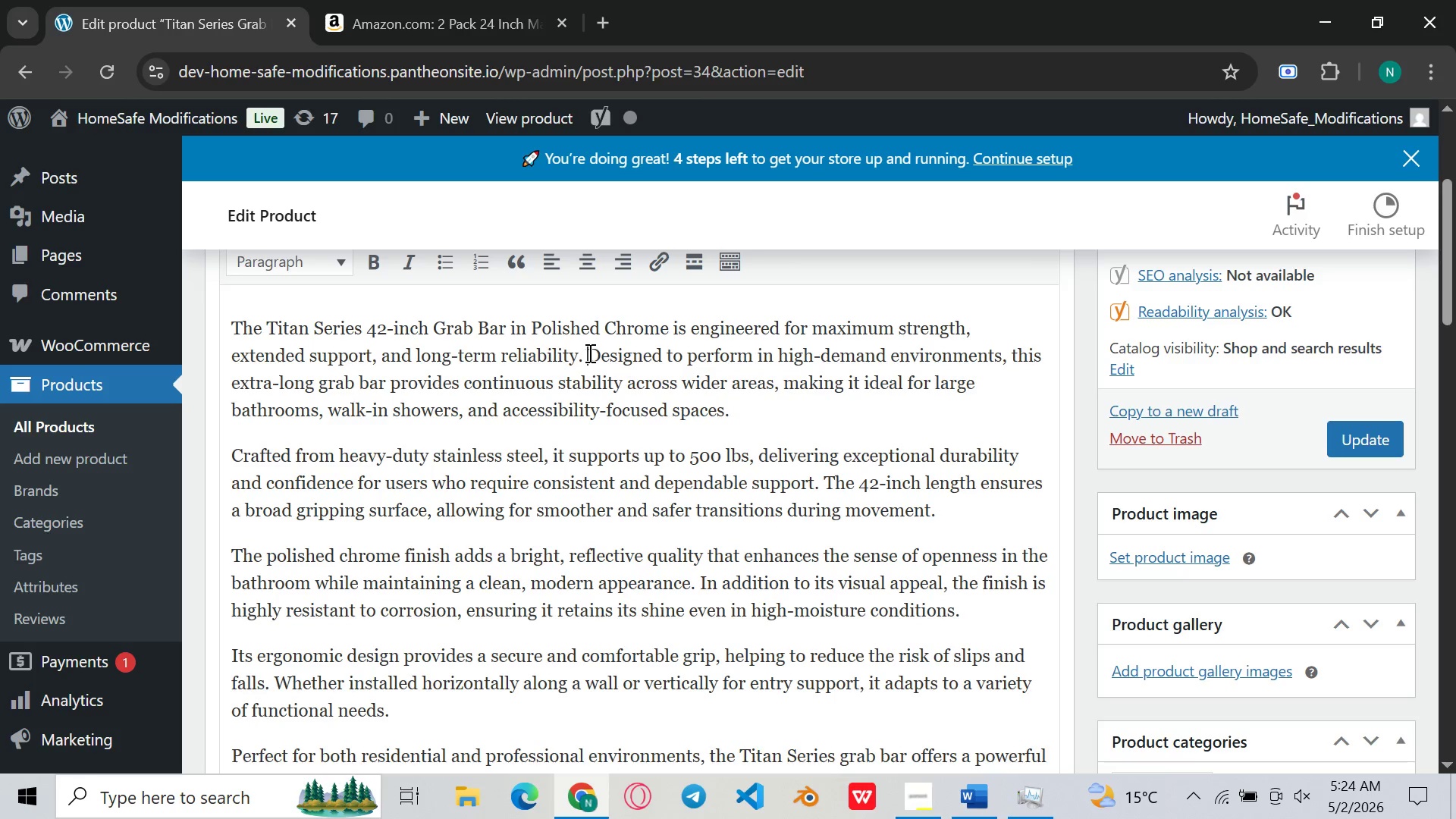 
left_click([588, 353])
 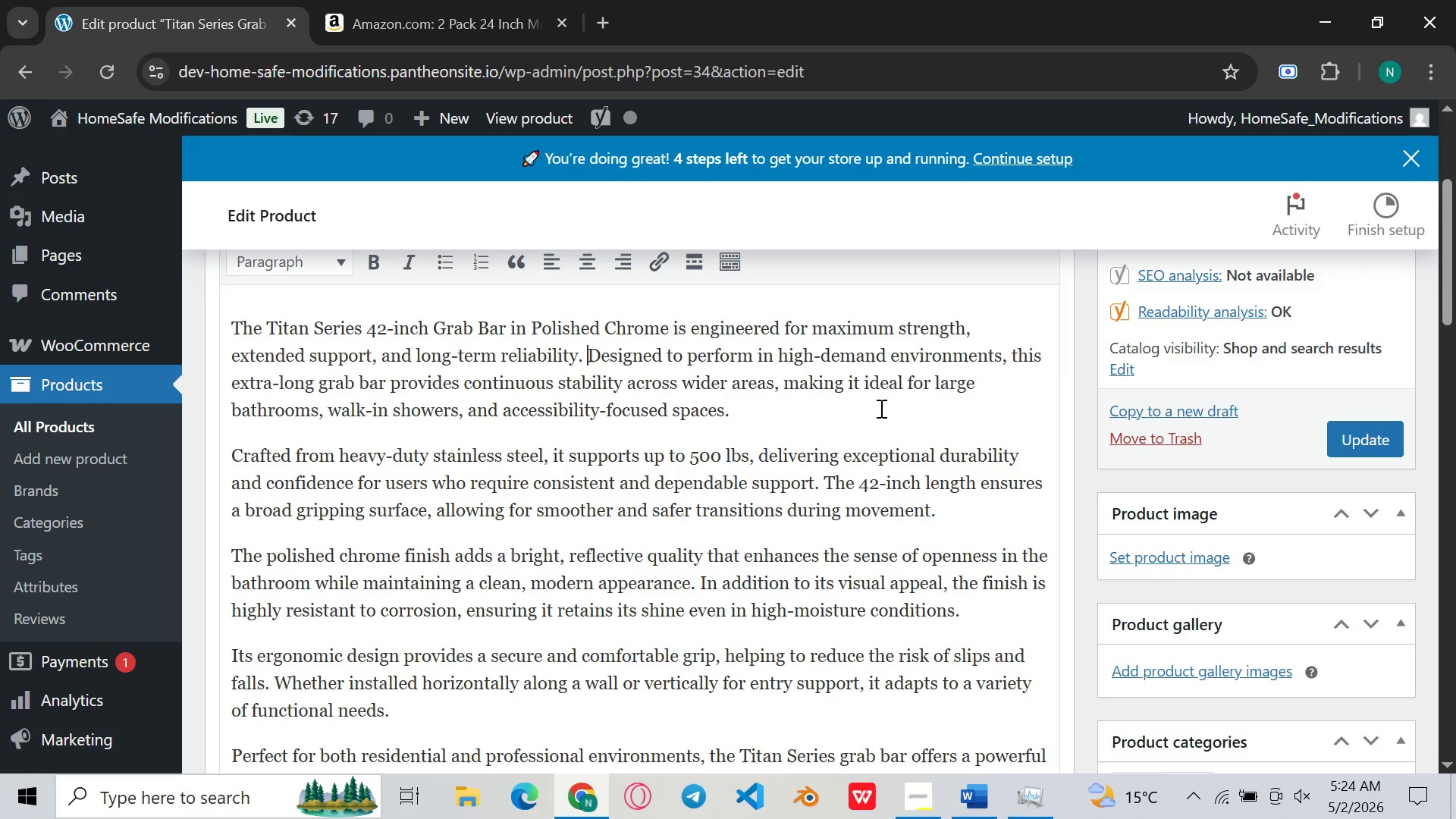 
wait(5.41)
 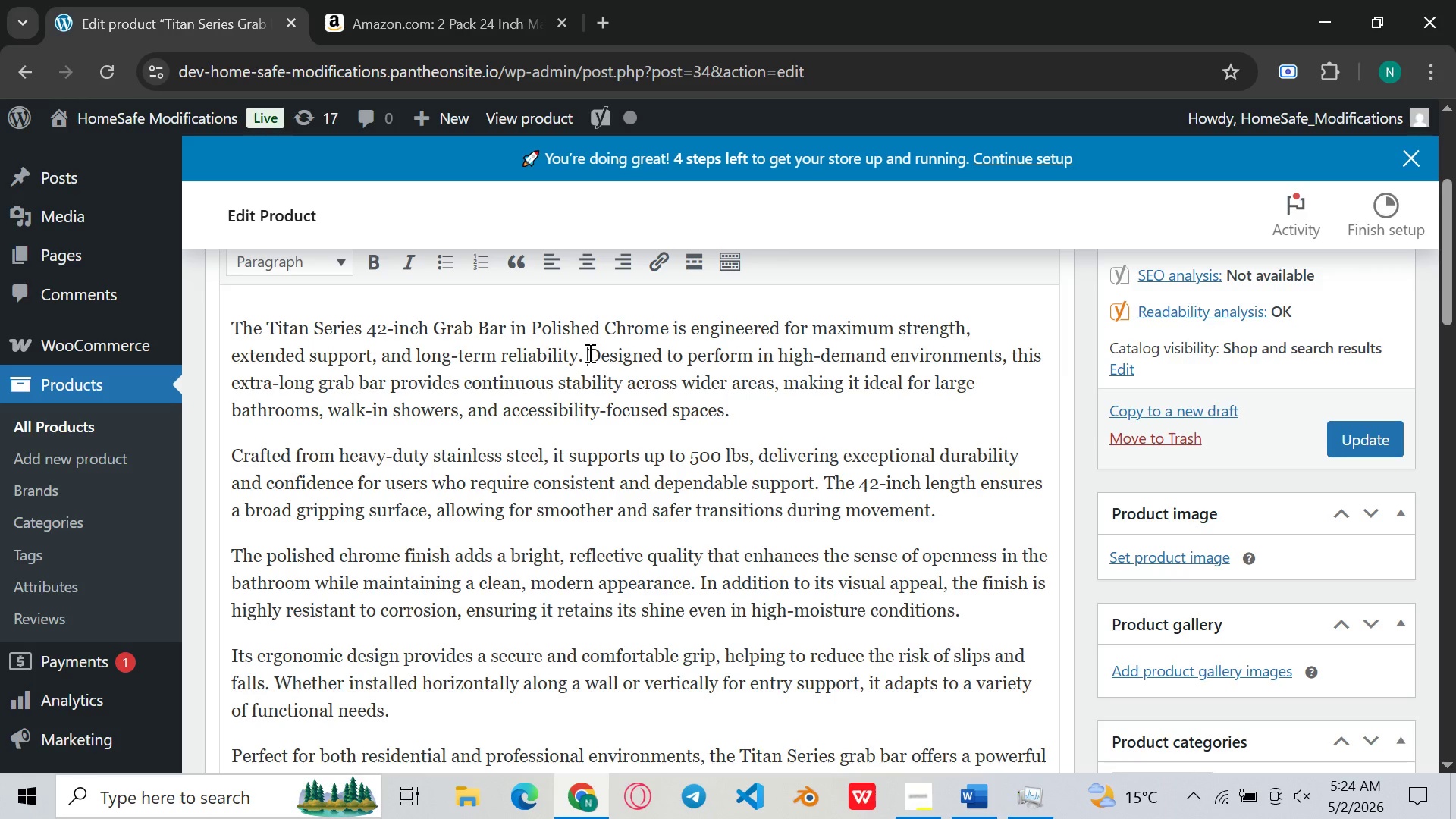 
left_click([1010, 361])
 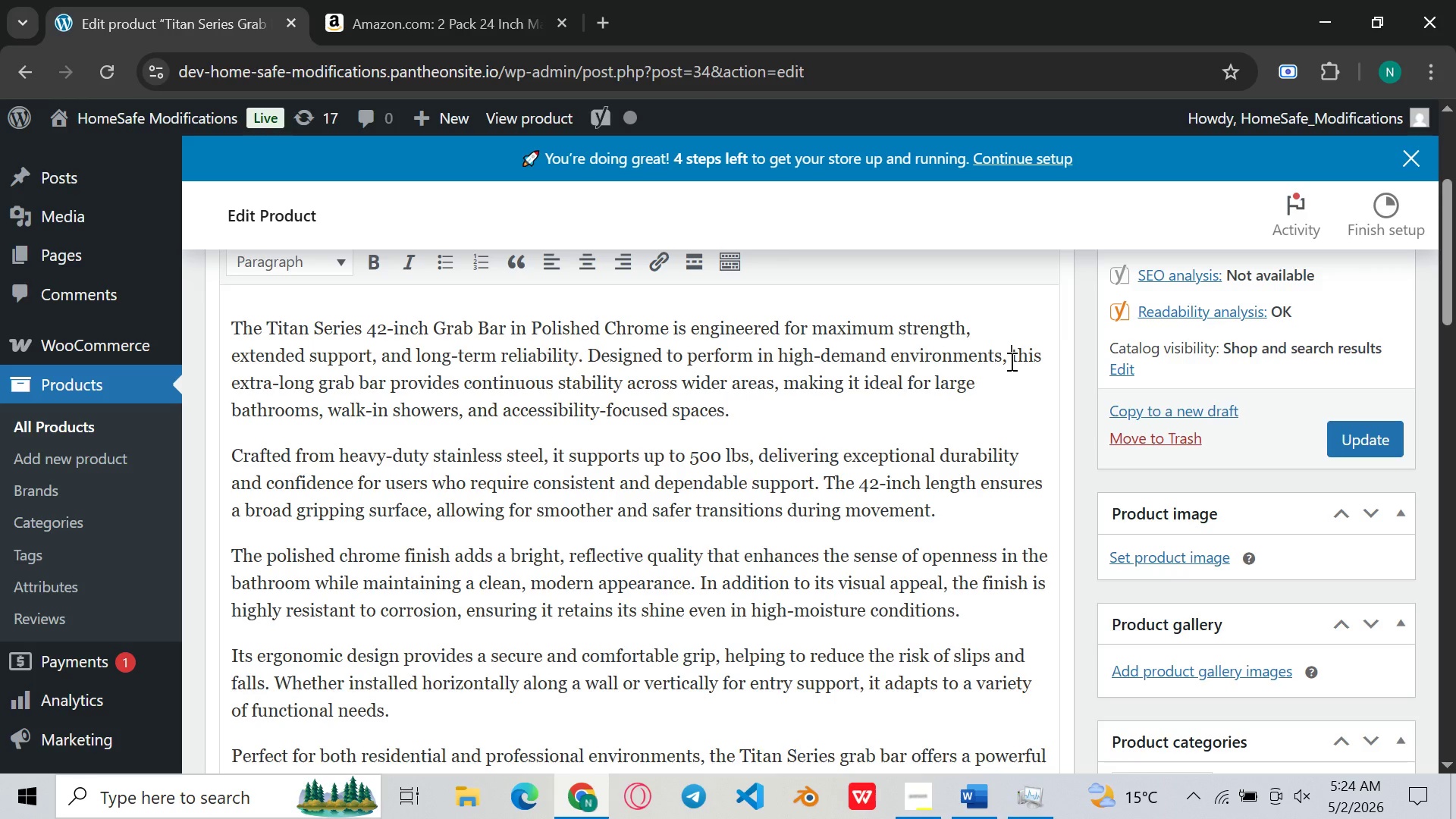 
wait(8.3)
 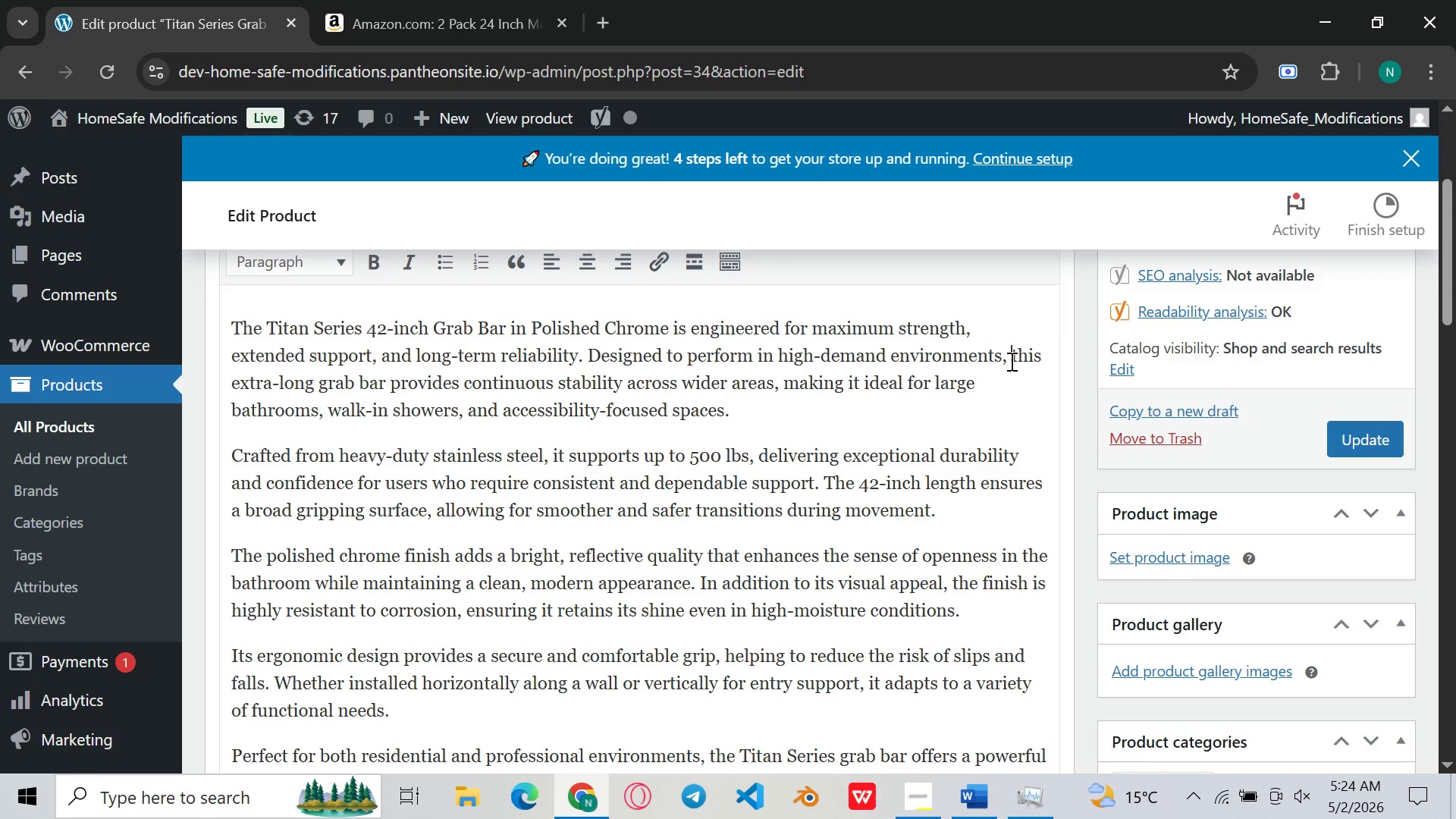 
key(Backspace)
 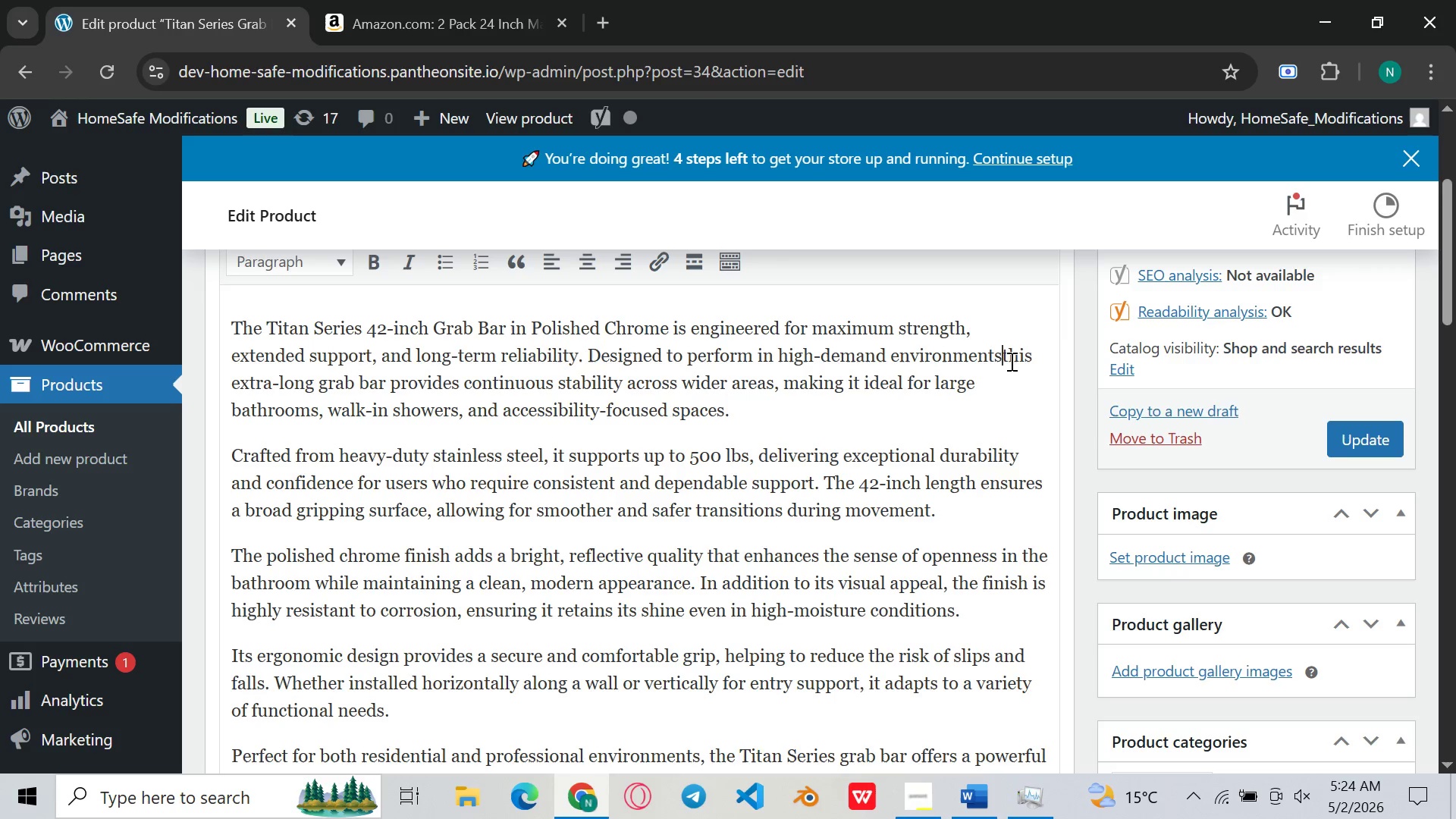 
key(Backspace)
 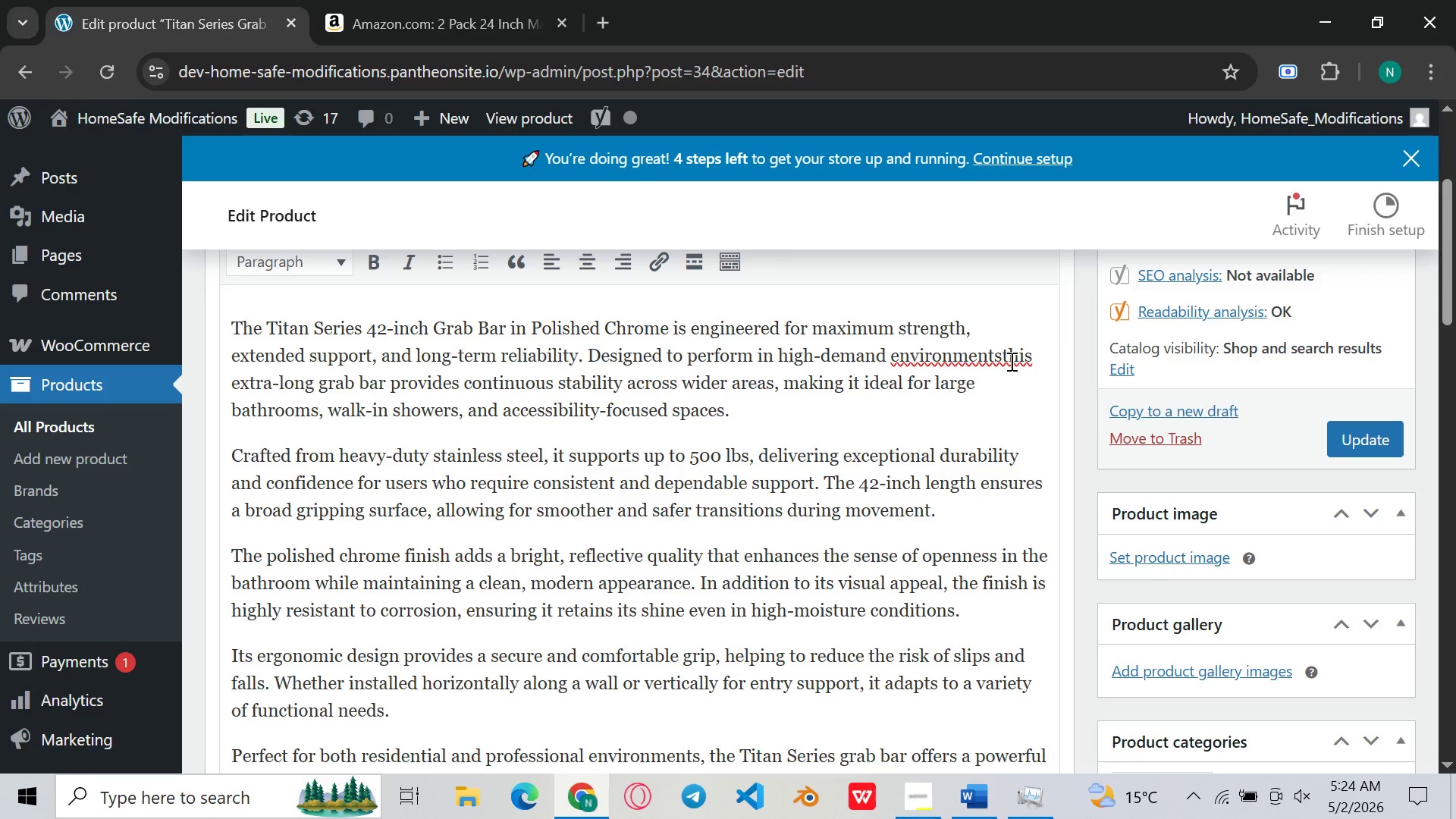 
key(Period)
 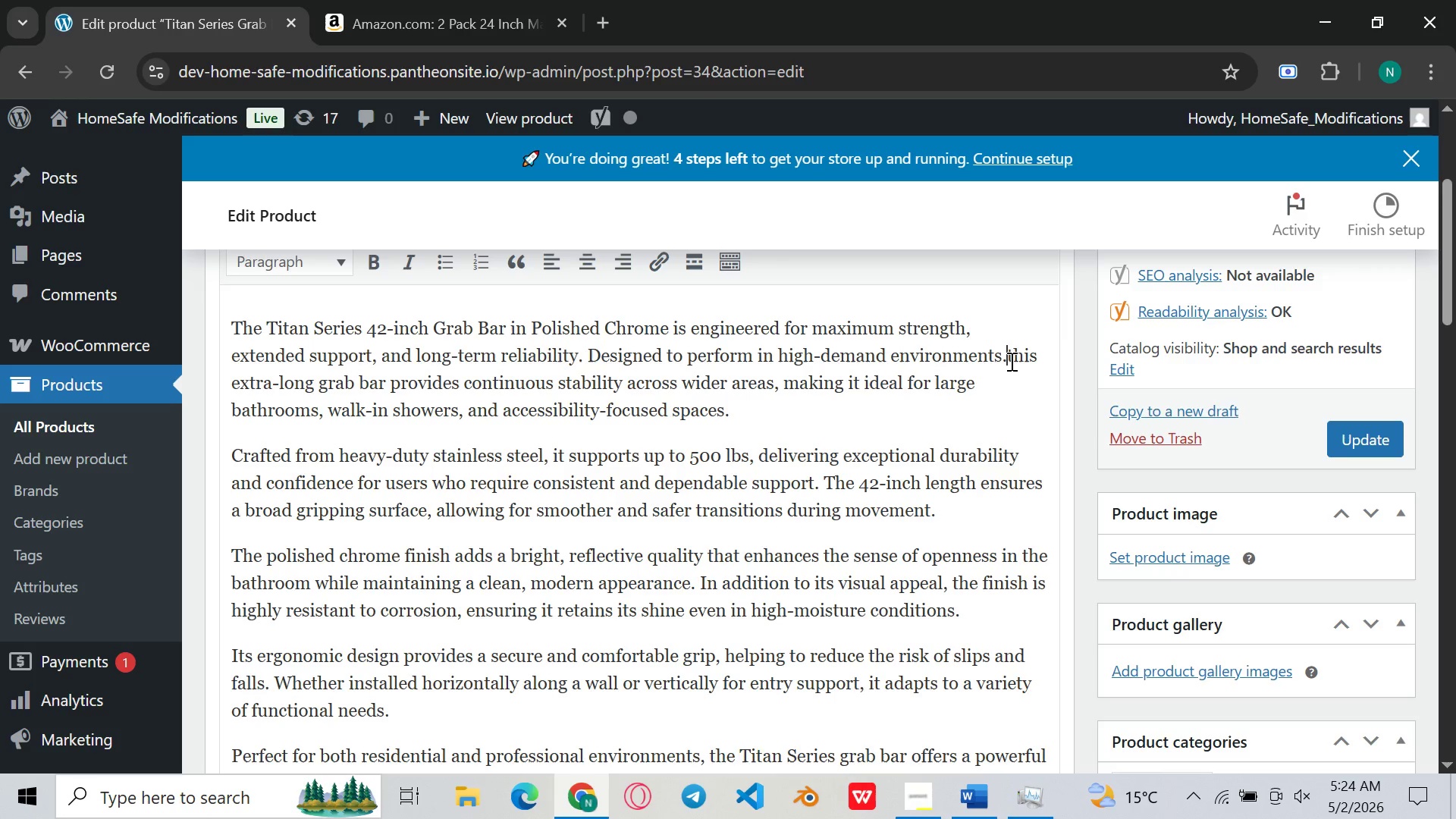 
key(Space)
 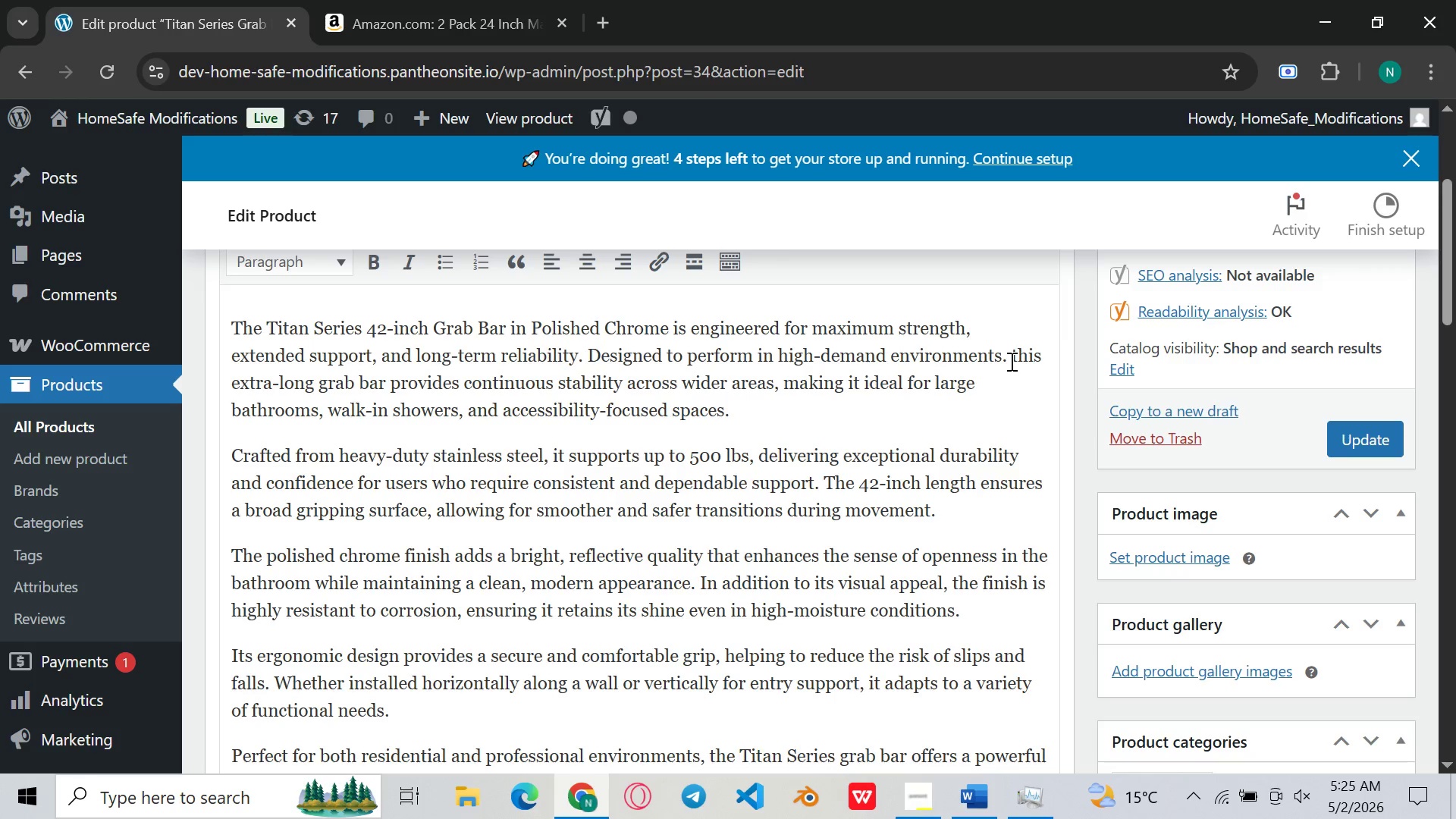 
key(ArrowRight)
 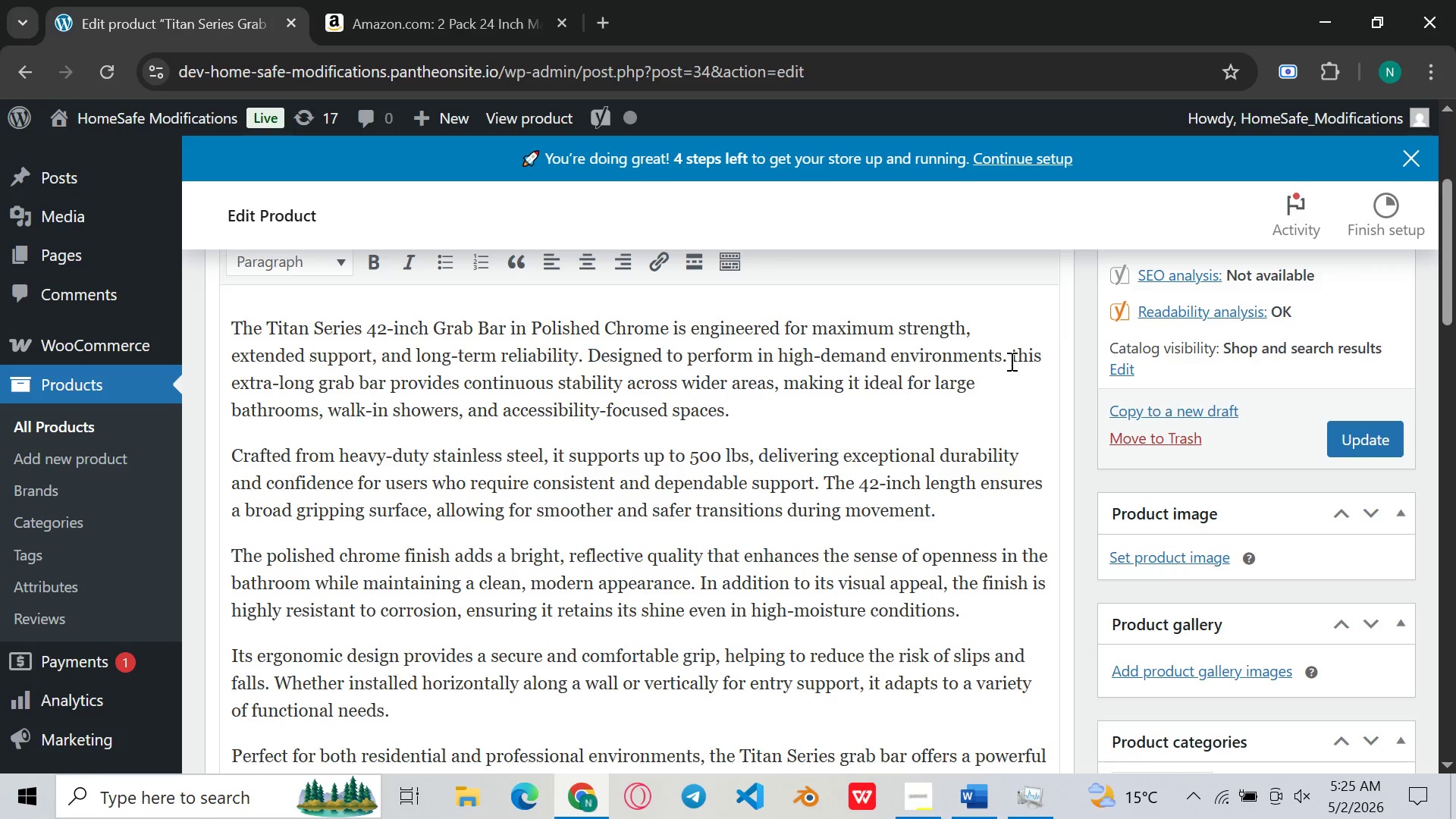 
key(Backspace)
 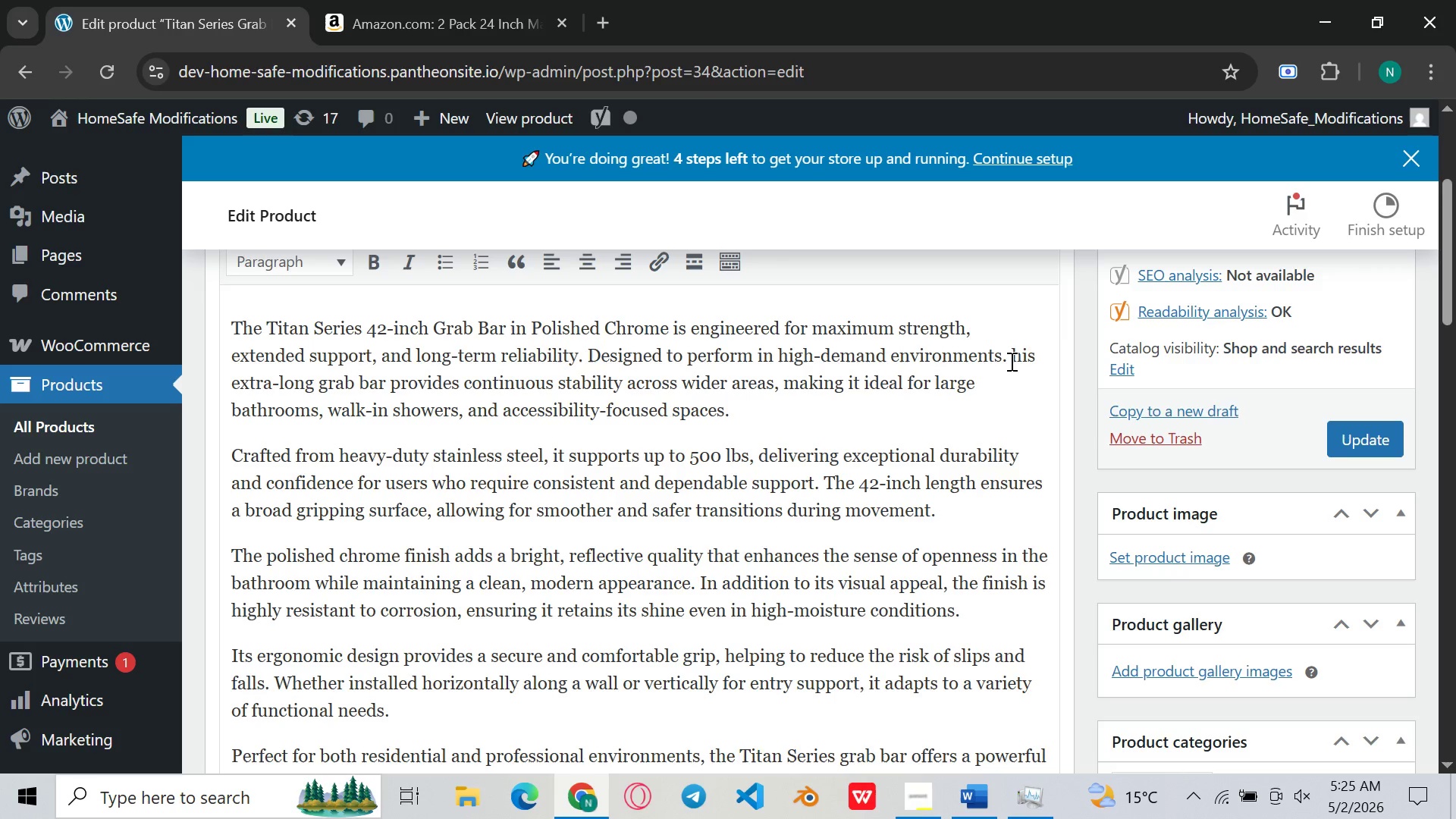 
hold_key(key=ShiftLeft, duration=0.59)
 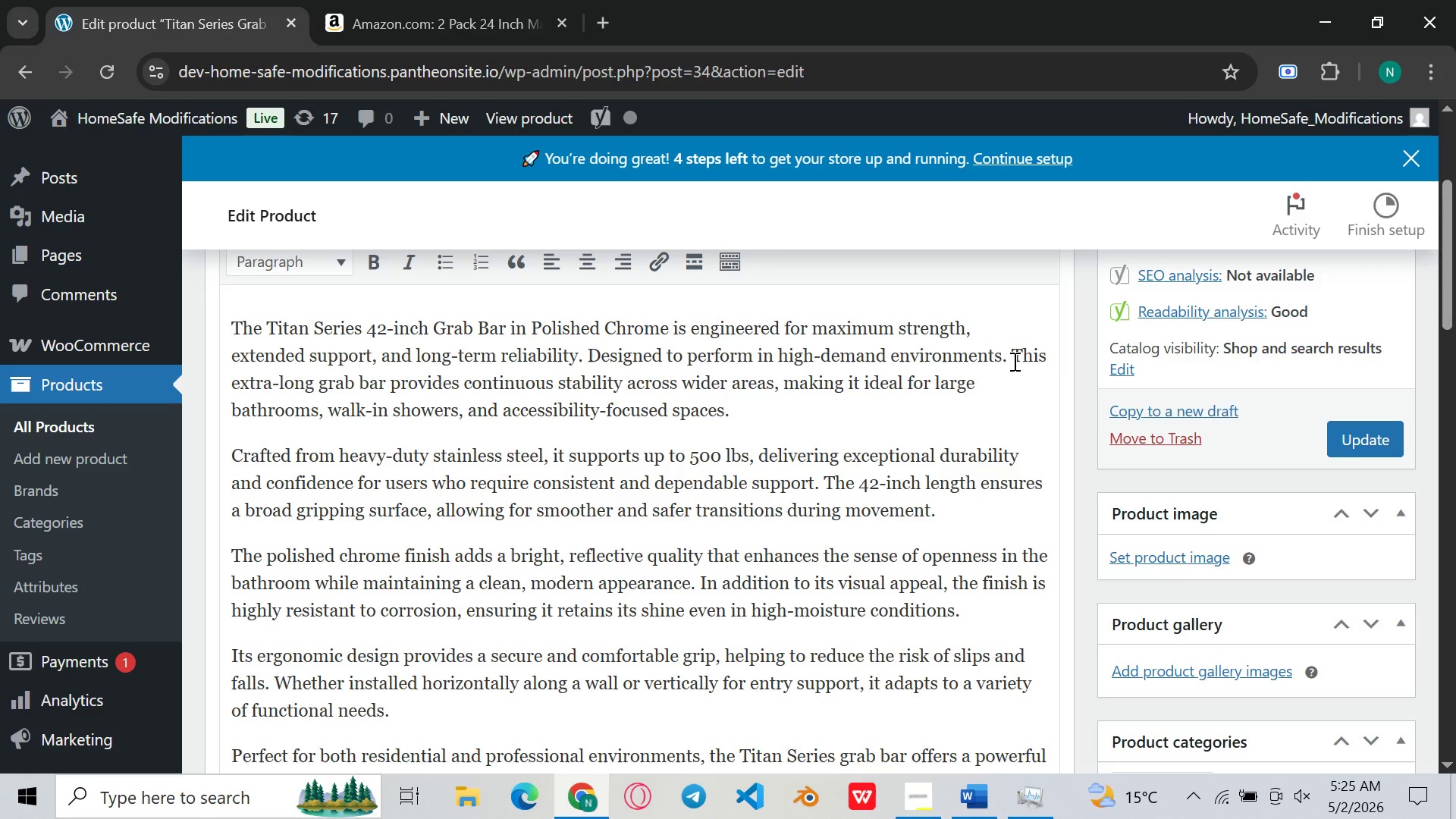 
key(T)
 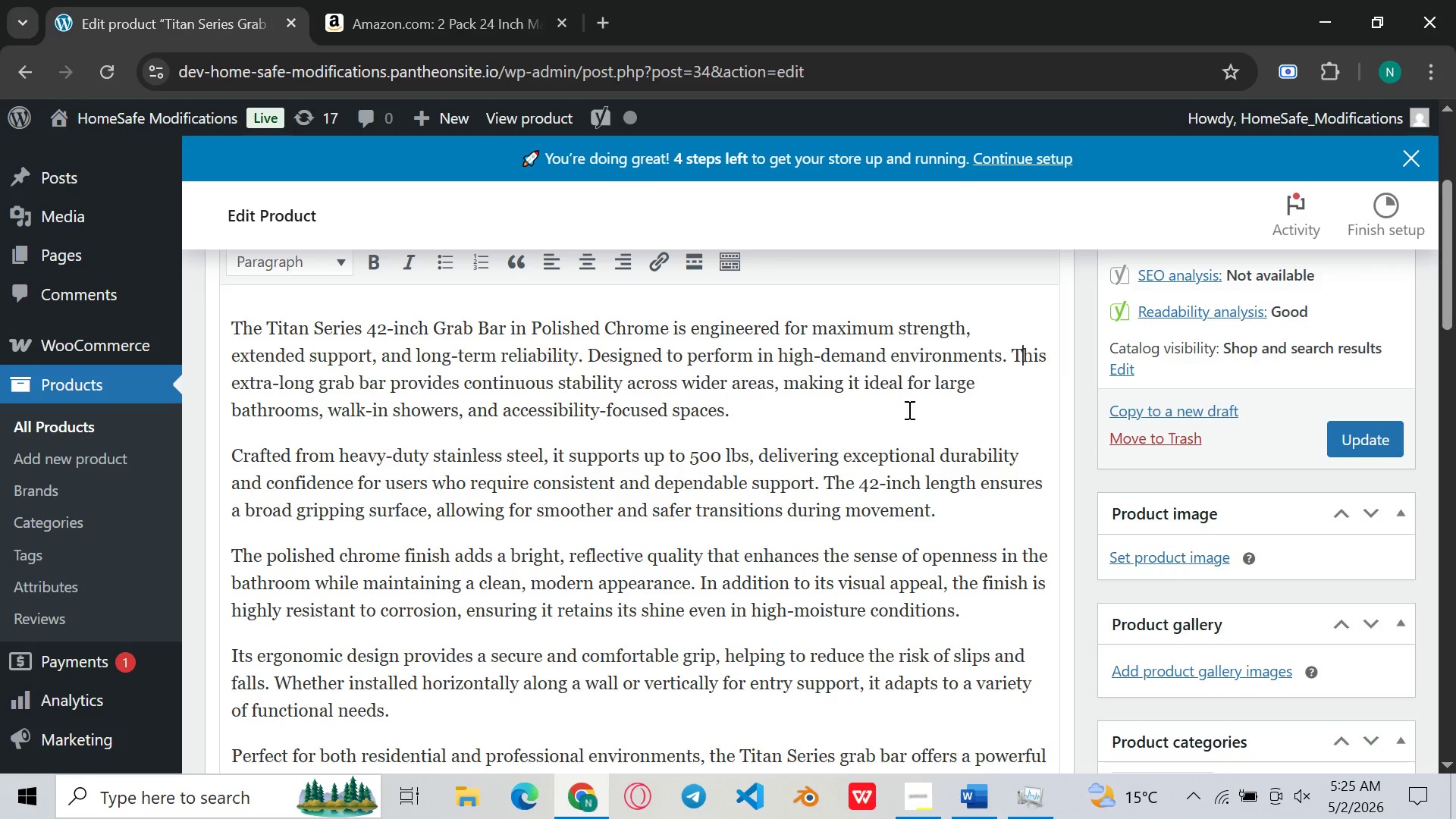 
left_click([906, 410])
 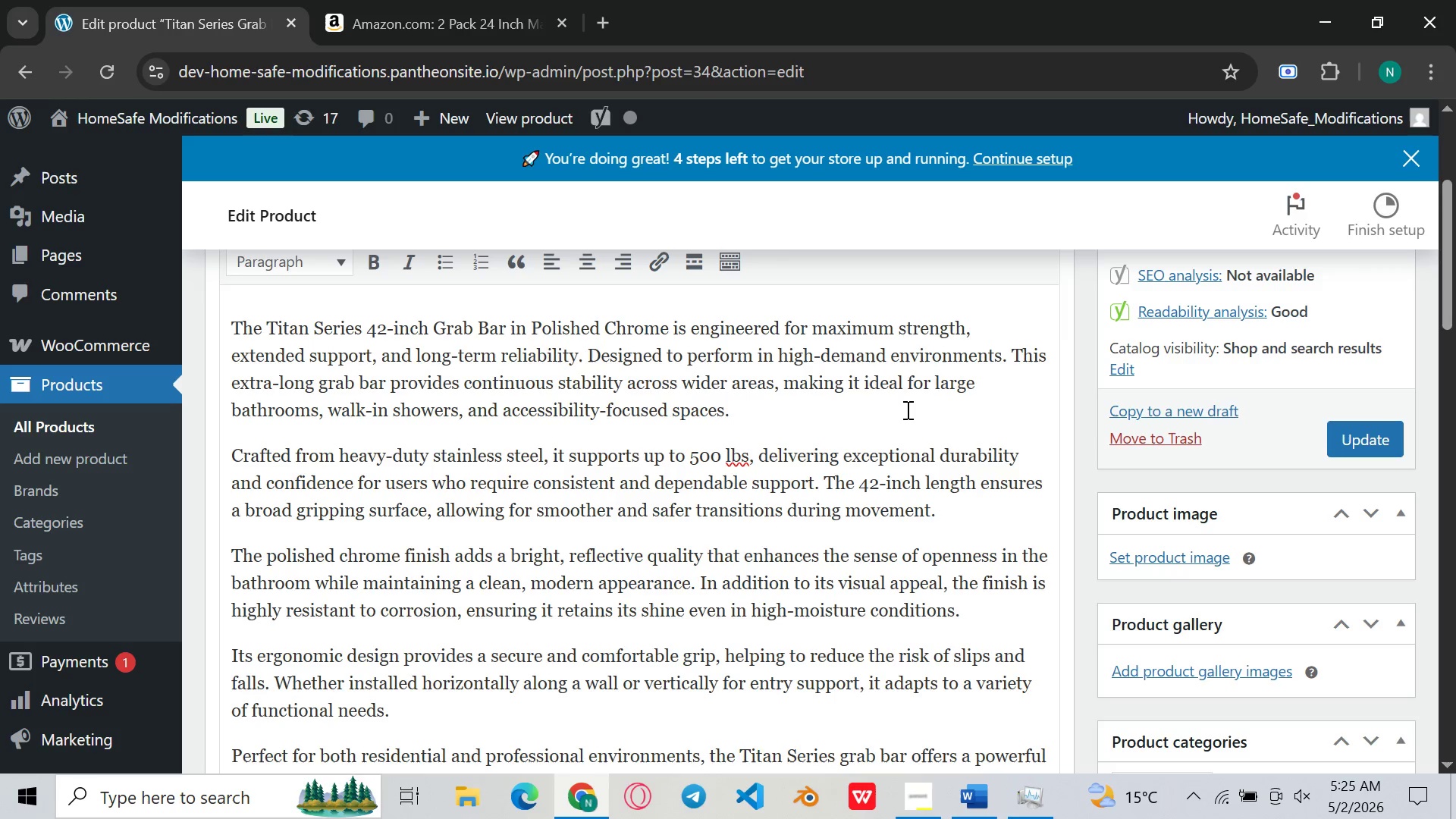 
wait(11.12)
 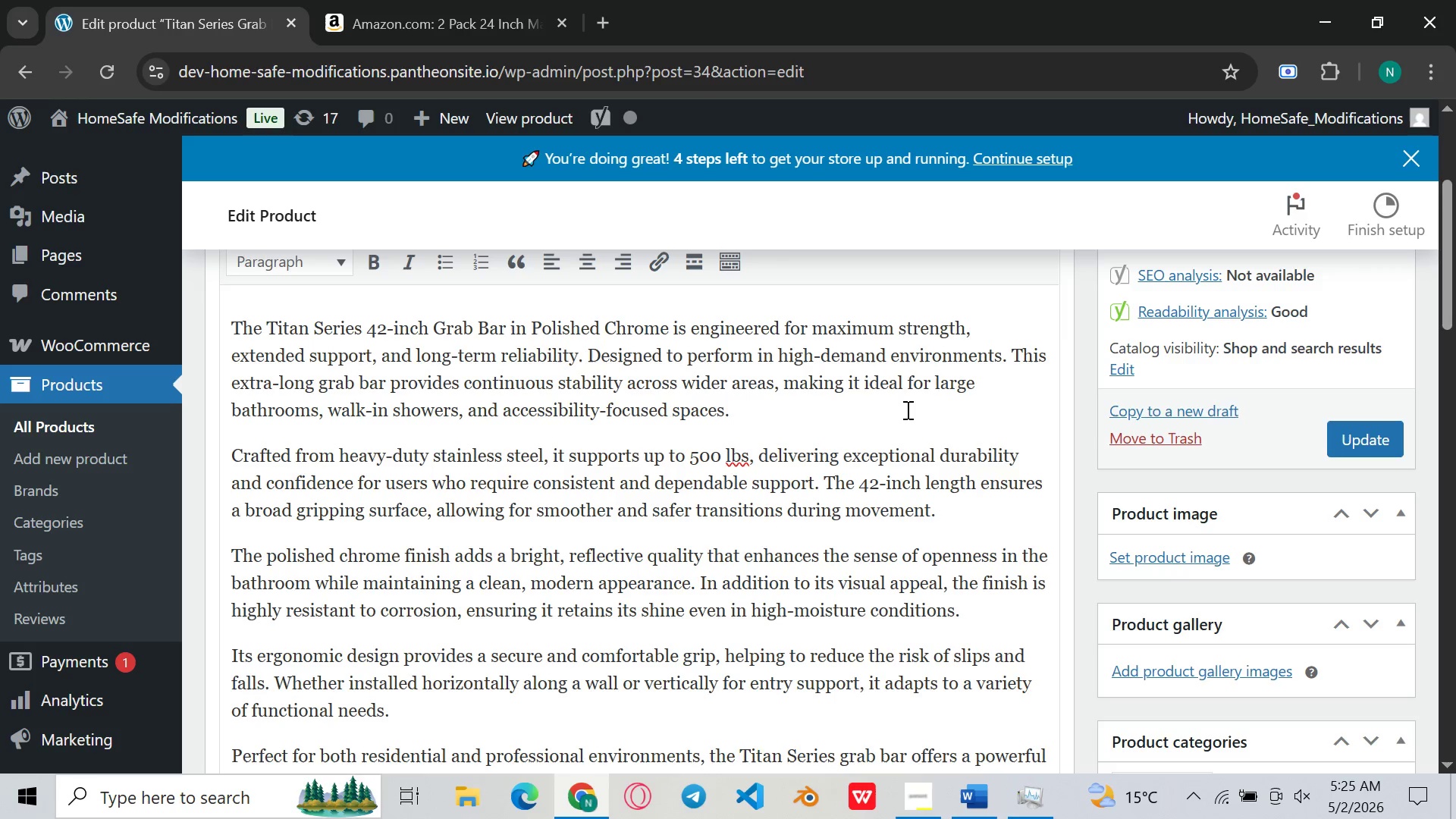 
left_click([544, 388])
 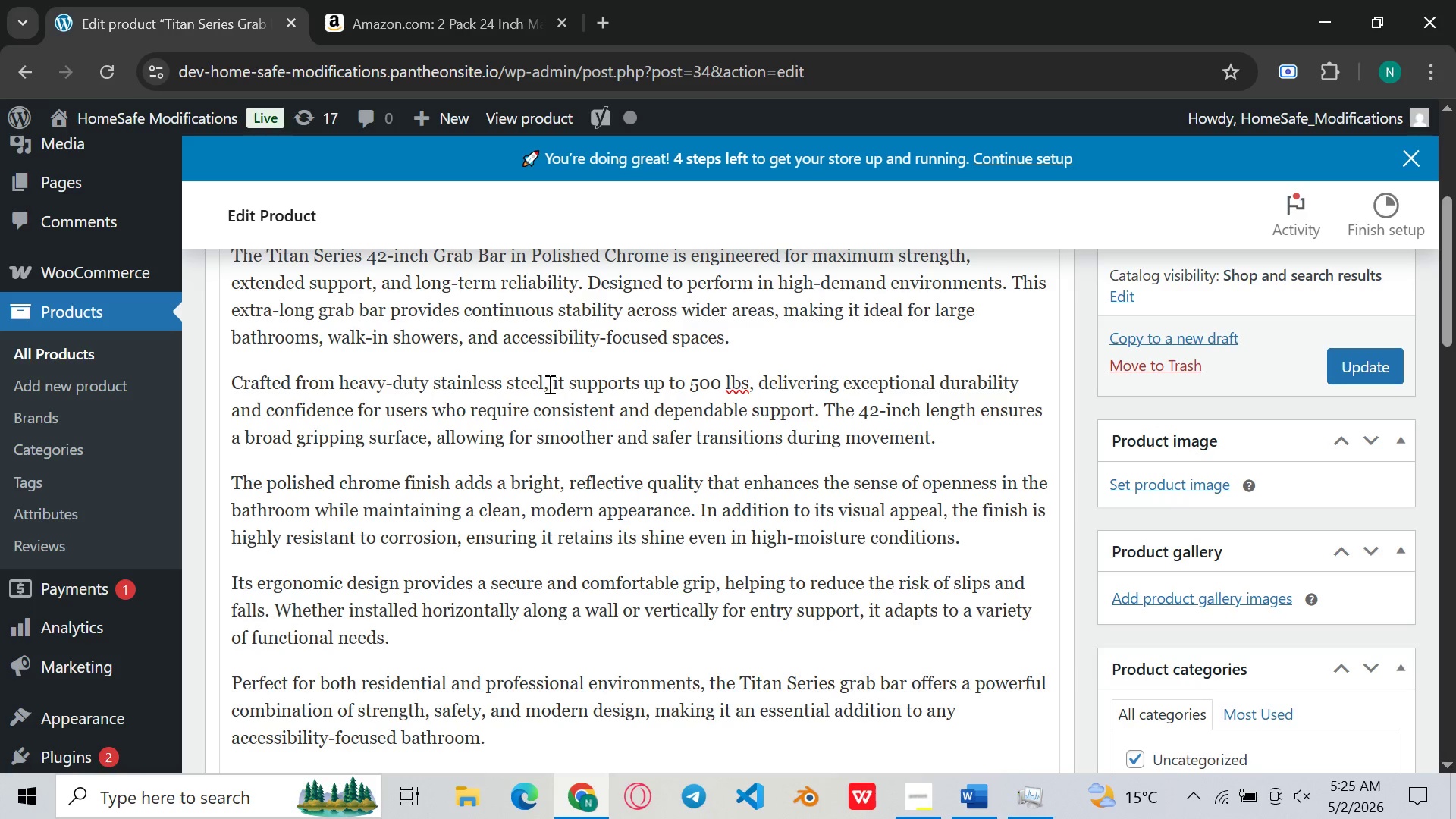 
left_click([548, 384])
 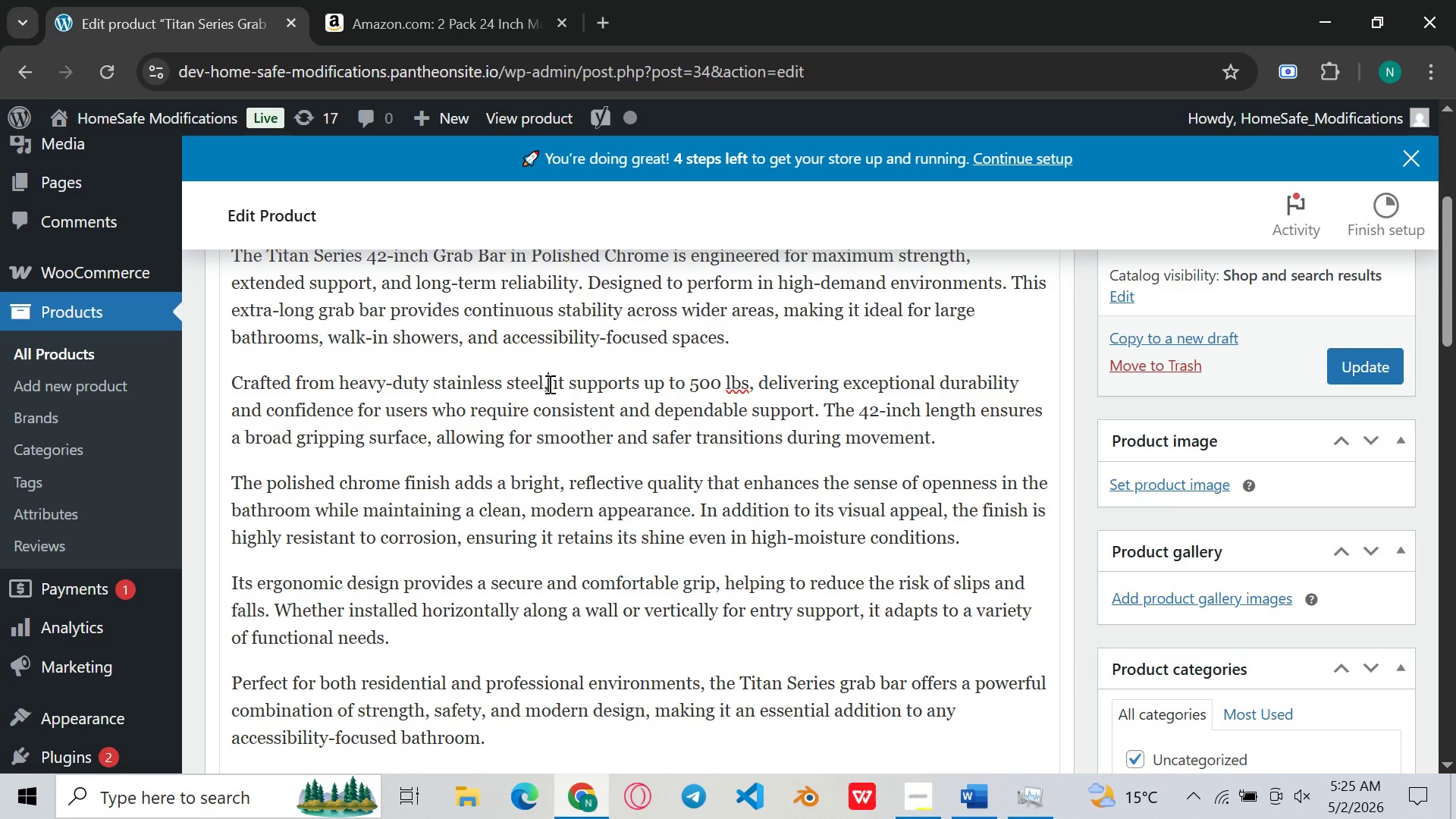 
key(Backspace)
 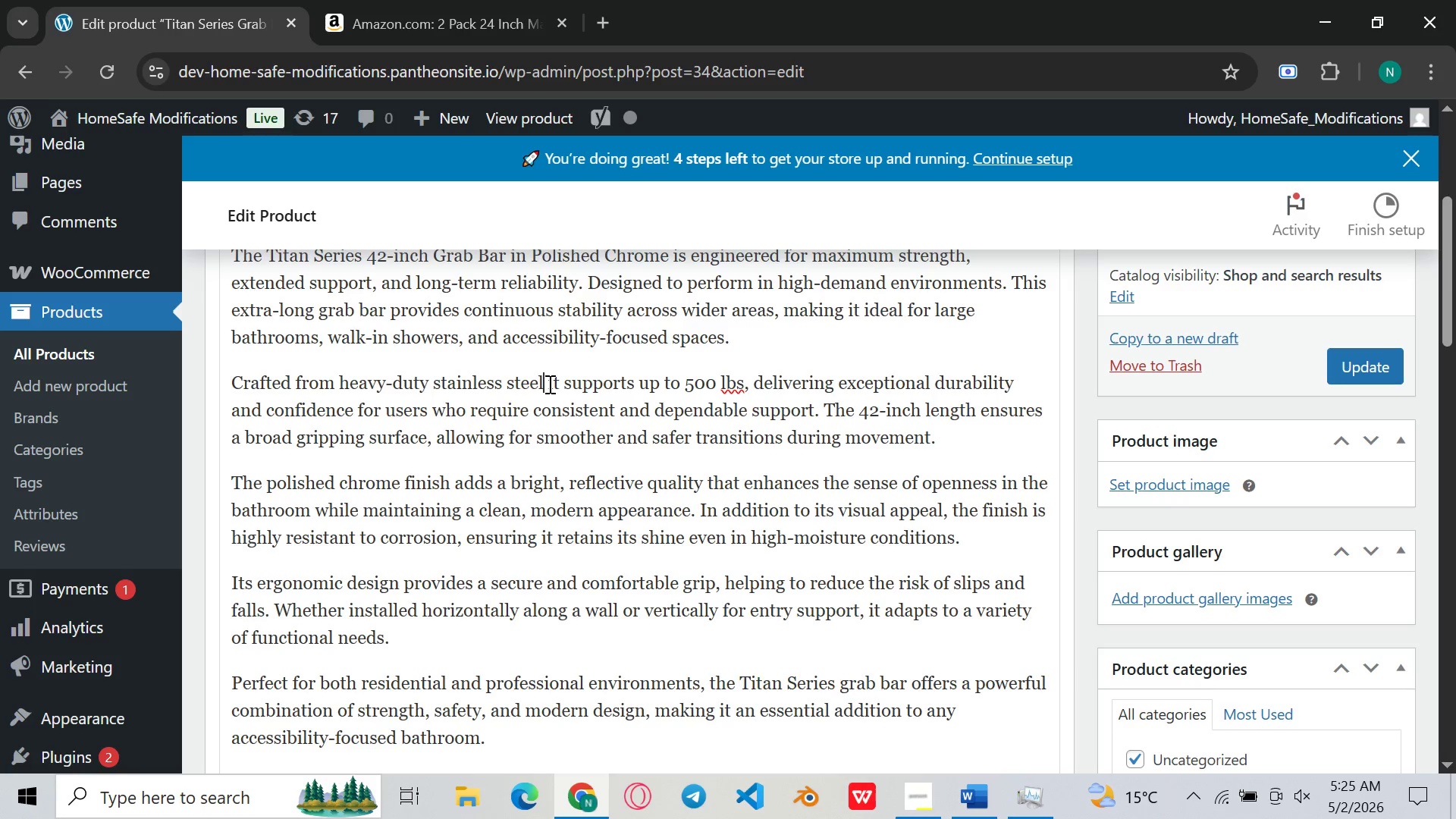 
key(Shift+Period)
 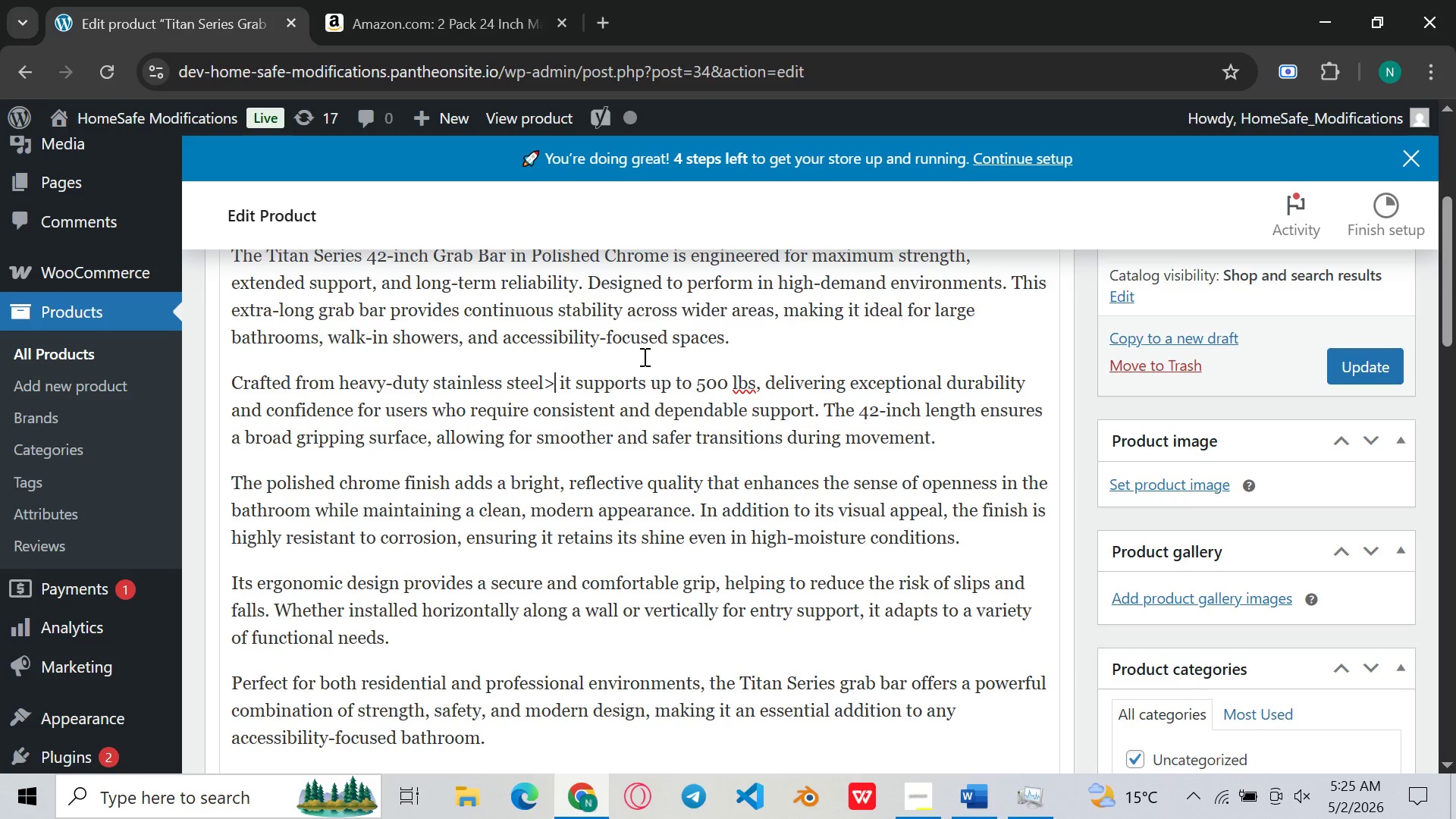 
key(Backspace)
 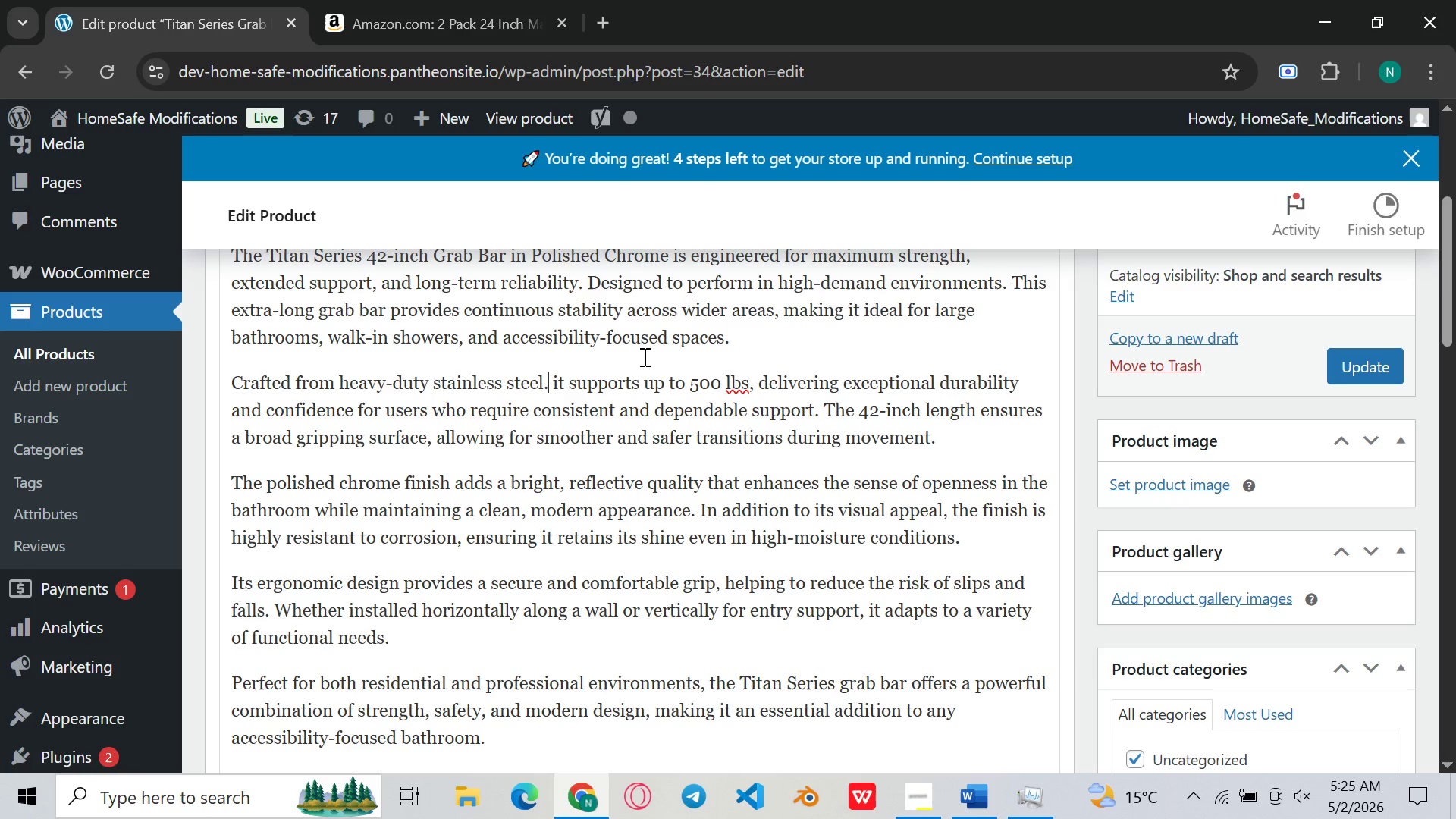 
key(Period)
 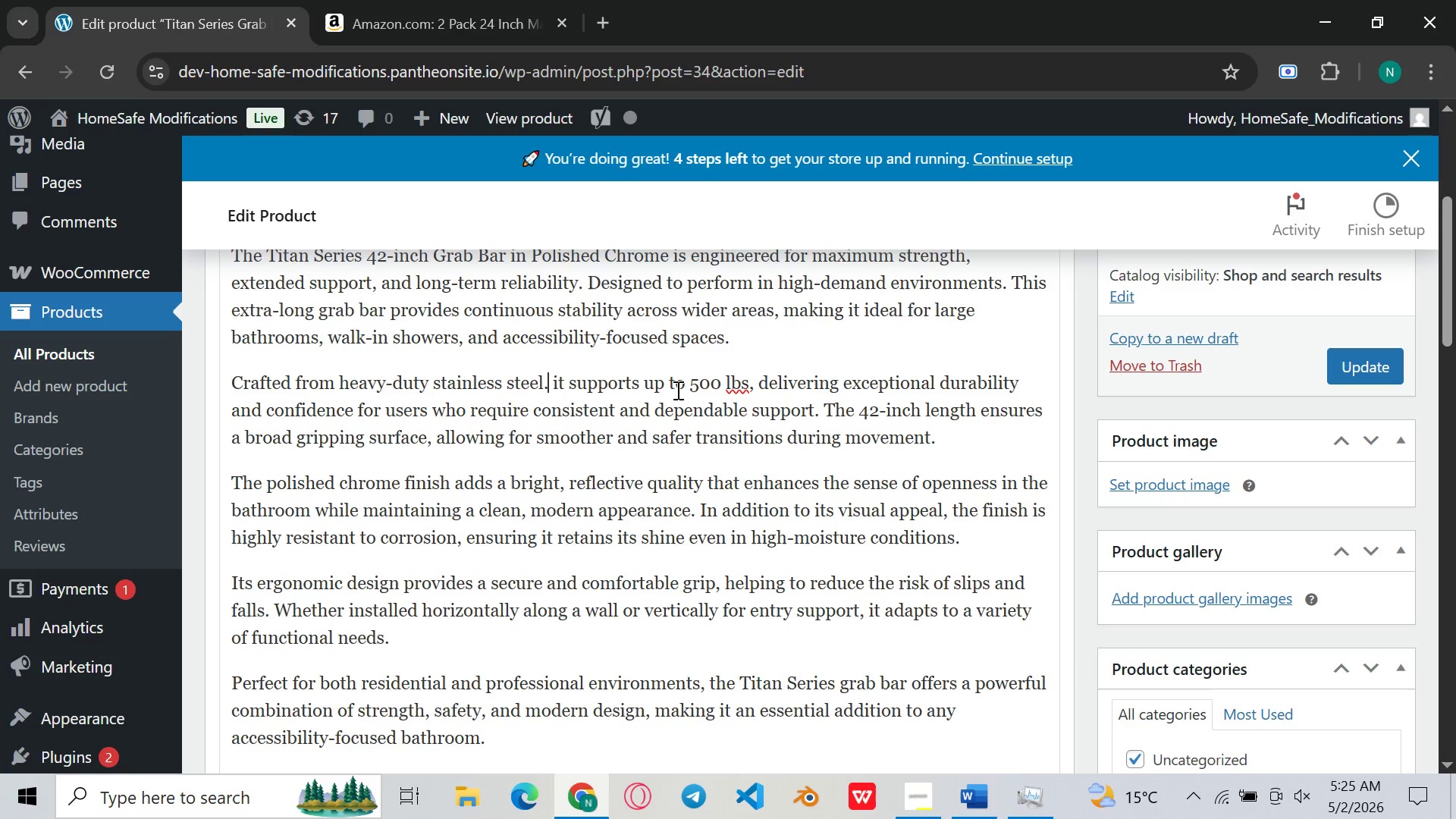 
key(ArrowRight)
 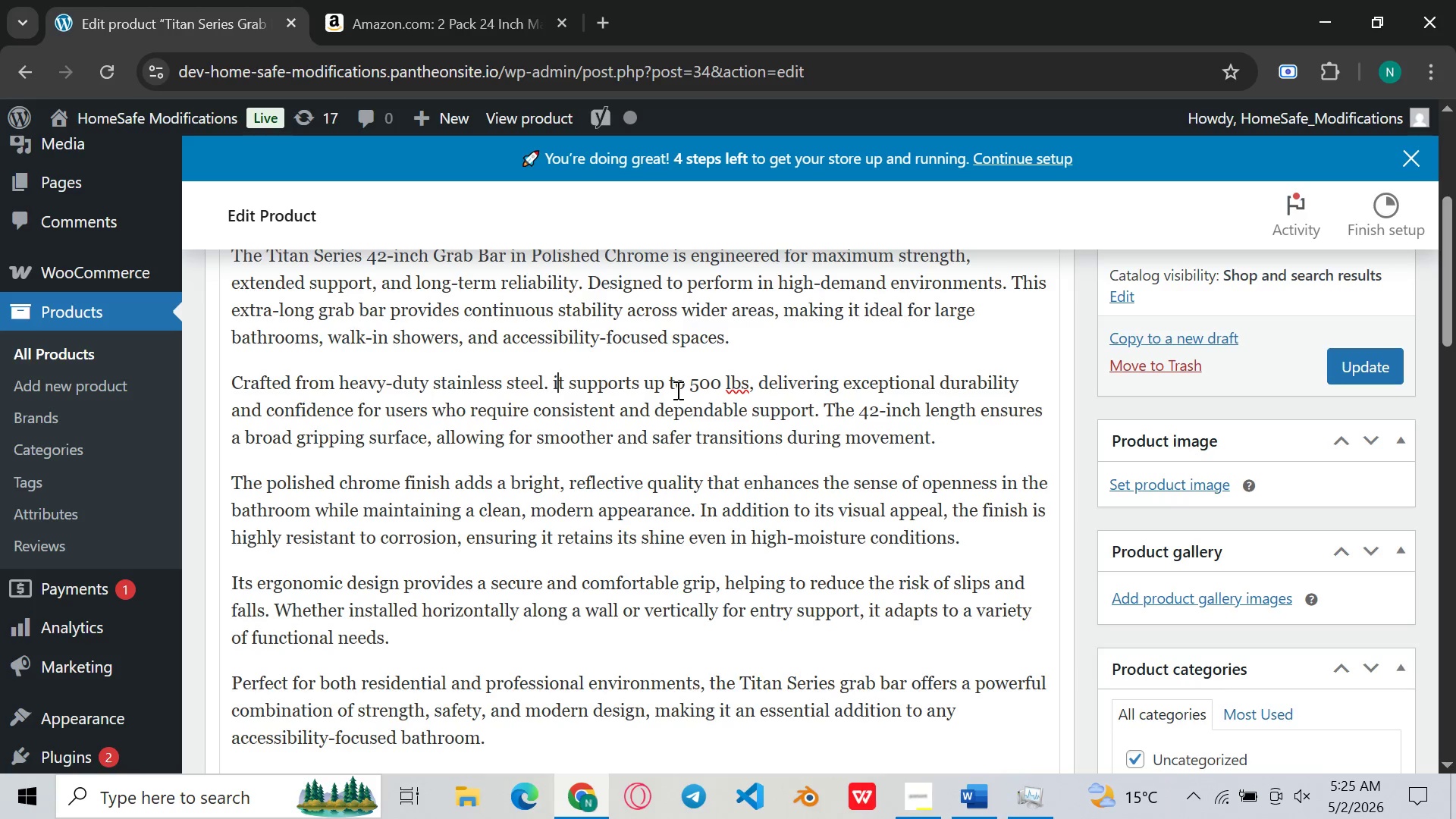 
key(ArrowRight)
 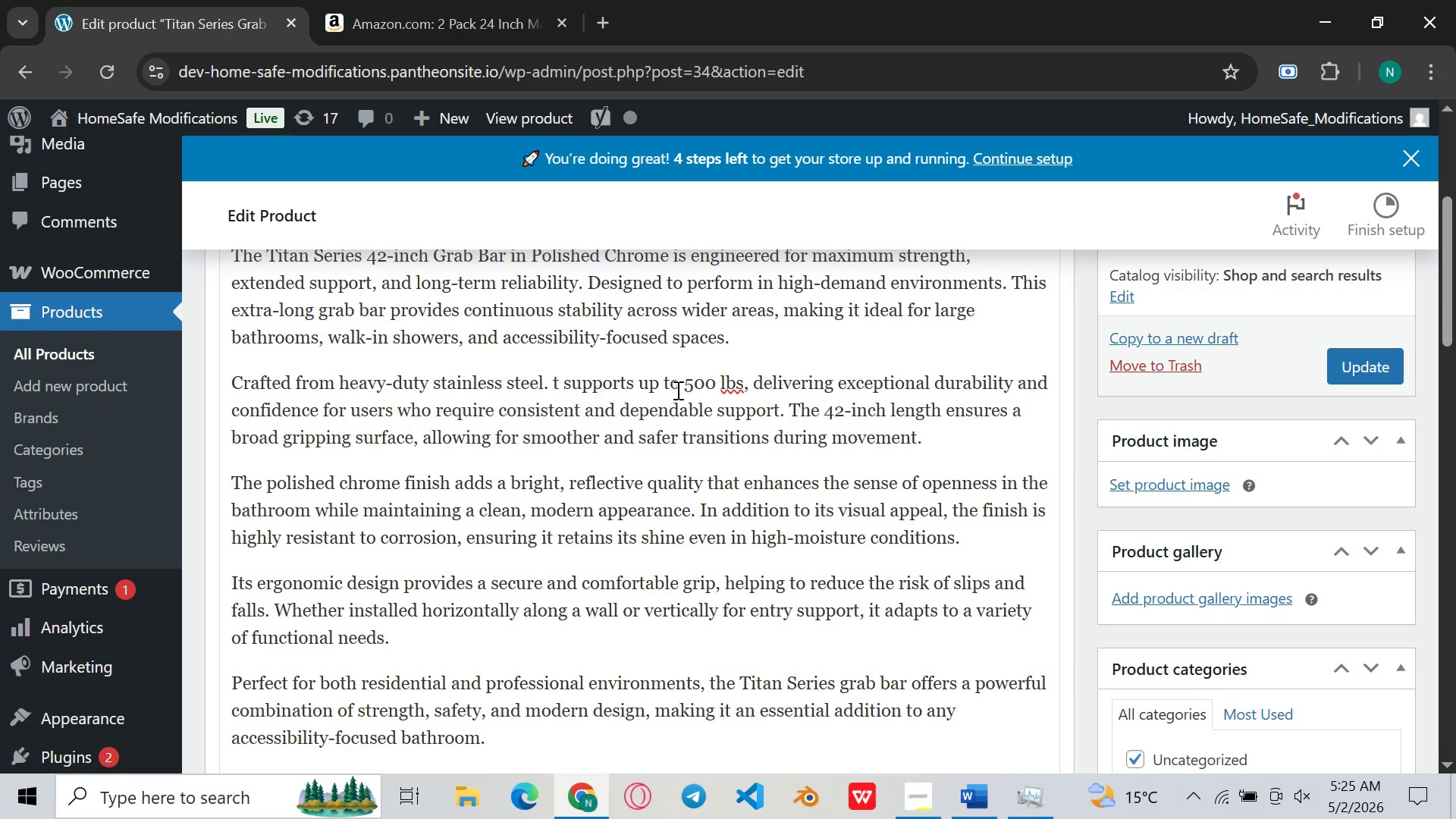 
key(Backspace)
 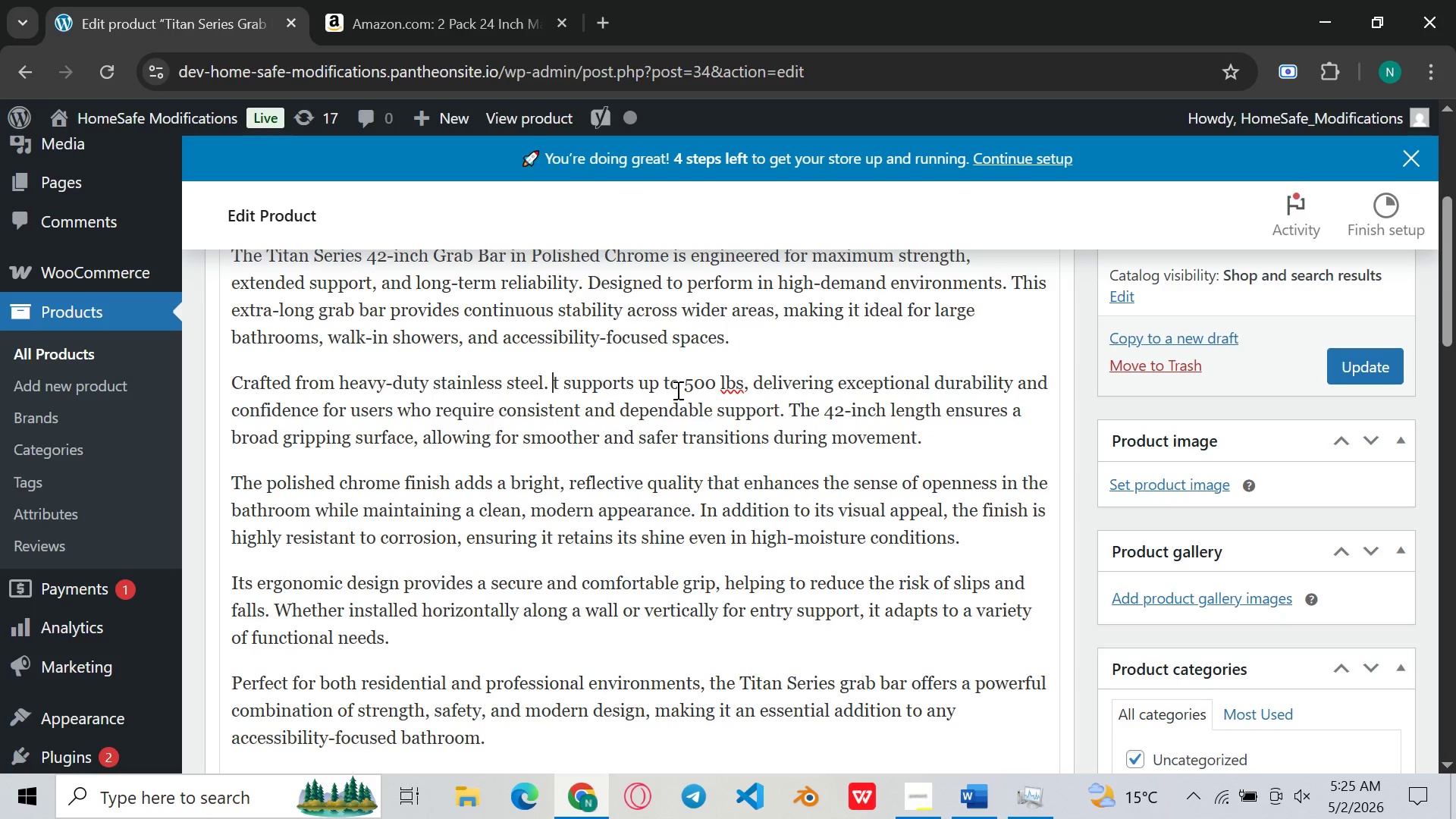 
key(Shift+I)
 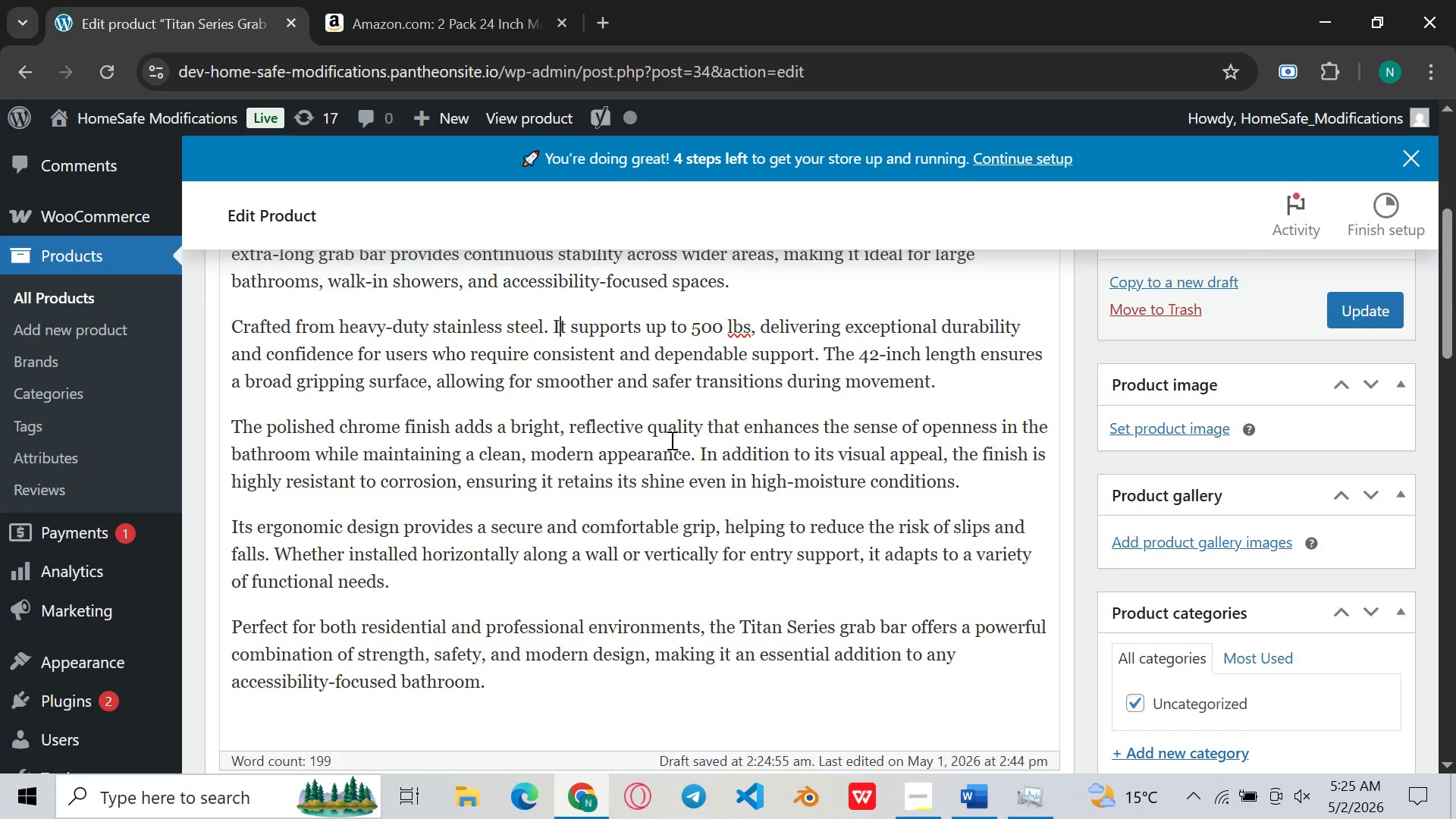 
wait(10.39)
 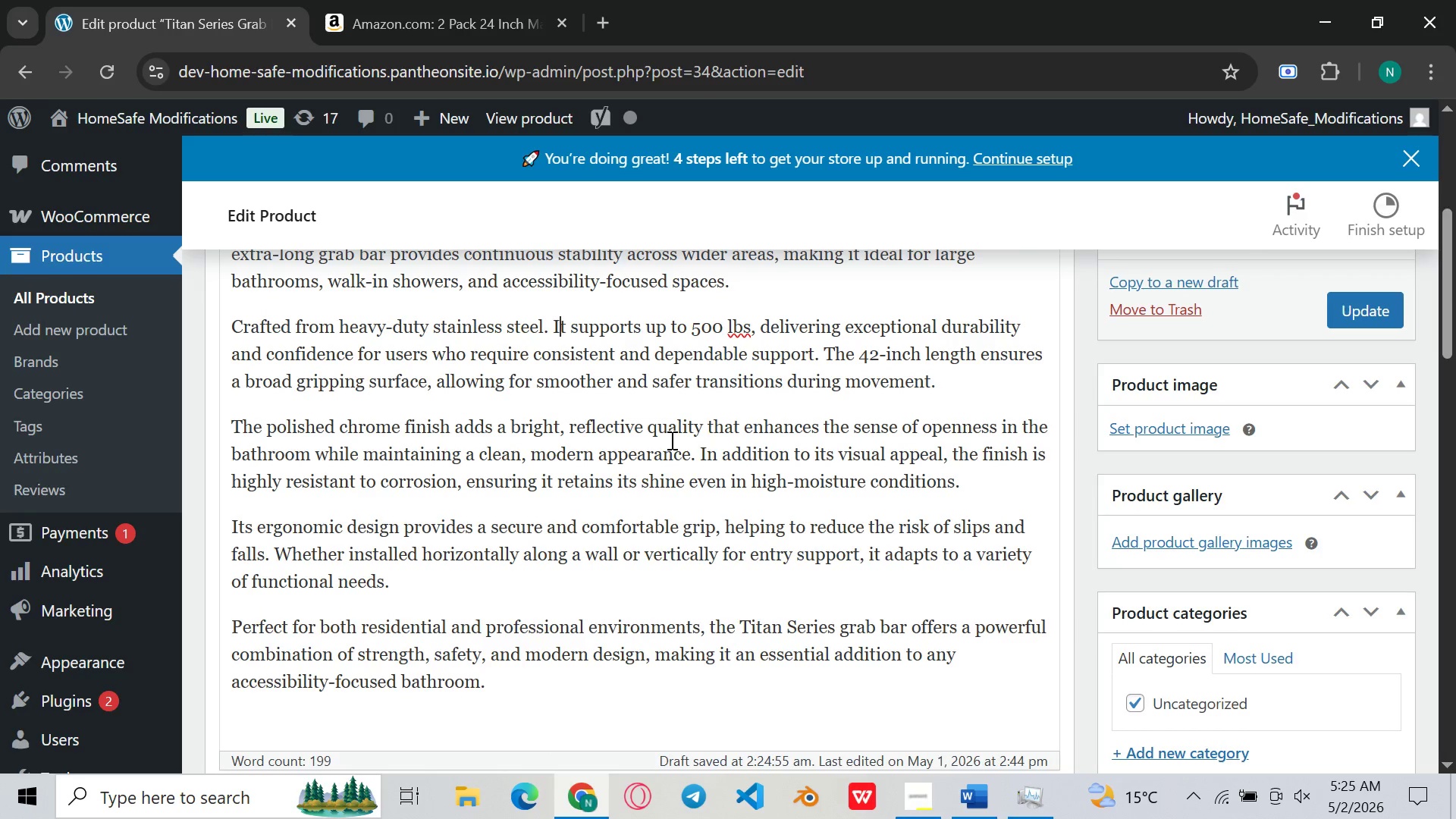 
left_click([435, 372])
 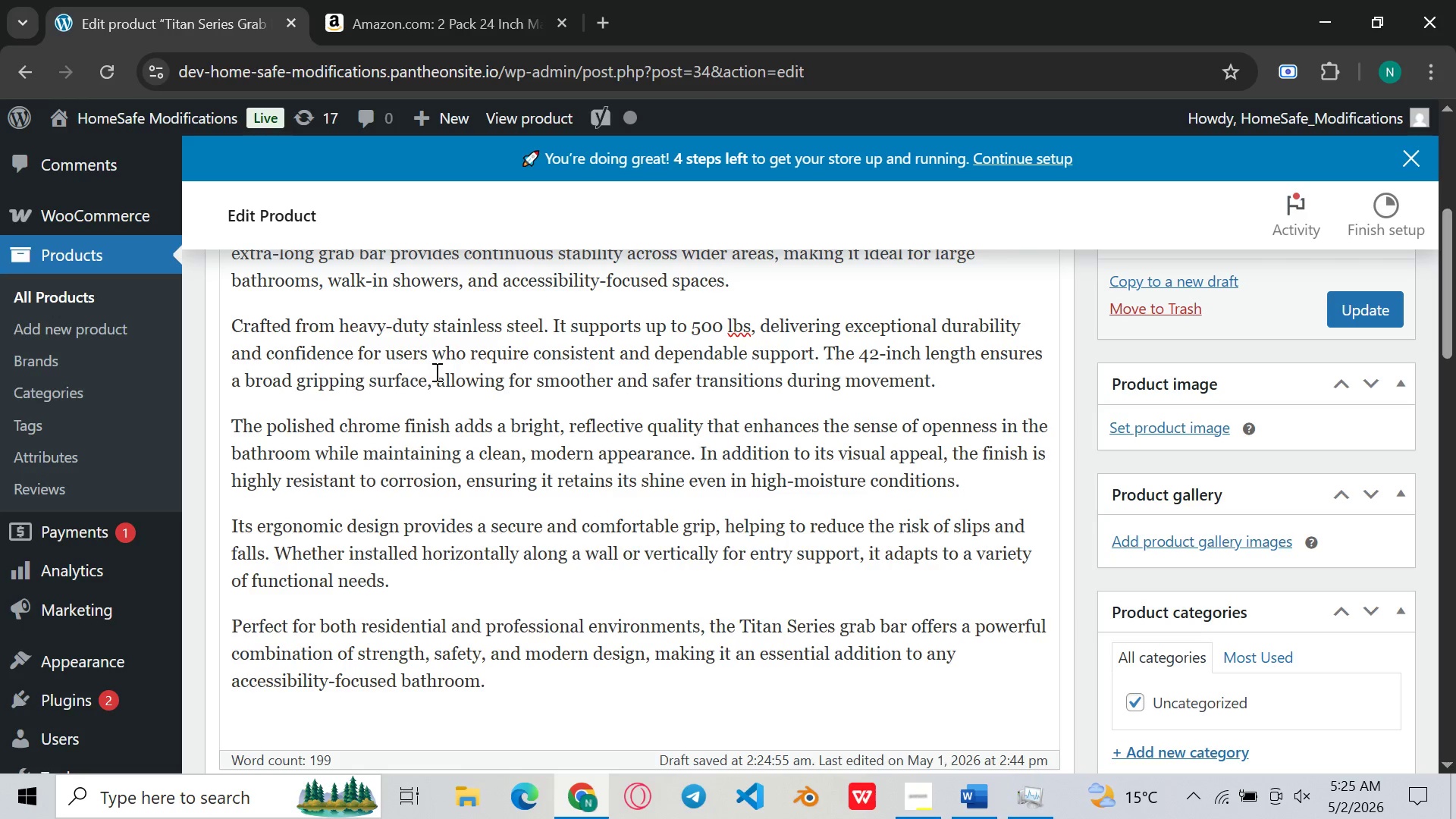 
key(Backspace)
 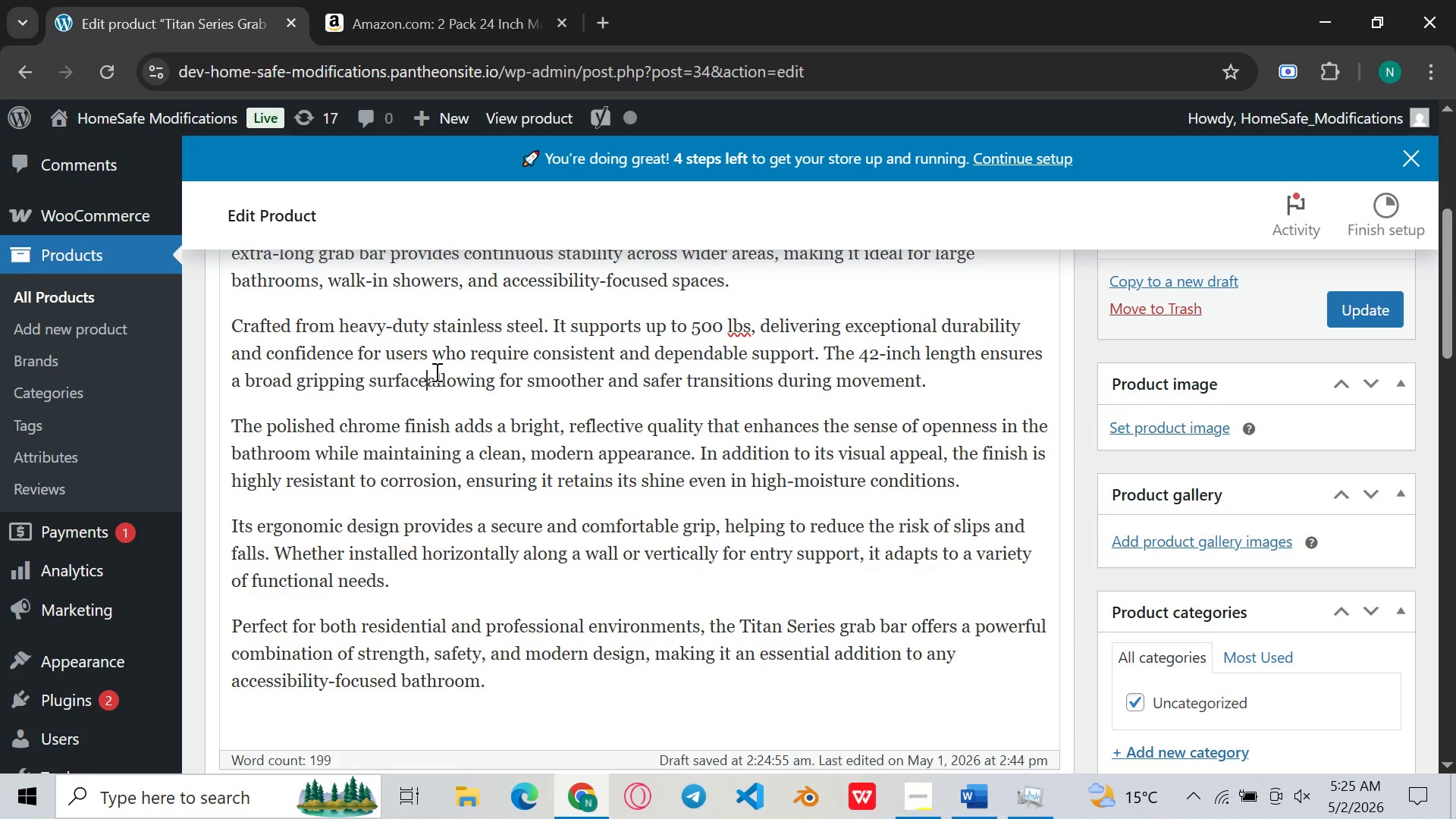 
key(Backspace)
 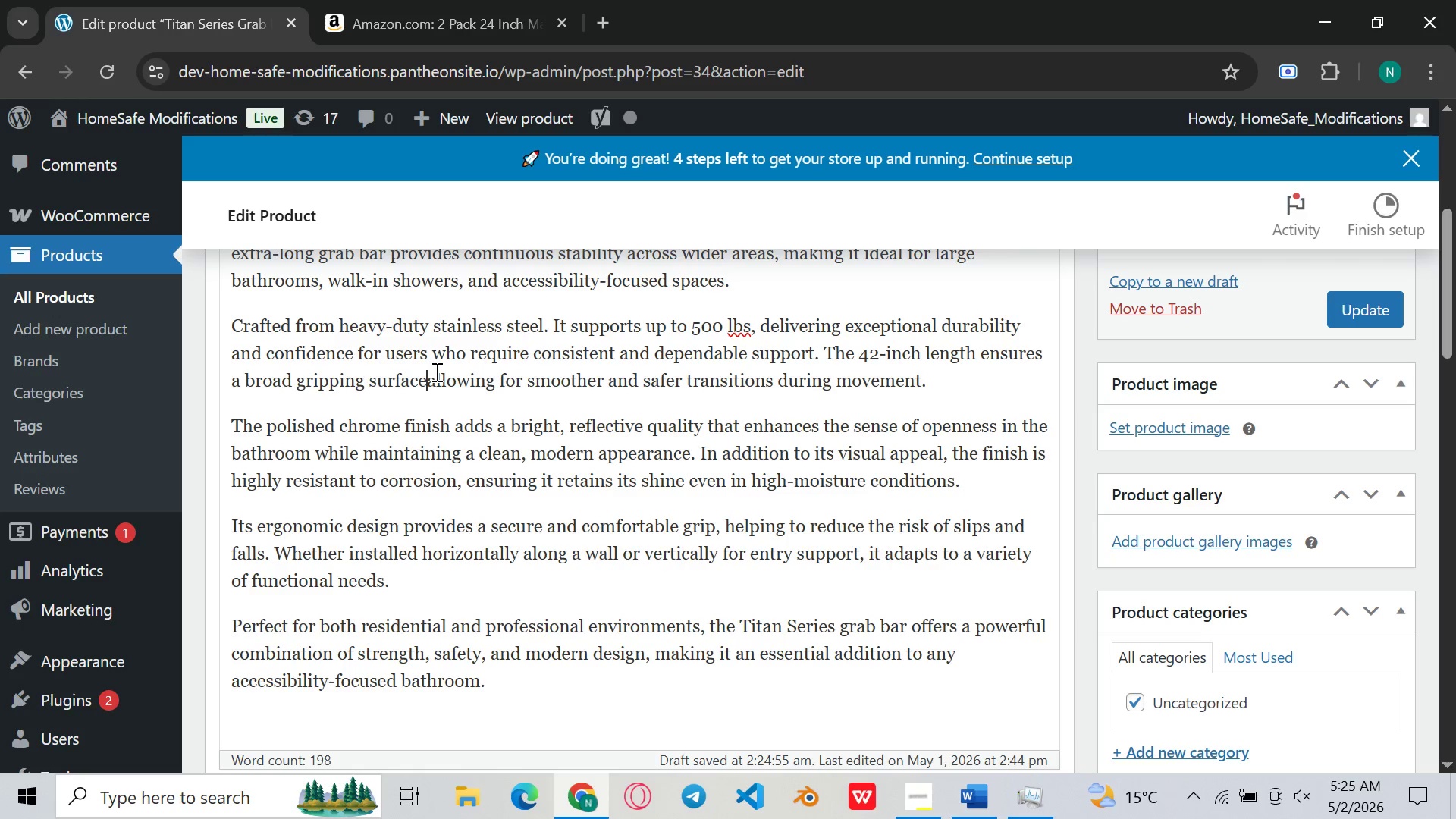 
key(Period)
 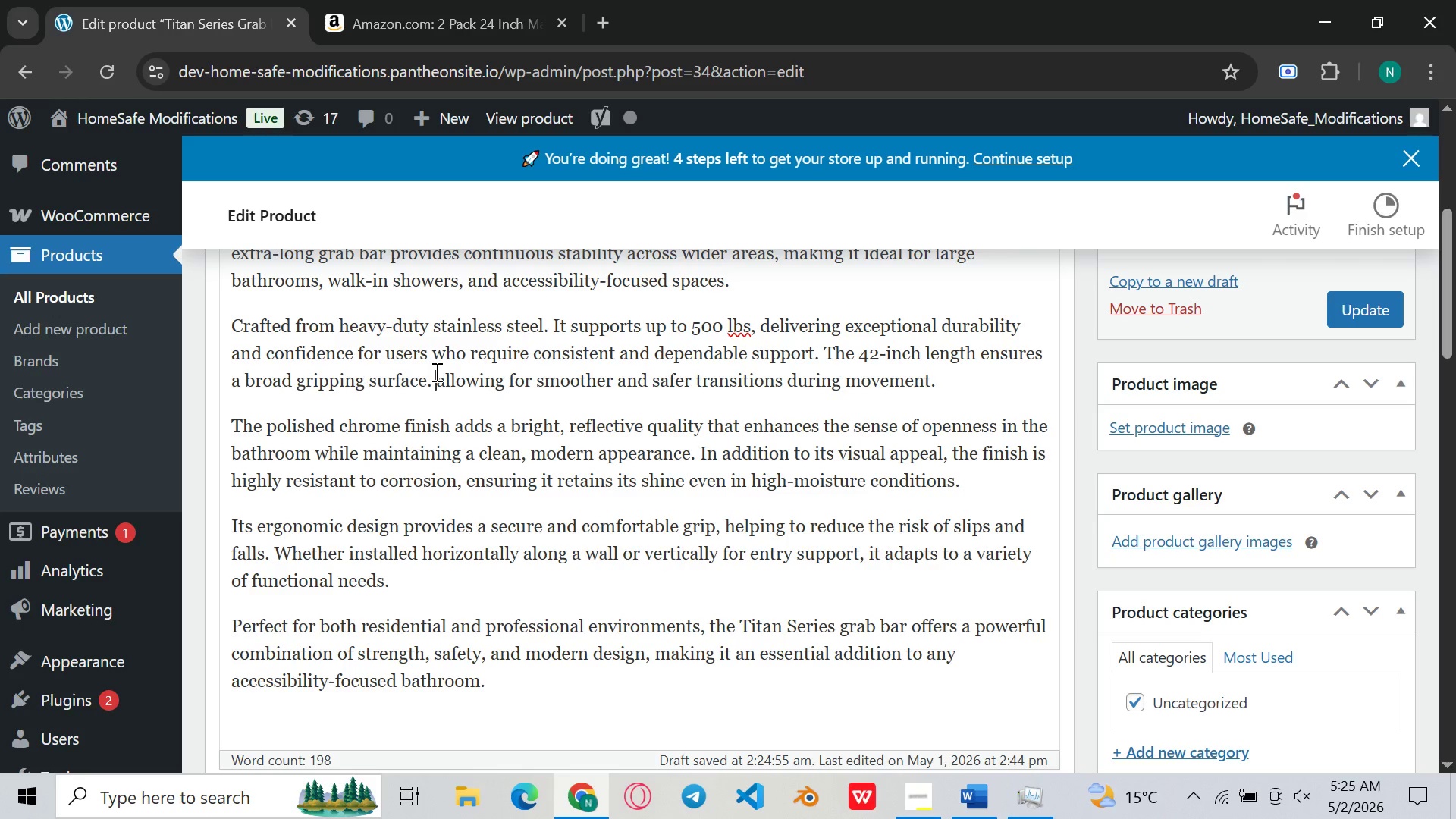 
key(Space)
 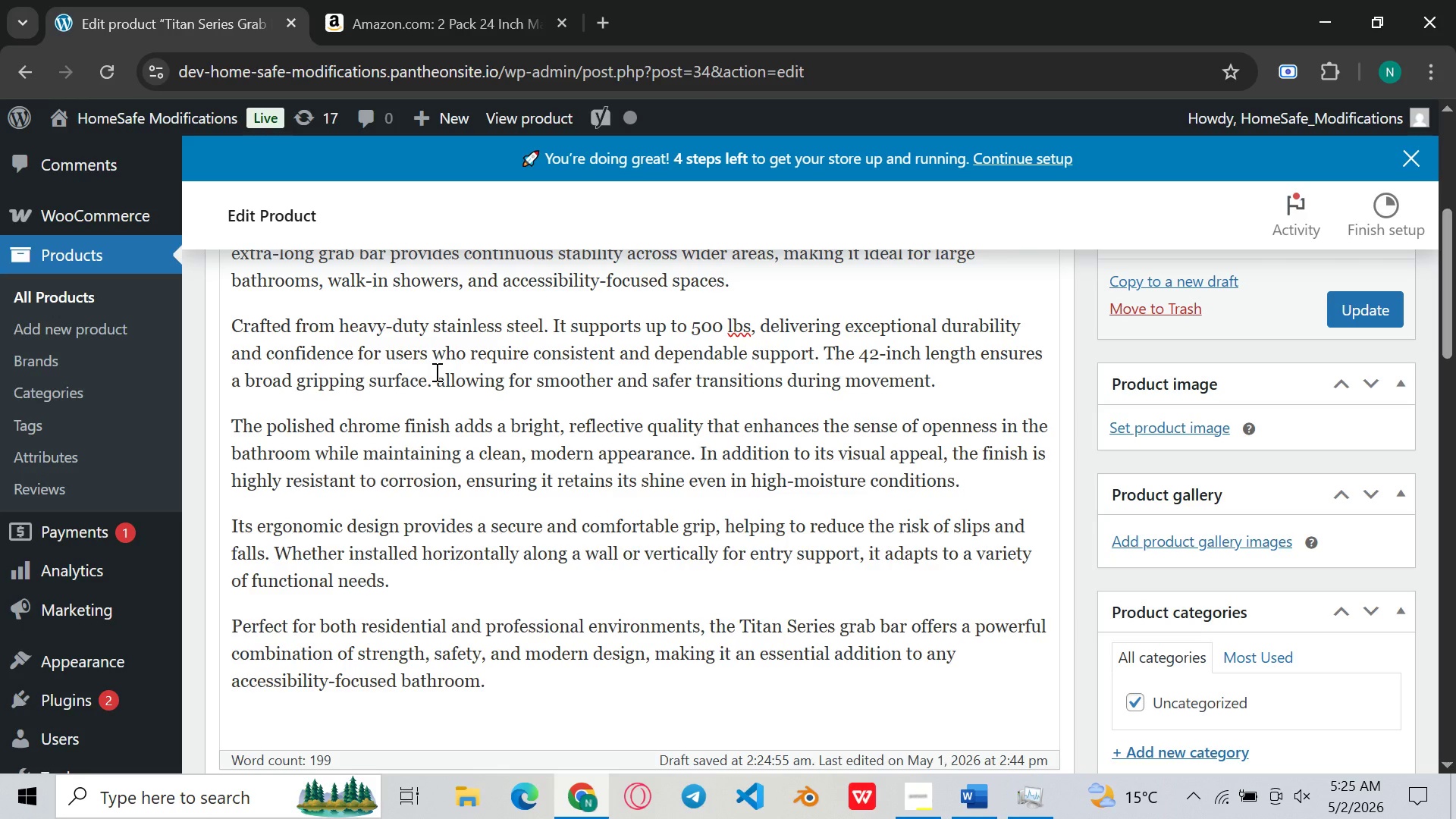 
type(iT )
 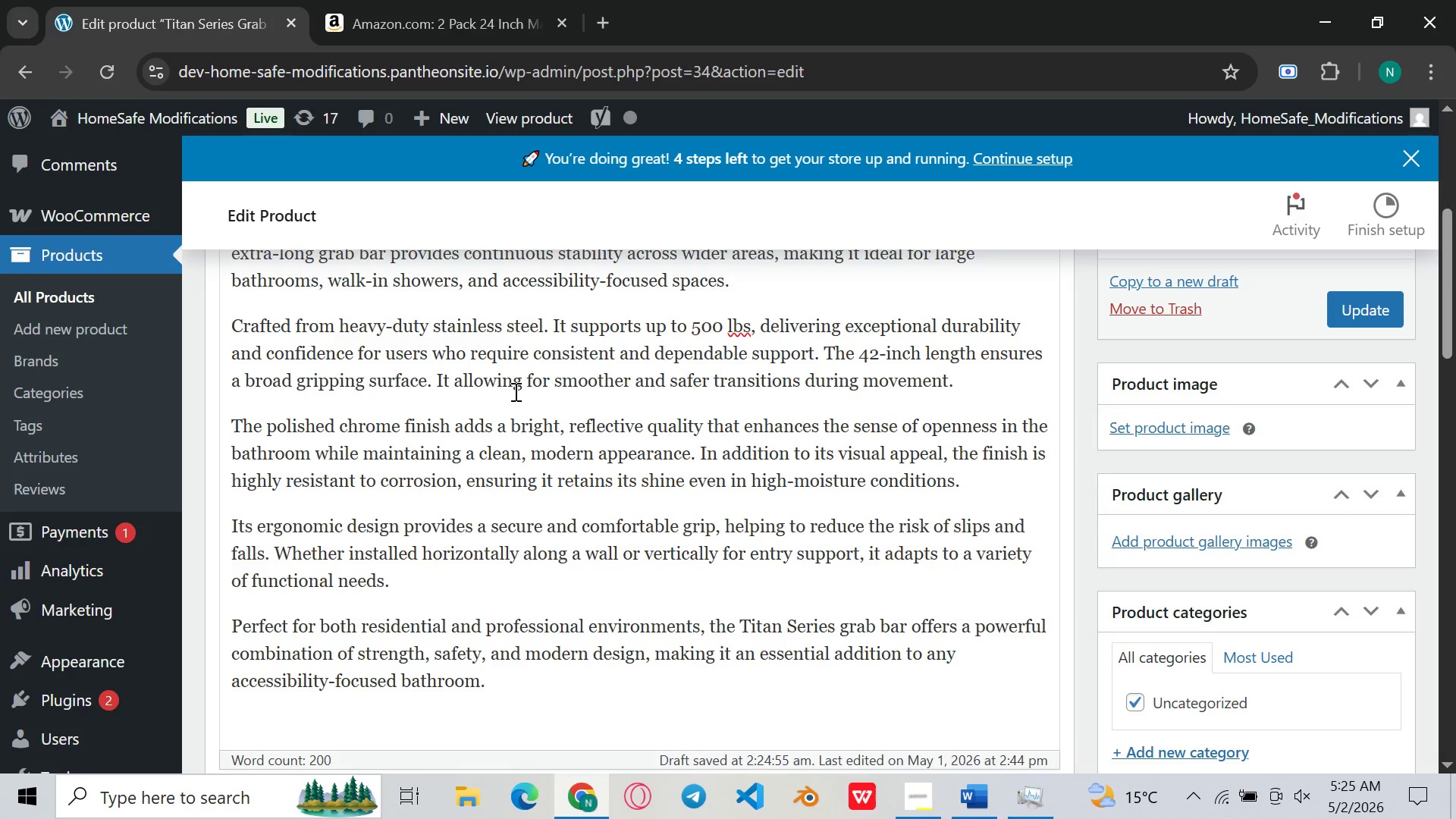 
left_click([521, 385])
 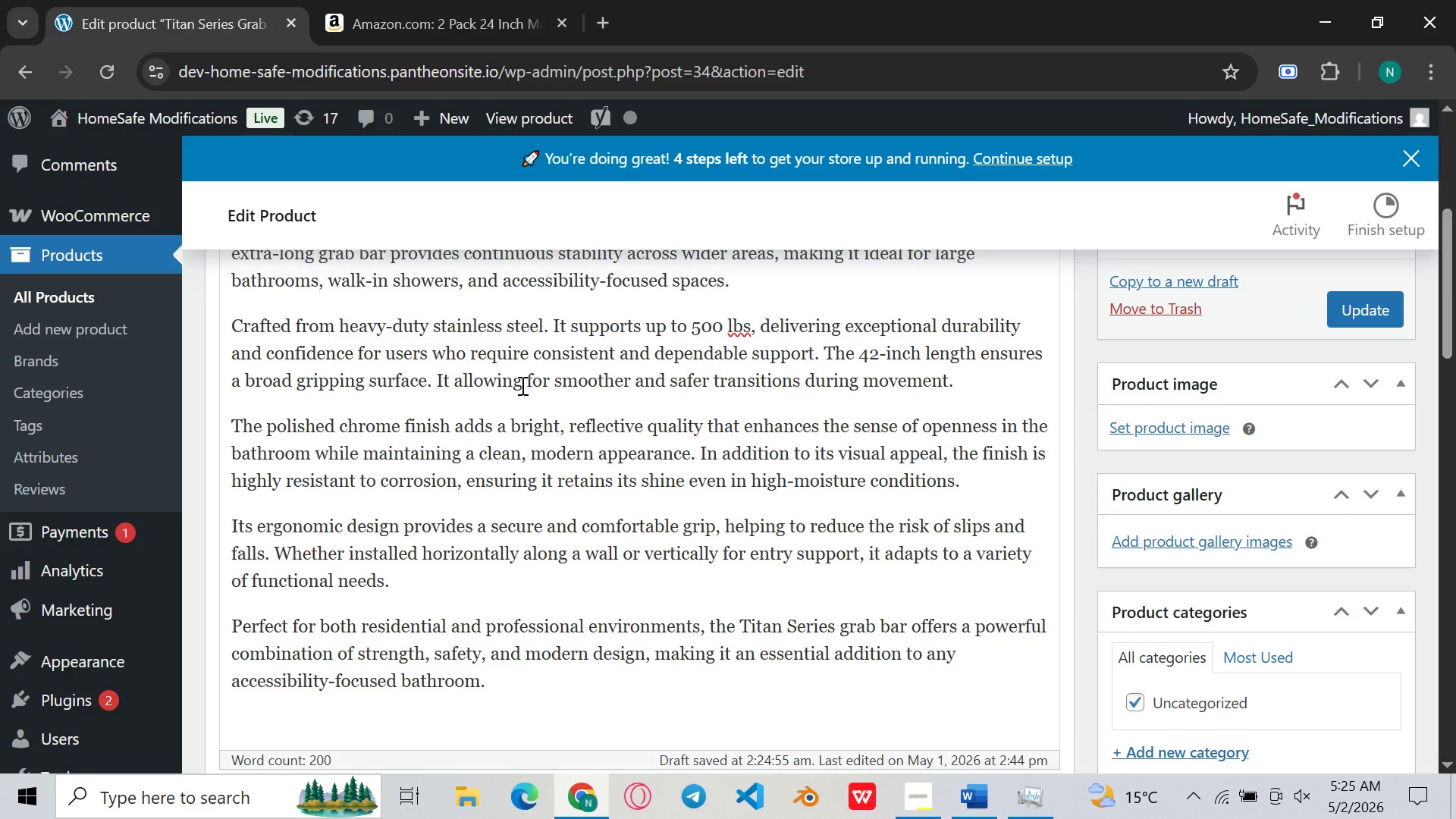 
key(Backspace)
key(Backspace)
key(Backspace)
type(es )
 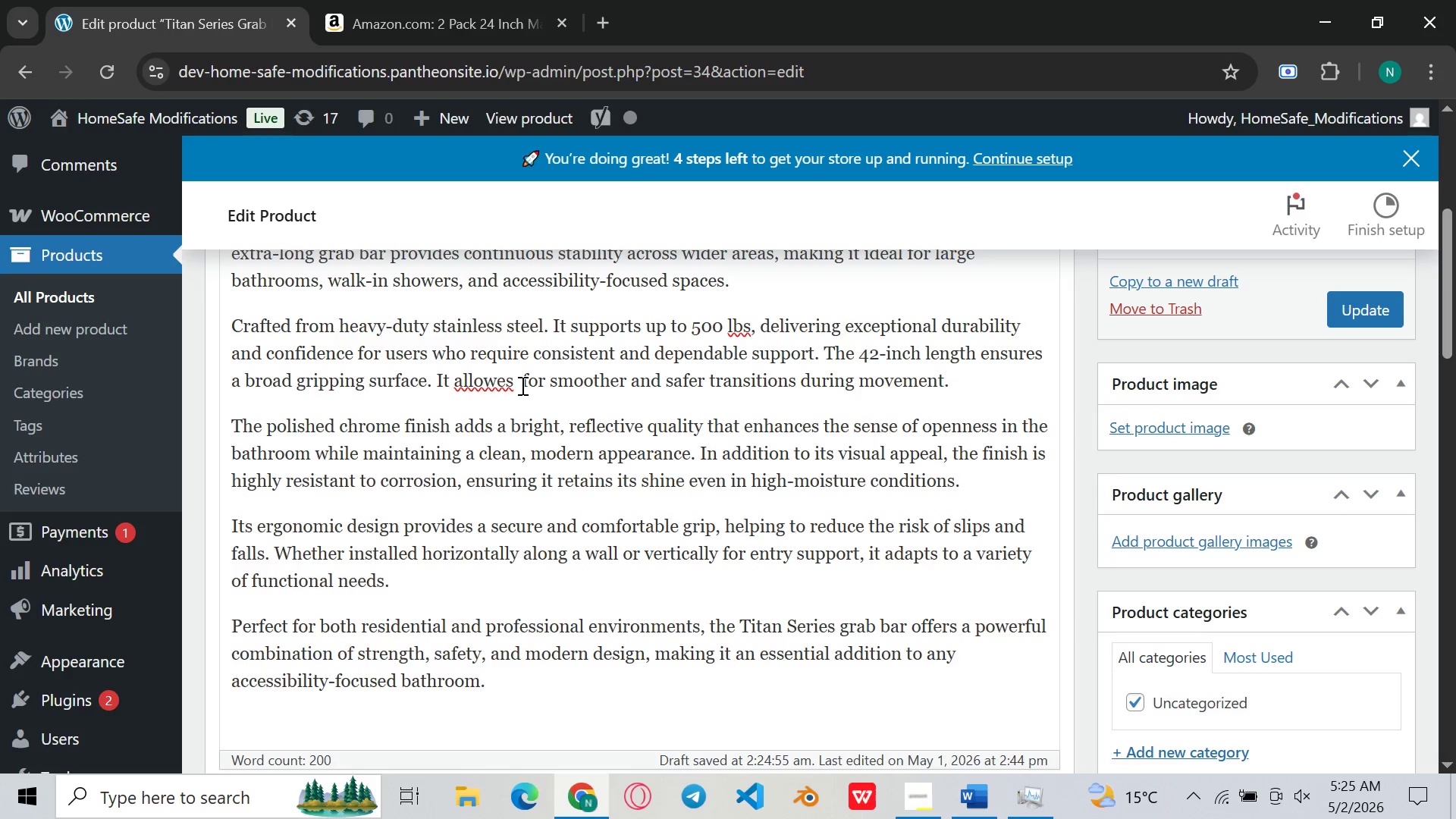 
key(Backspace)
key(Backspace)
key(Backspace)
type(s it)
 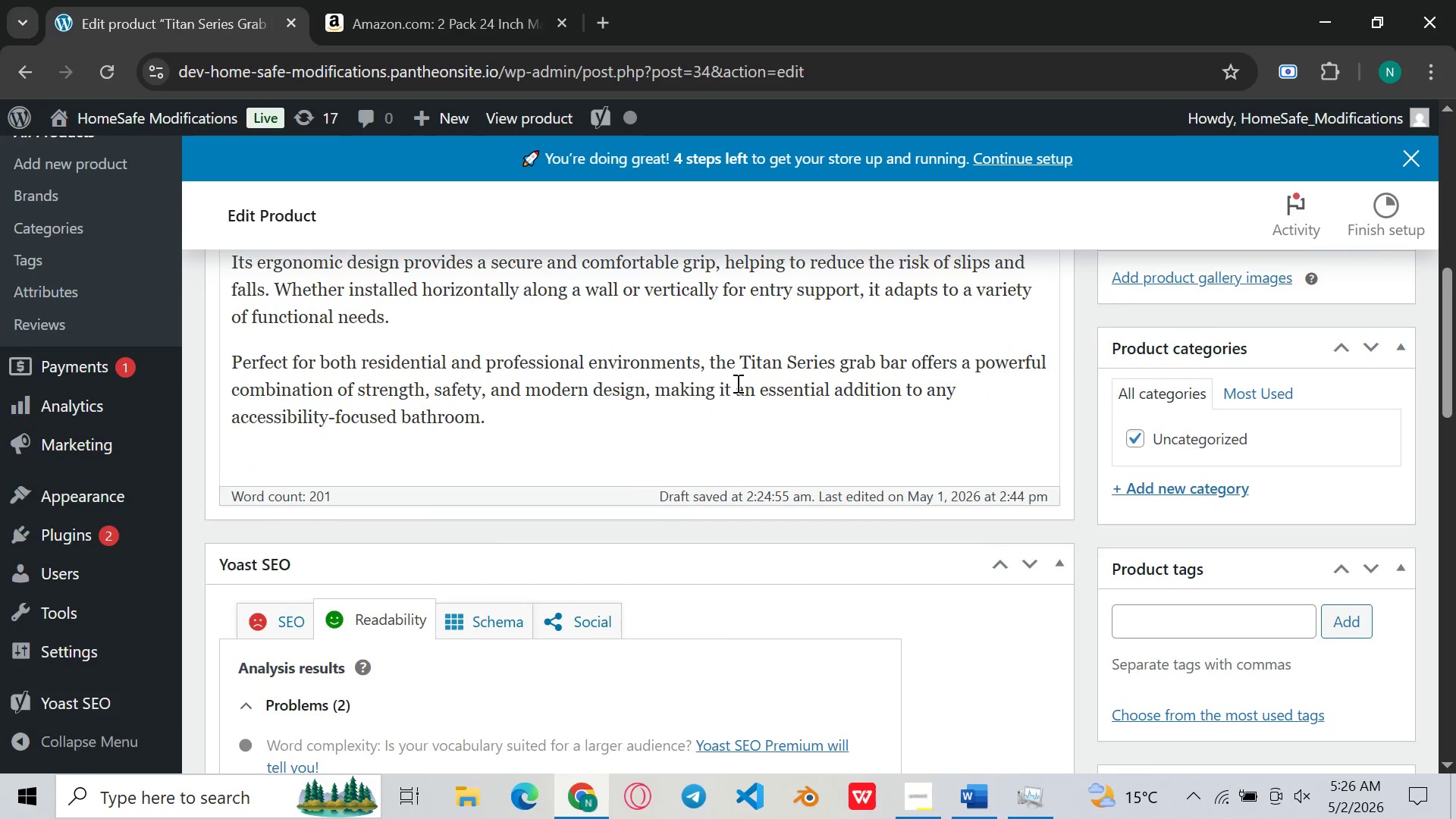 
wait(13.67)
 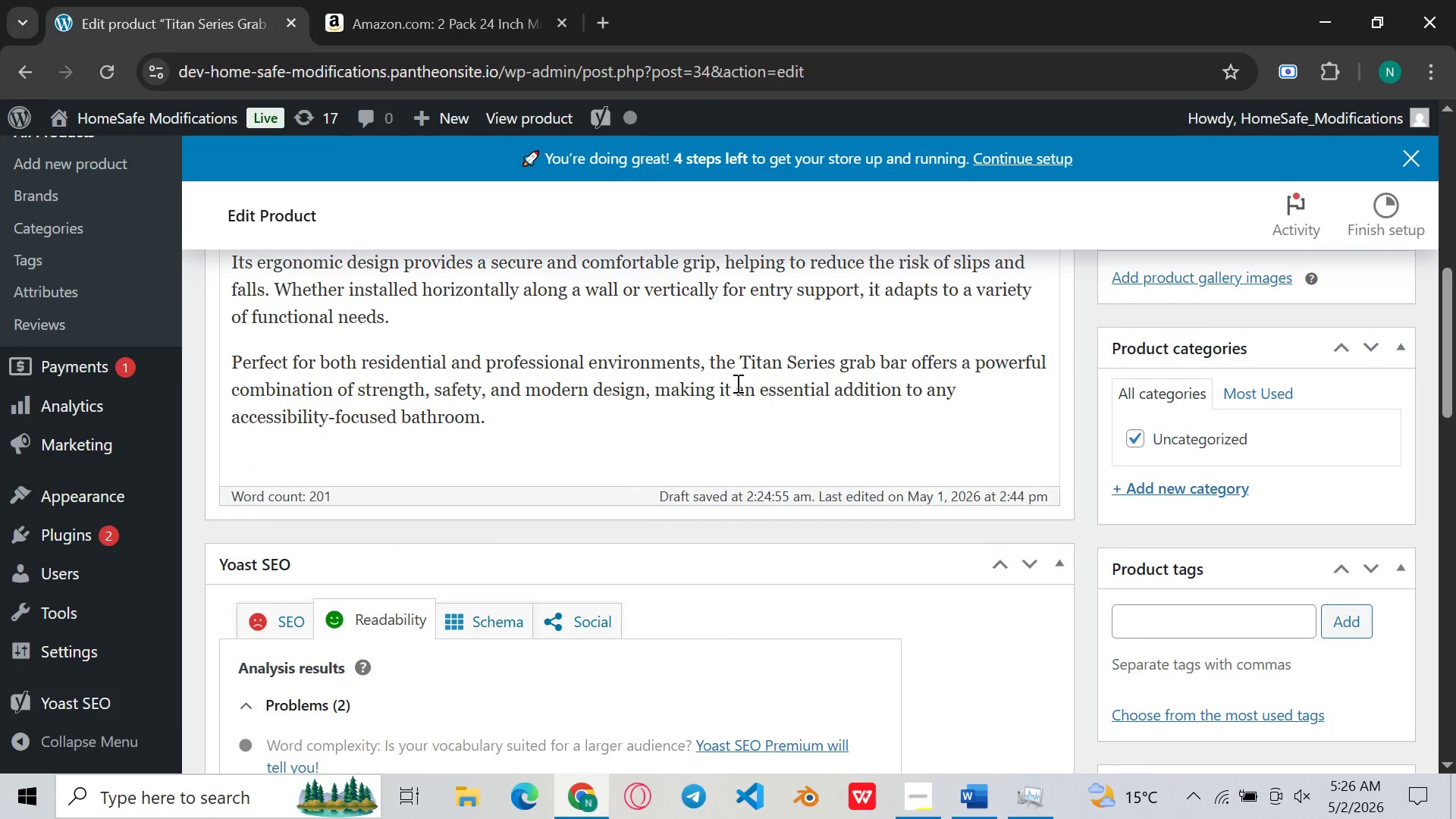 
left_click([968, 818])
 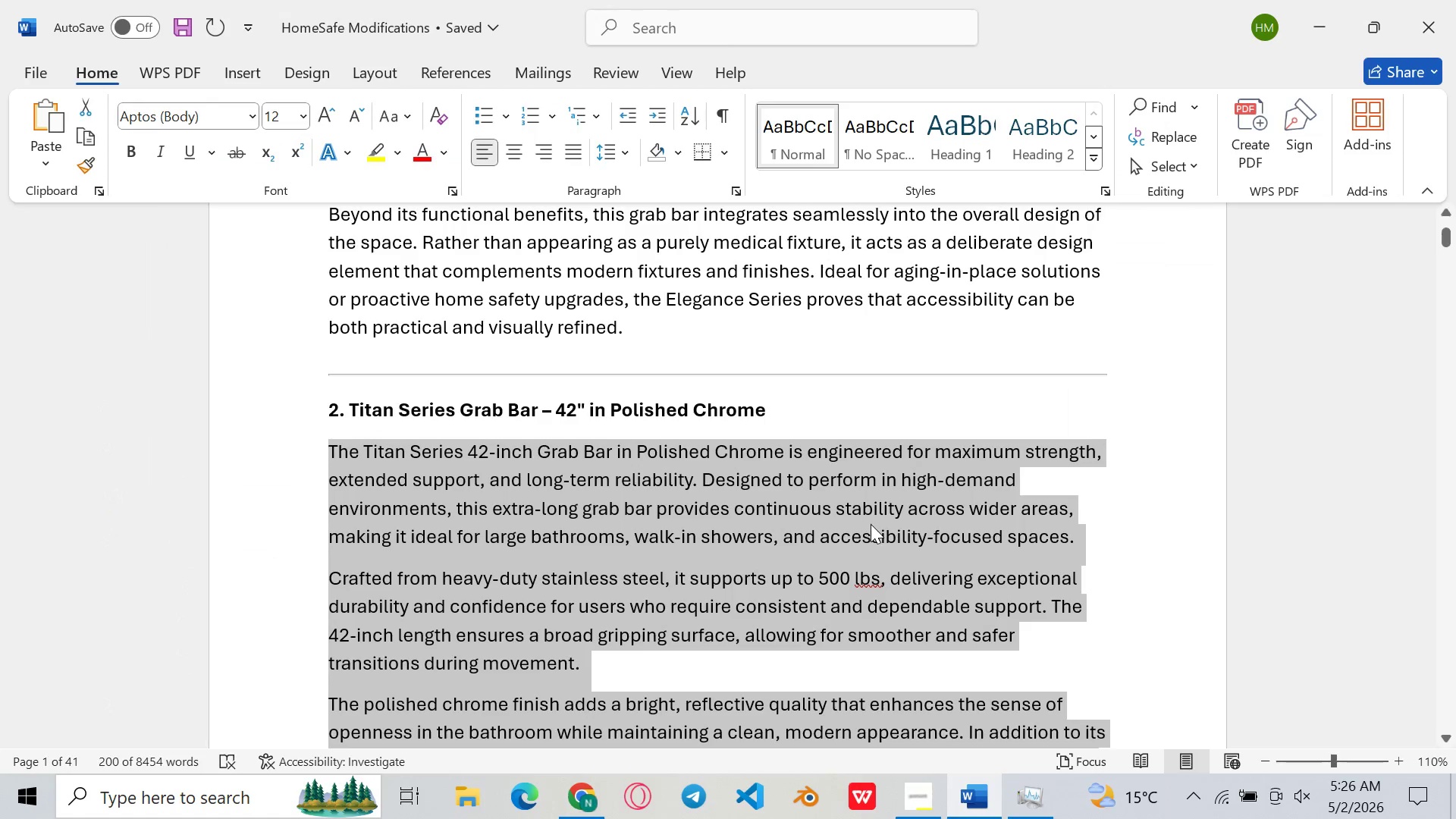 
scroll: coordinate [871, 524], scroll_direction: down, amount: 231.0
 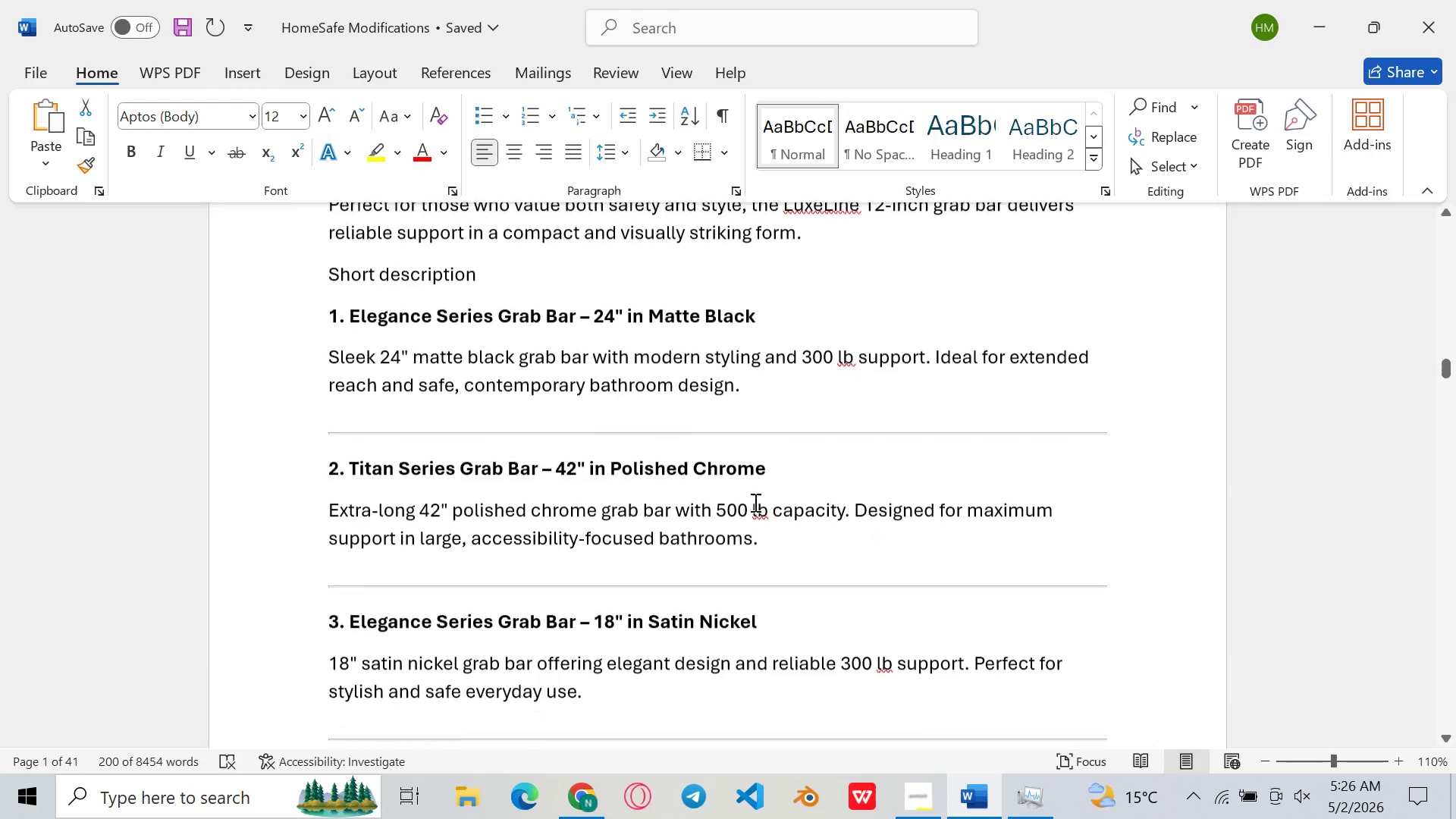 
left_click_drag(start_coordinate=[325, 507], to_coordinate=[761, 541])
 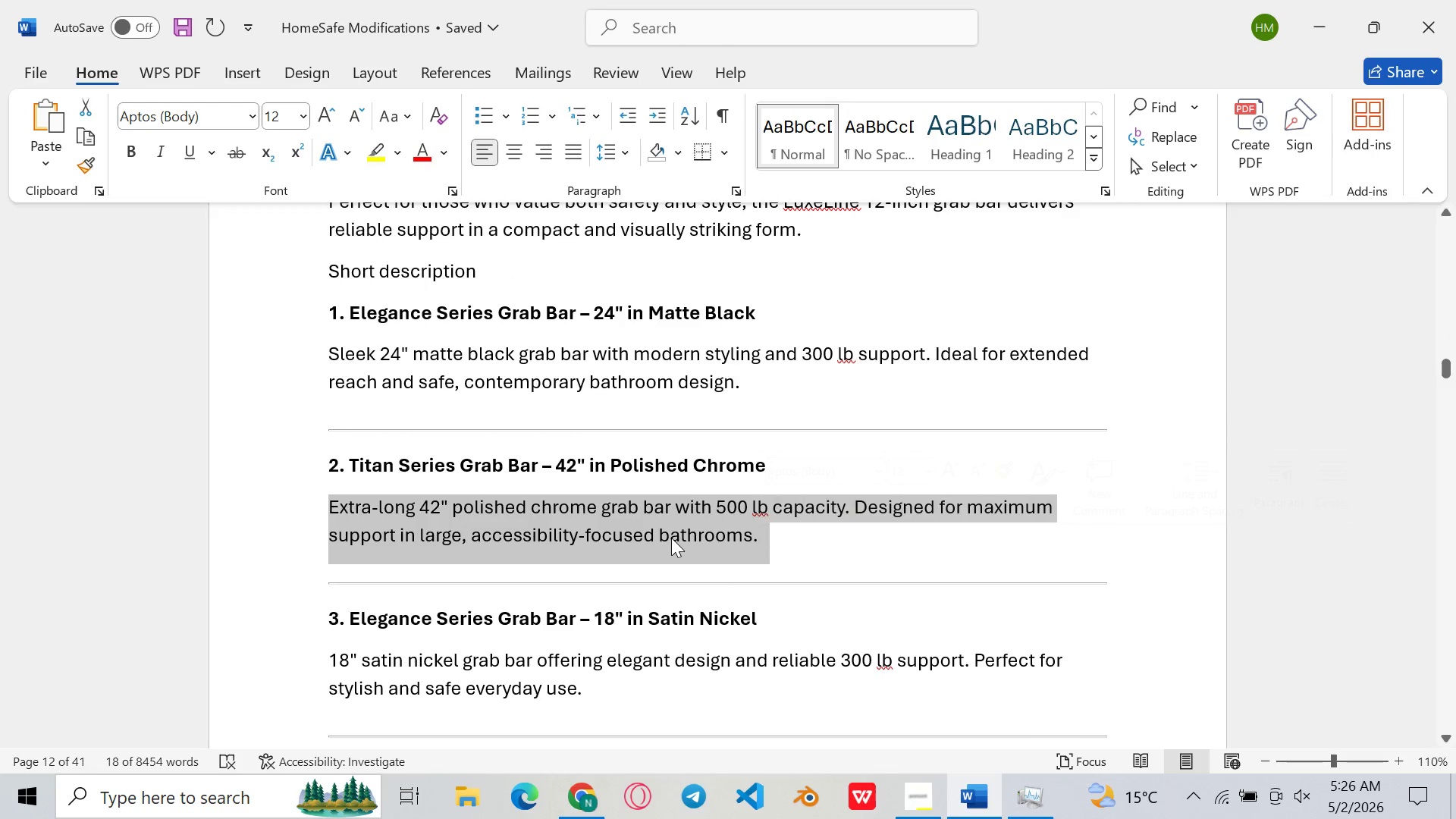 
right_click([671, 538])
 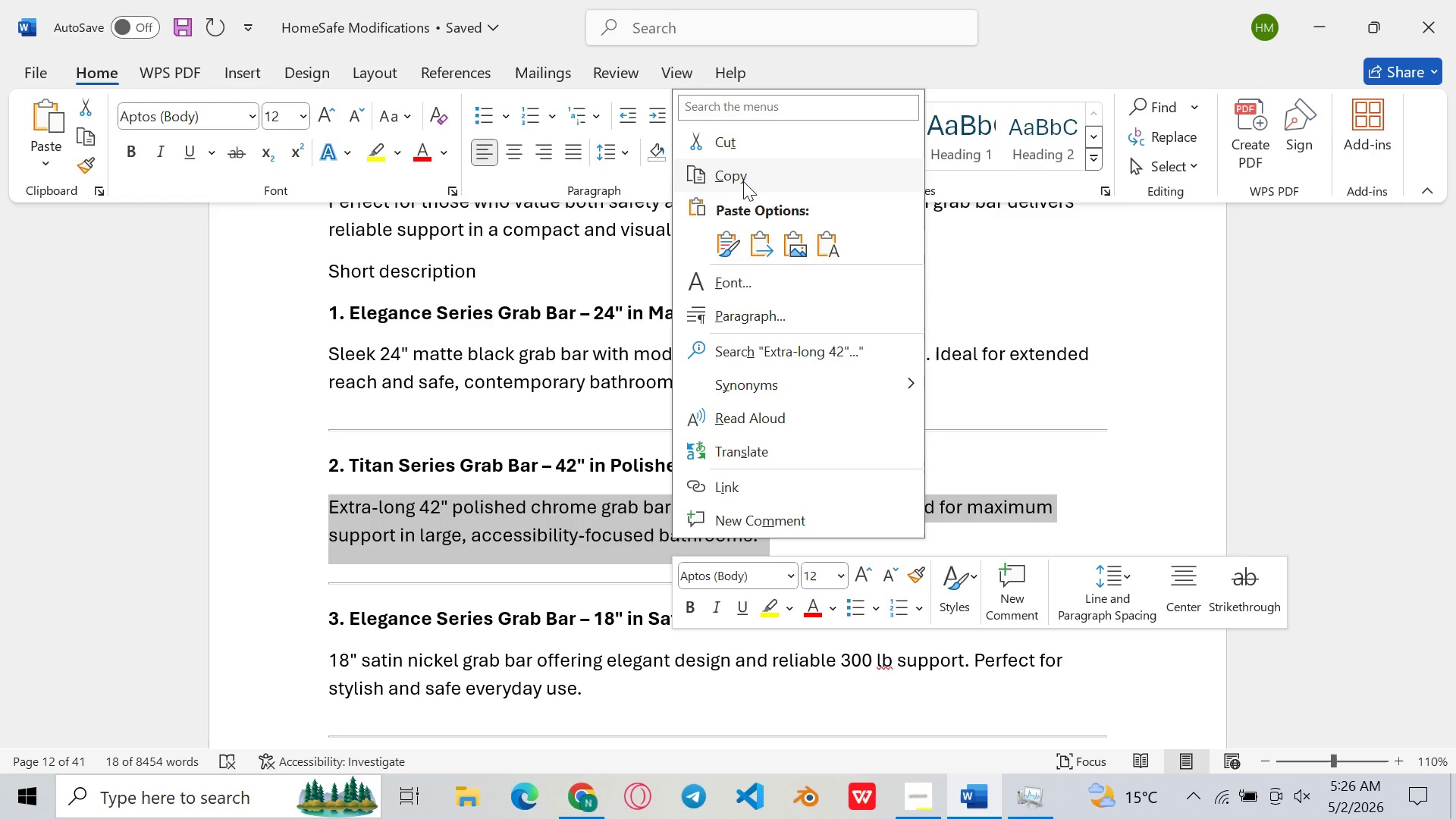 
left_click([743, 181])
 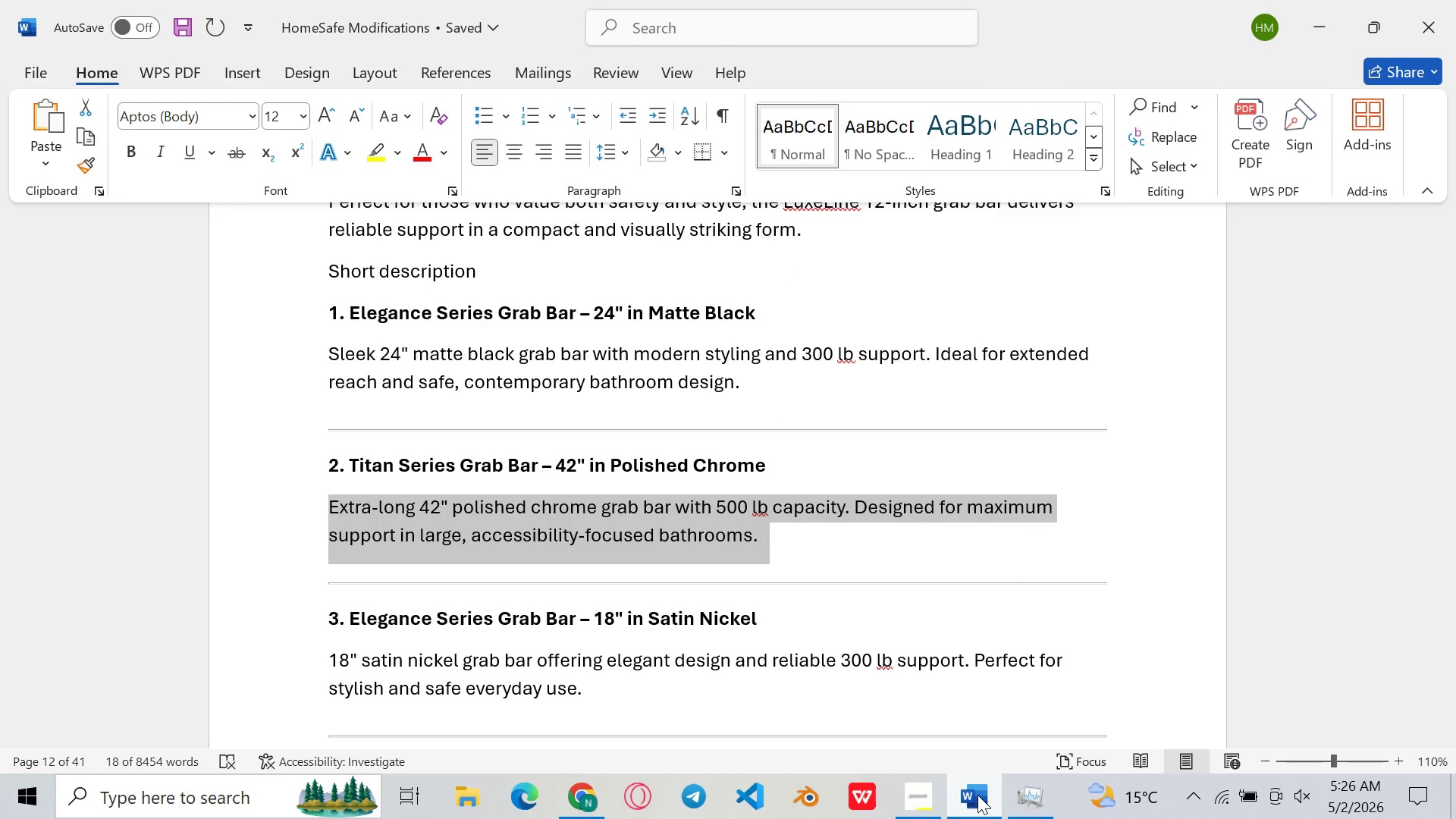 
left_click([977, 795])
 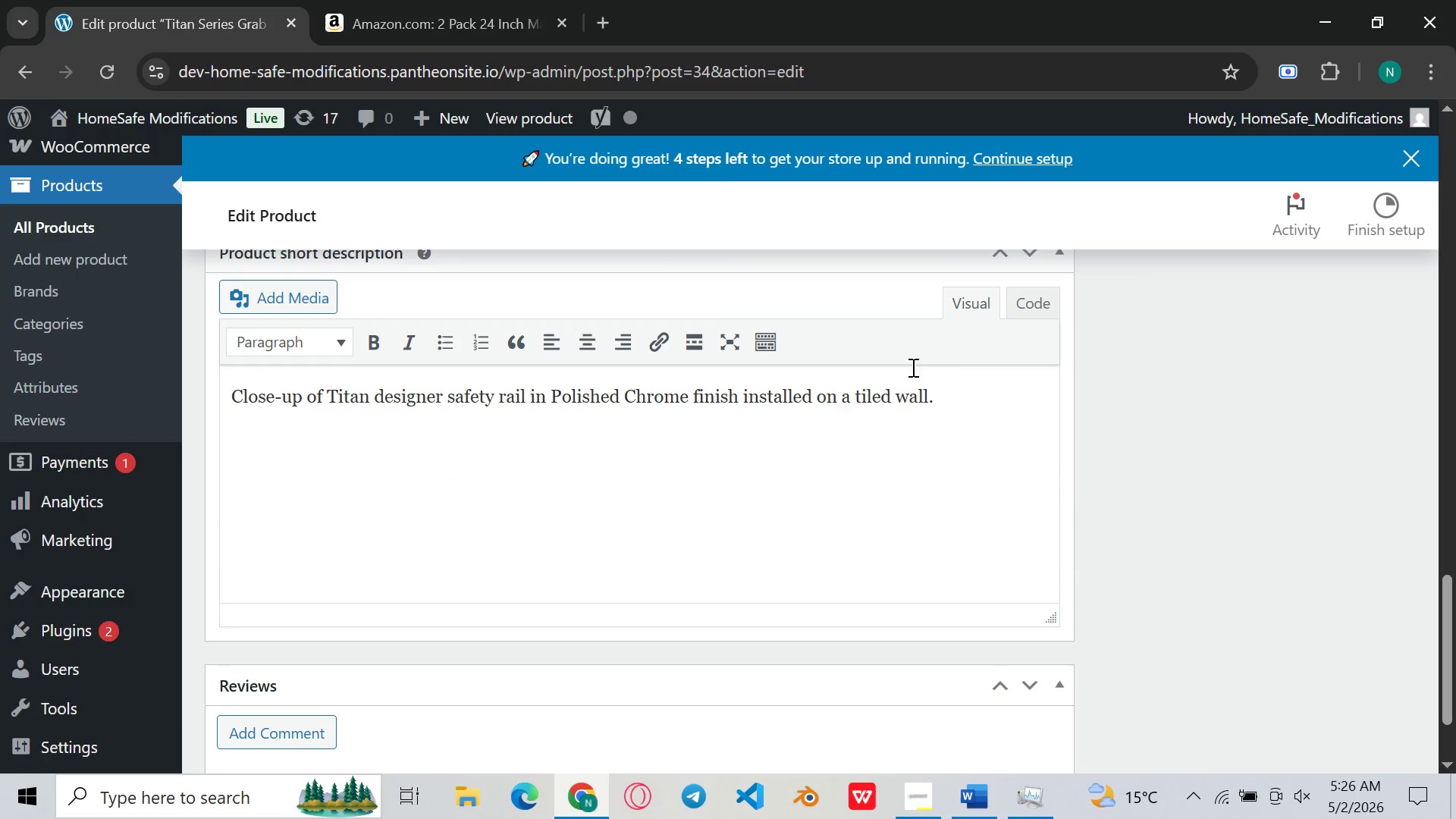 
left_click_drag(start_coordinate=[975, 388], to_coordinate=[215, 350])
 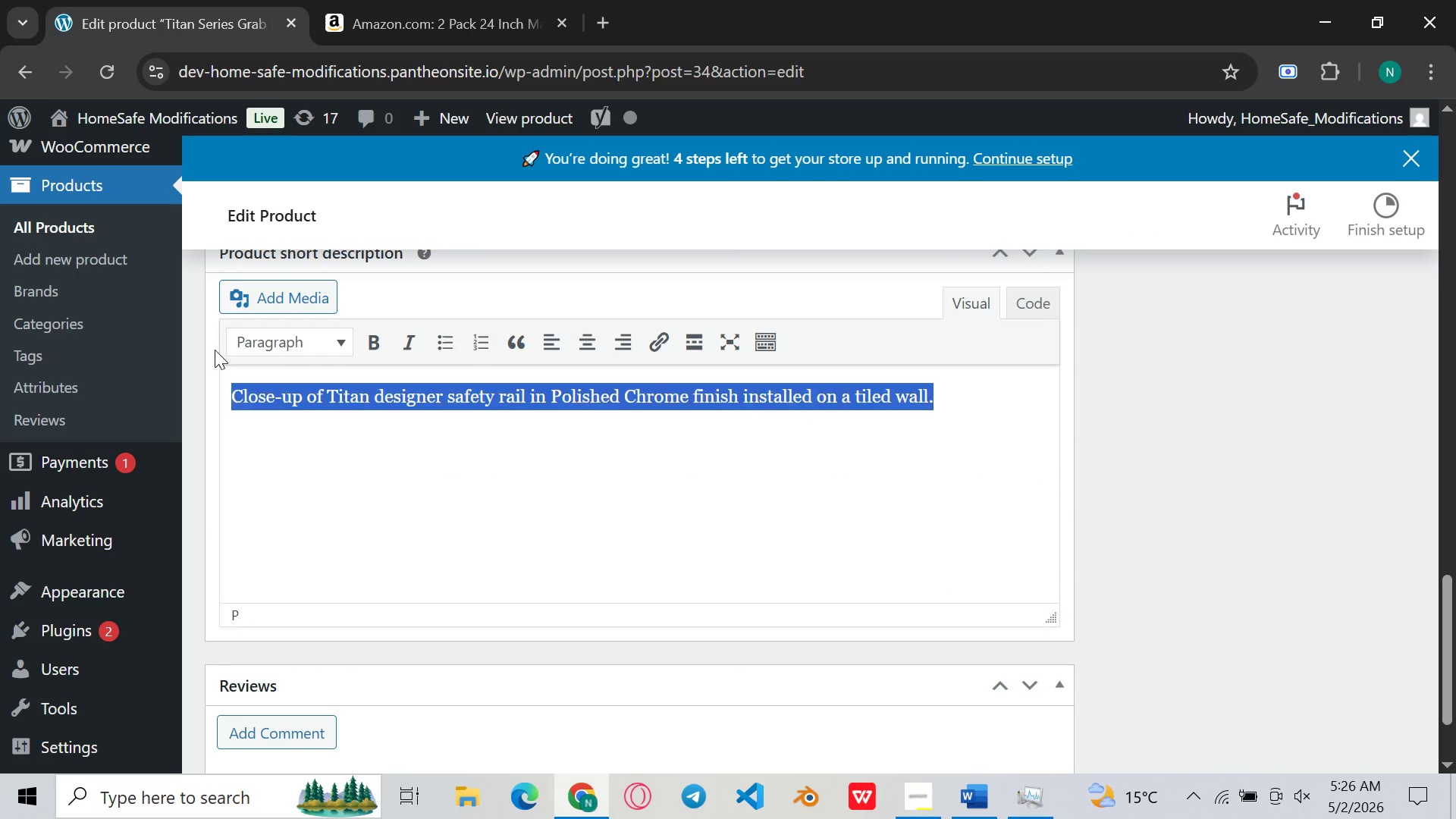 
key(Backspace)
 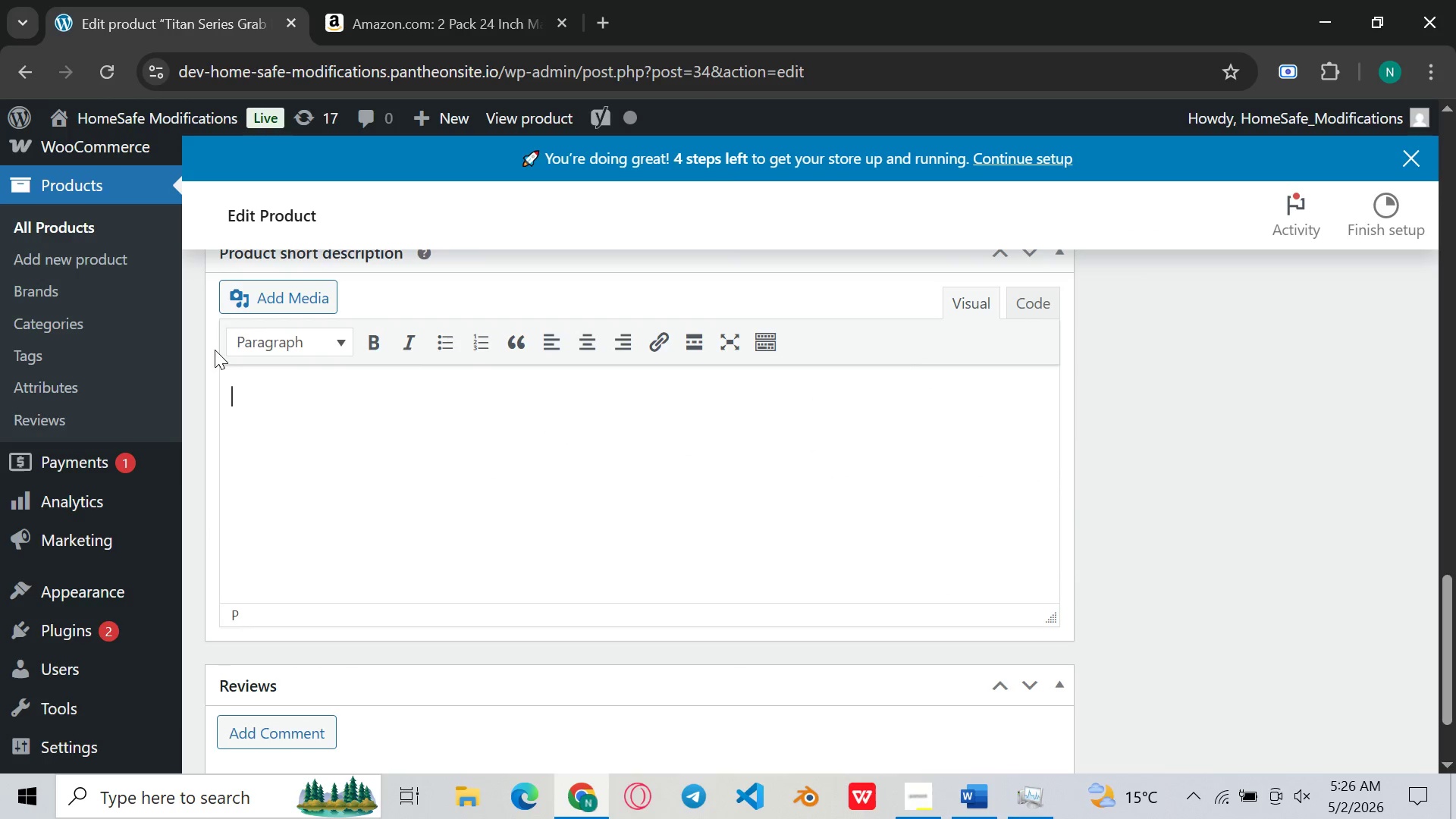 
key(Control+V)
 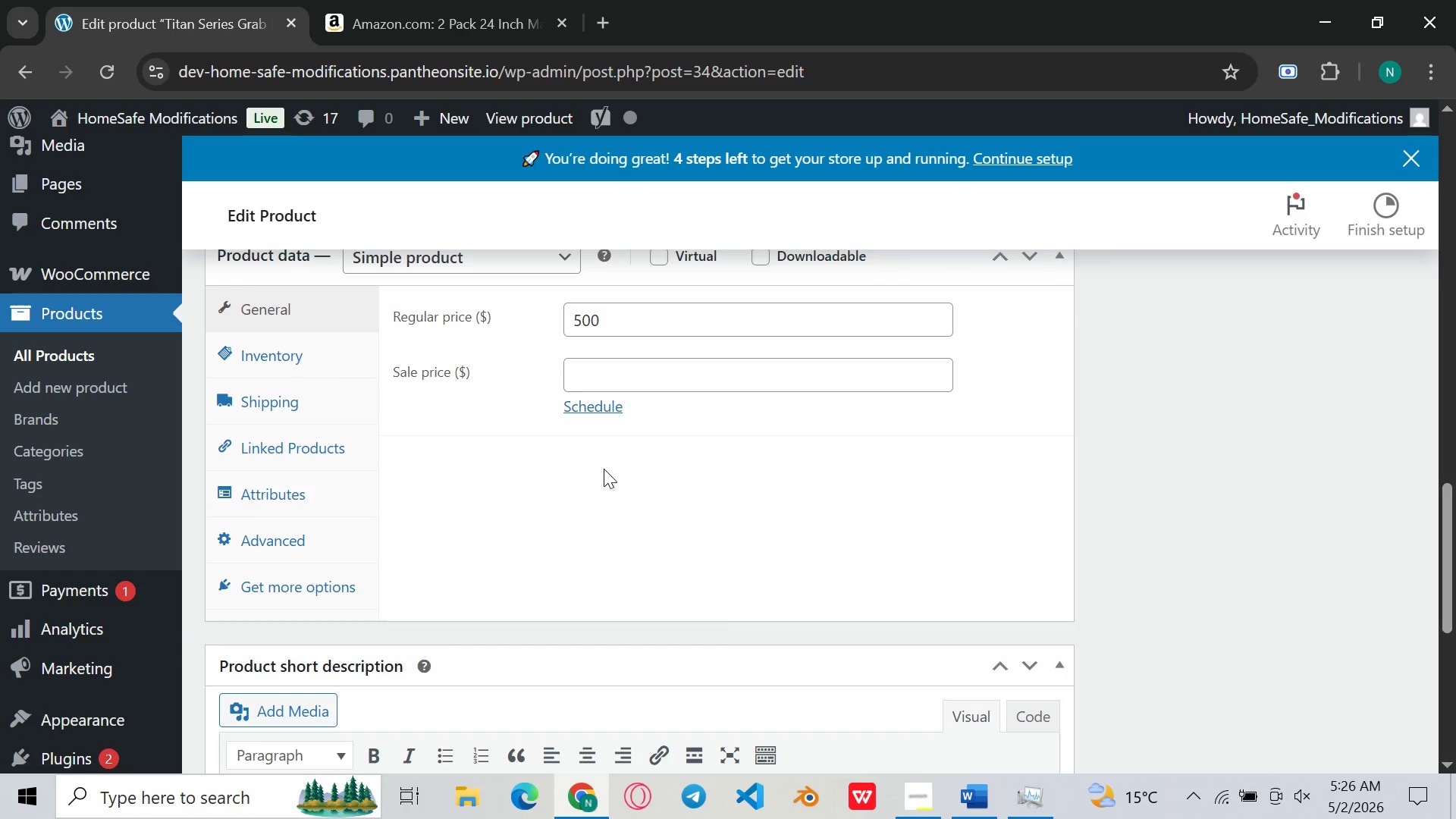 
wait(10.18)
 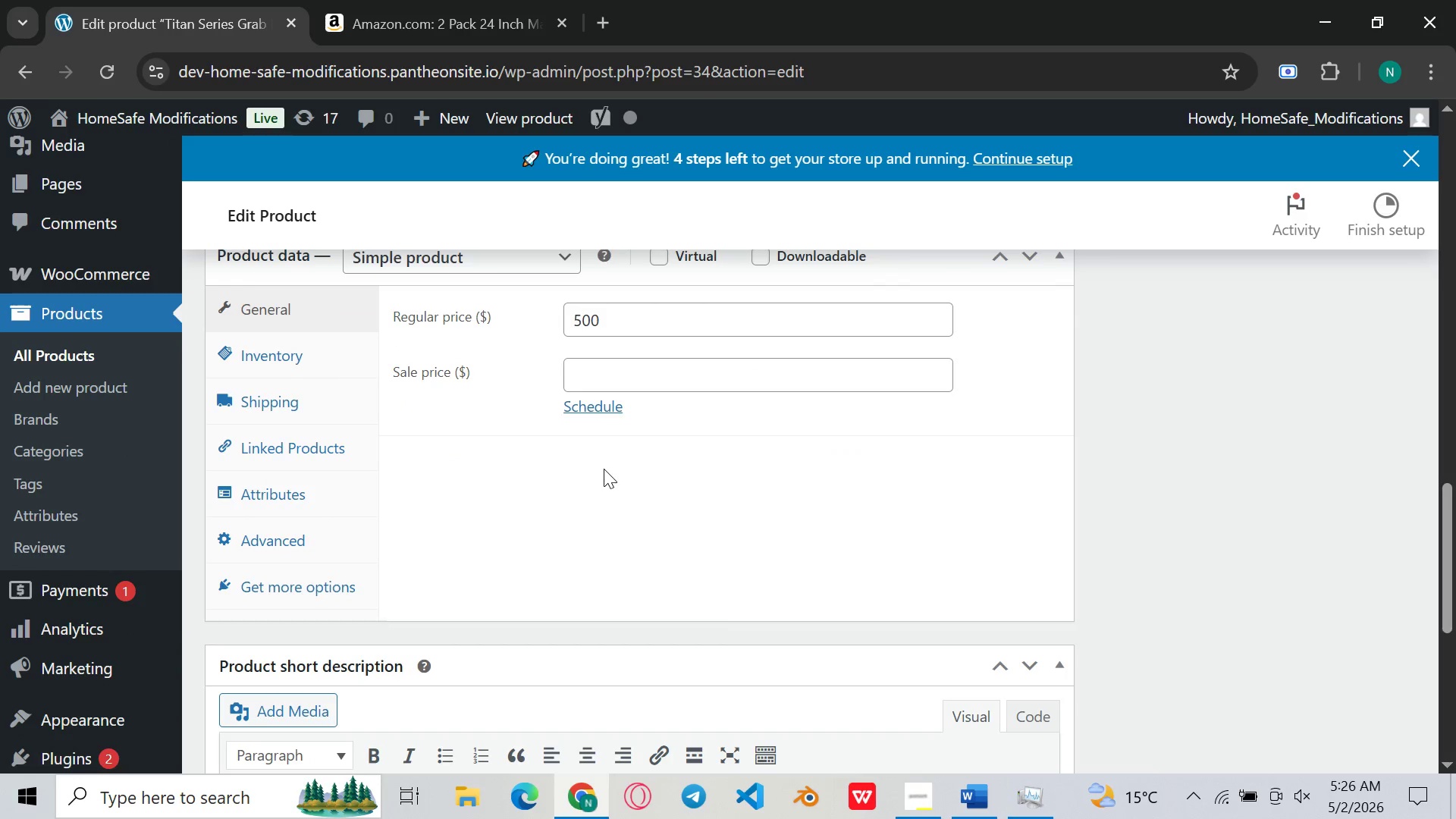 
mouse_move([783, 516])
 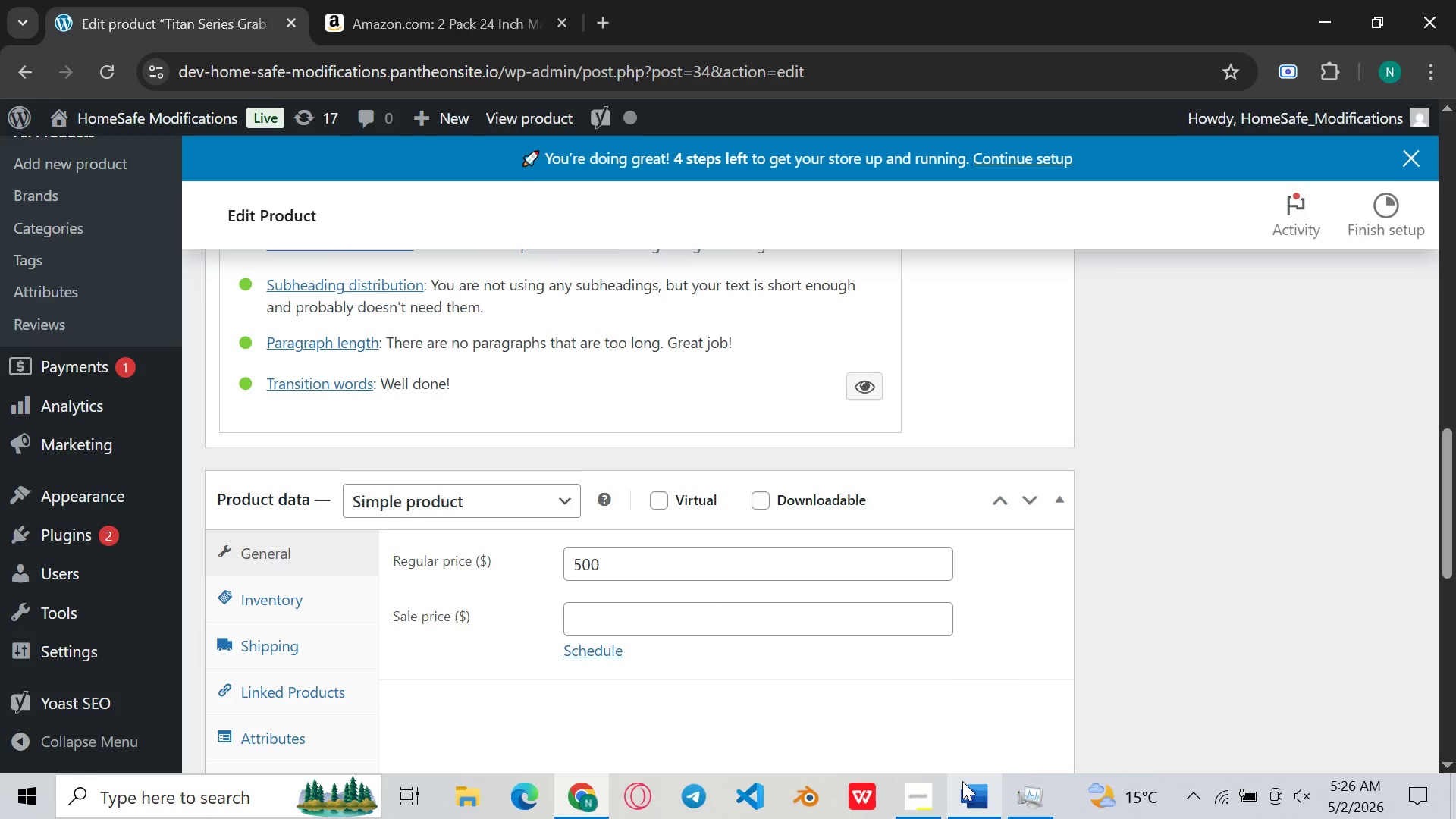 
left_click([962, 781])
 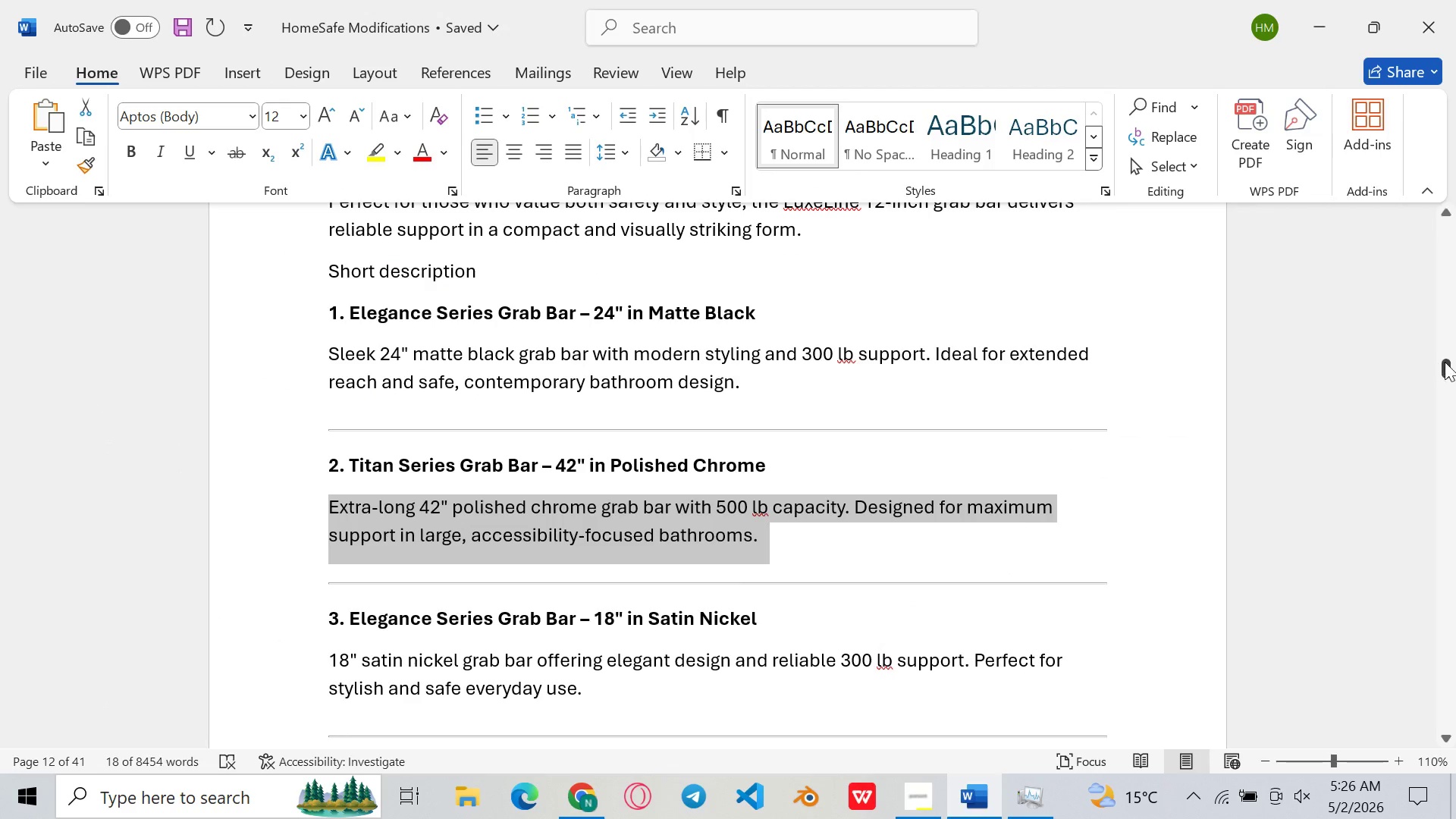 
left_click_drag(start_coordinate=[1454, 361], to_coordinate=[1453, 396])
 